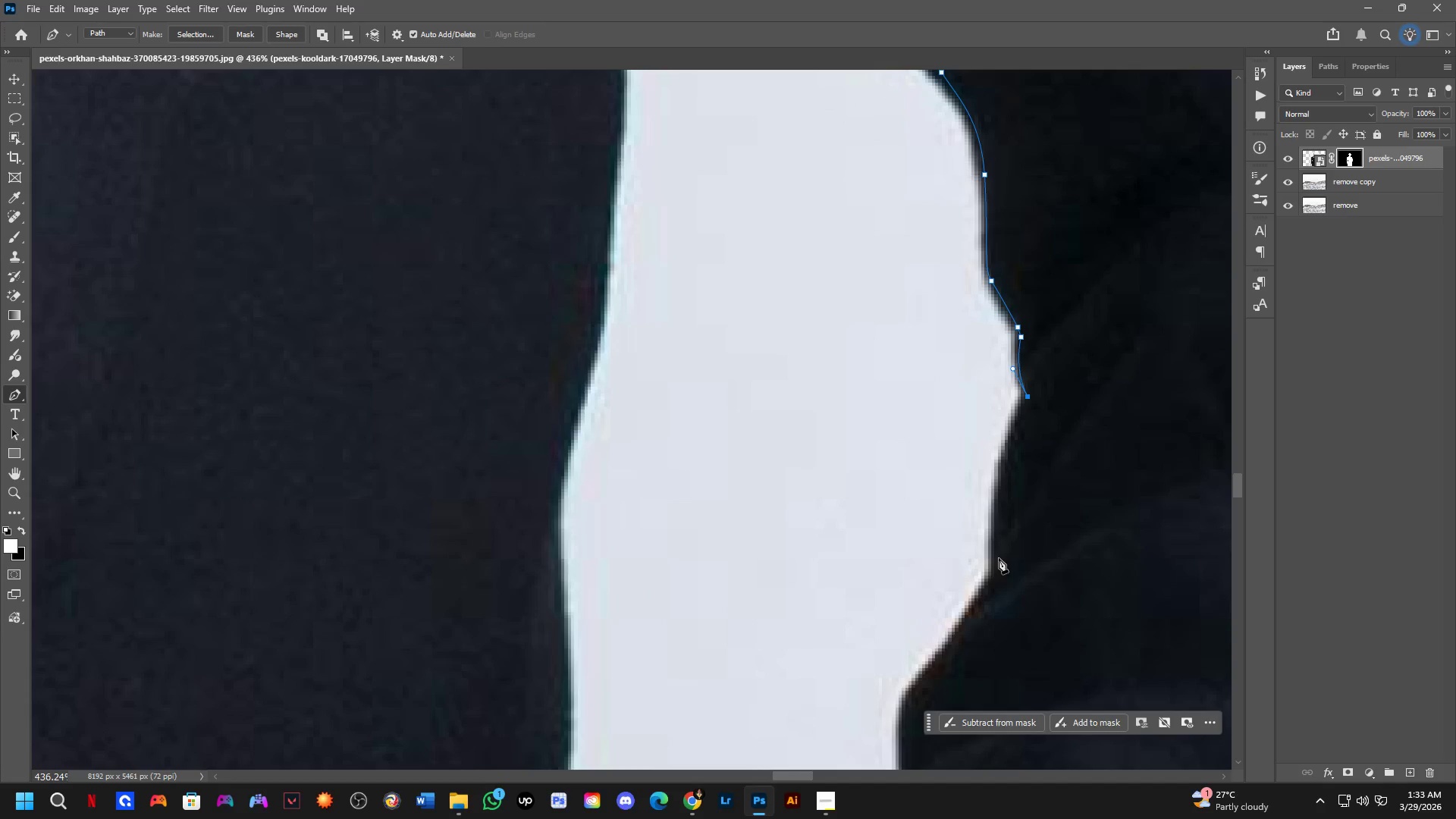 
left_click([996, 579])
 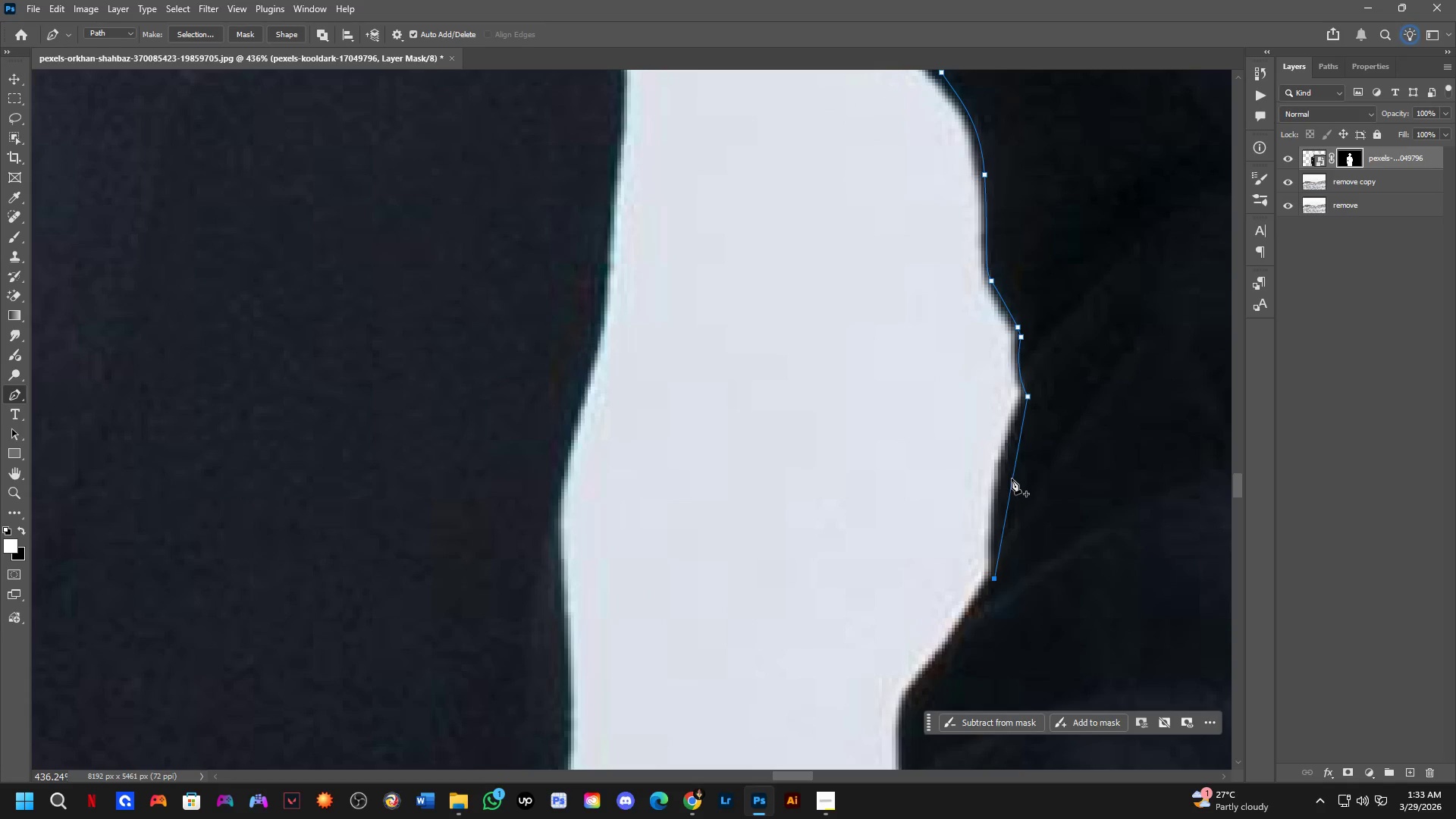 
left_click([1012, 479])
 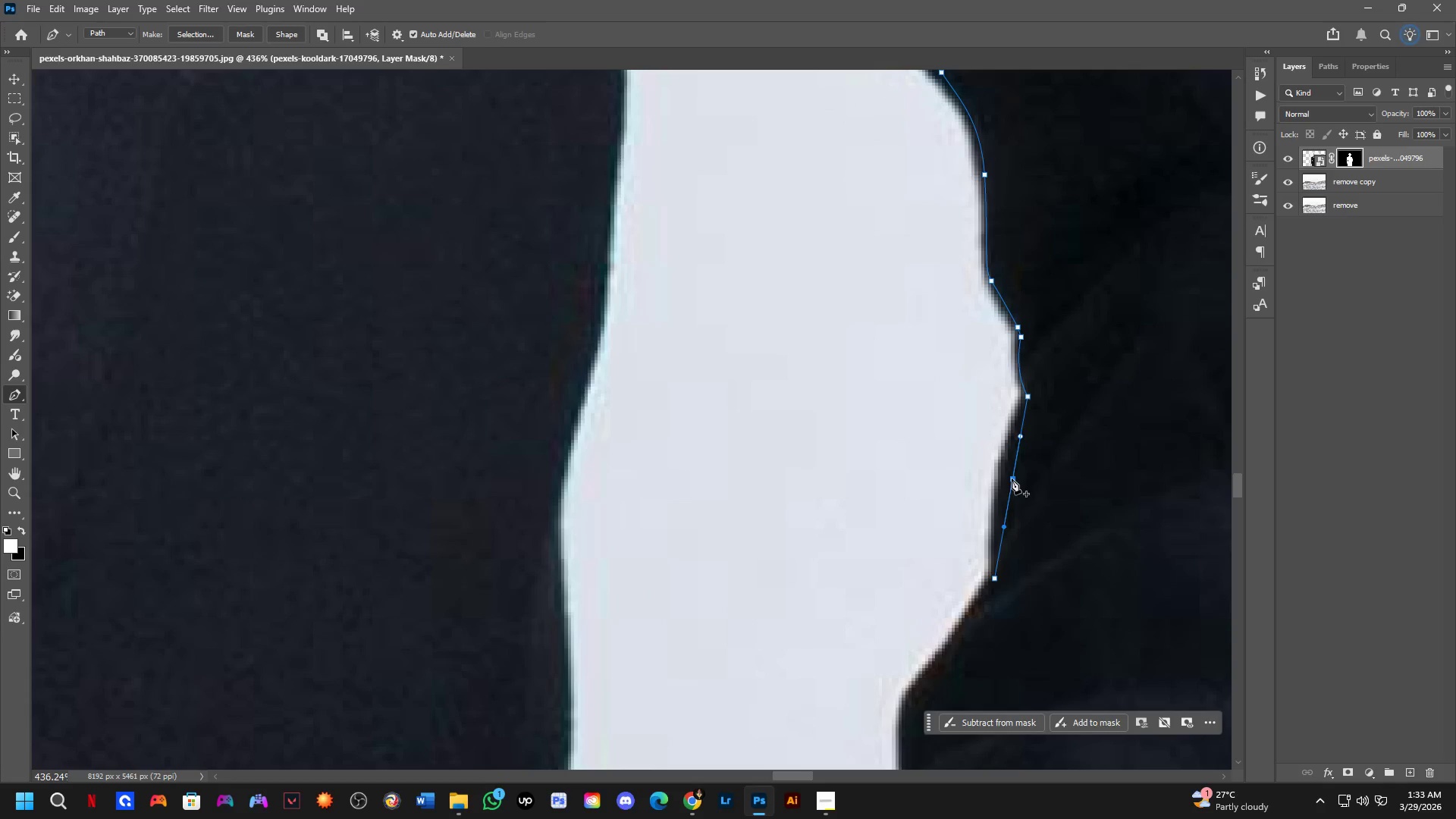 
hold_key(key=ControlLeft, duration=1.52)
left_click_drag(start_coordinate=[1012, 479], to_coordinate=[1003, 467])
 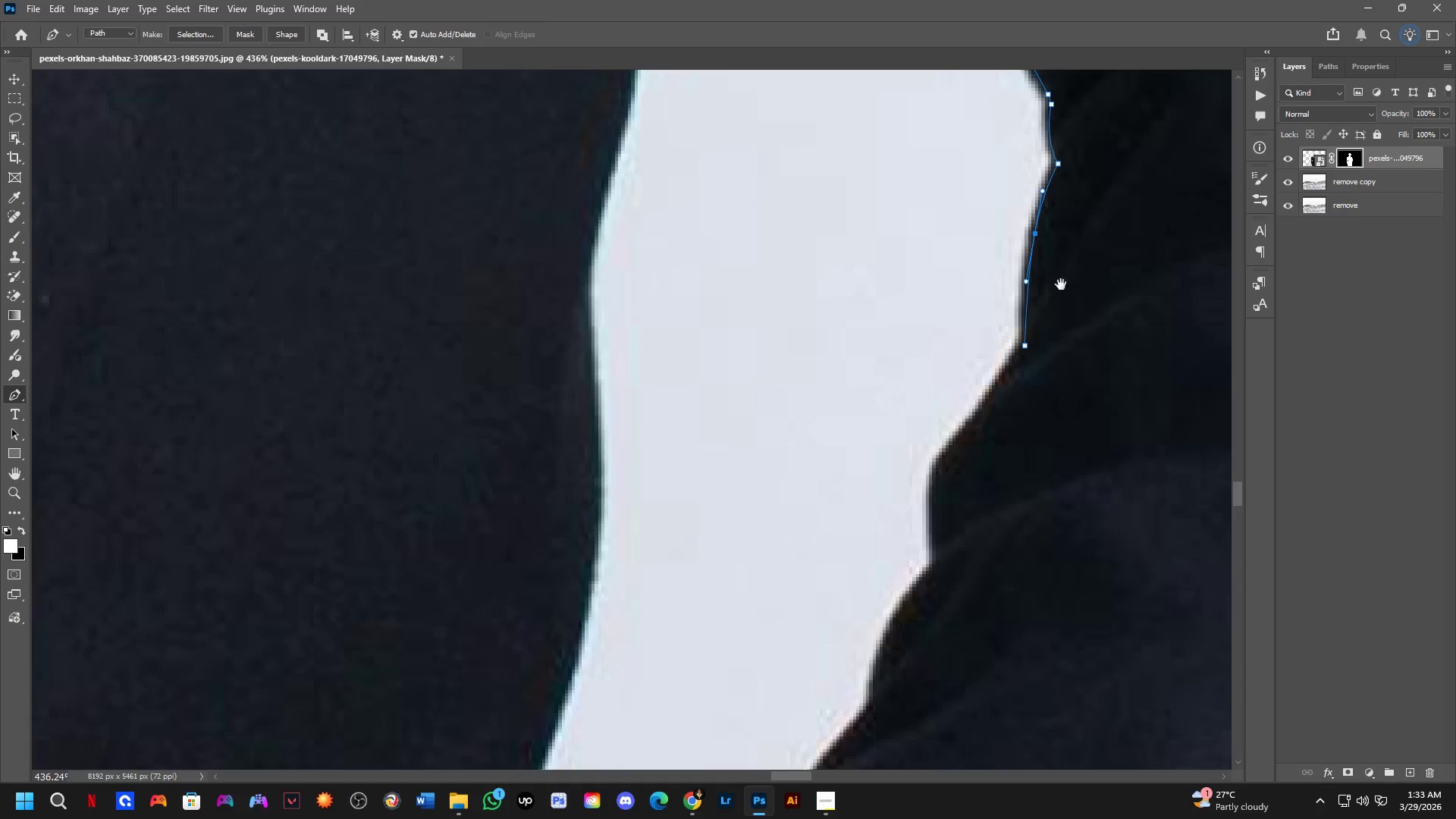 
hold_key(key=ControlLeft, duration=0.36)
 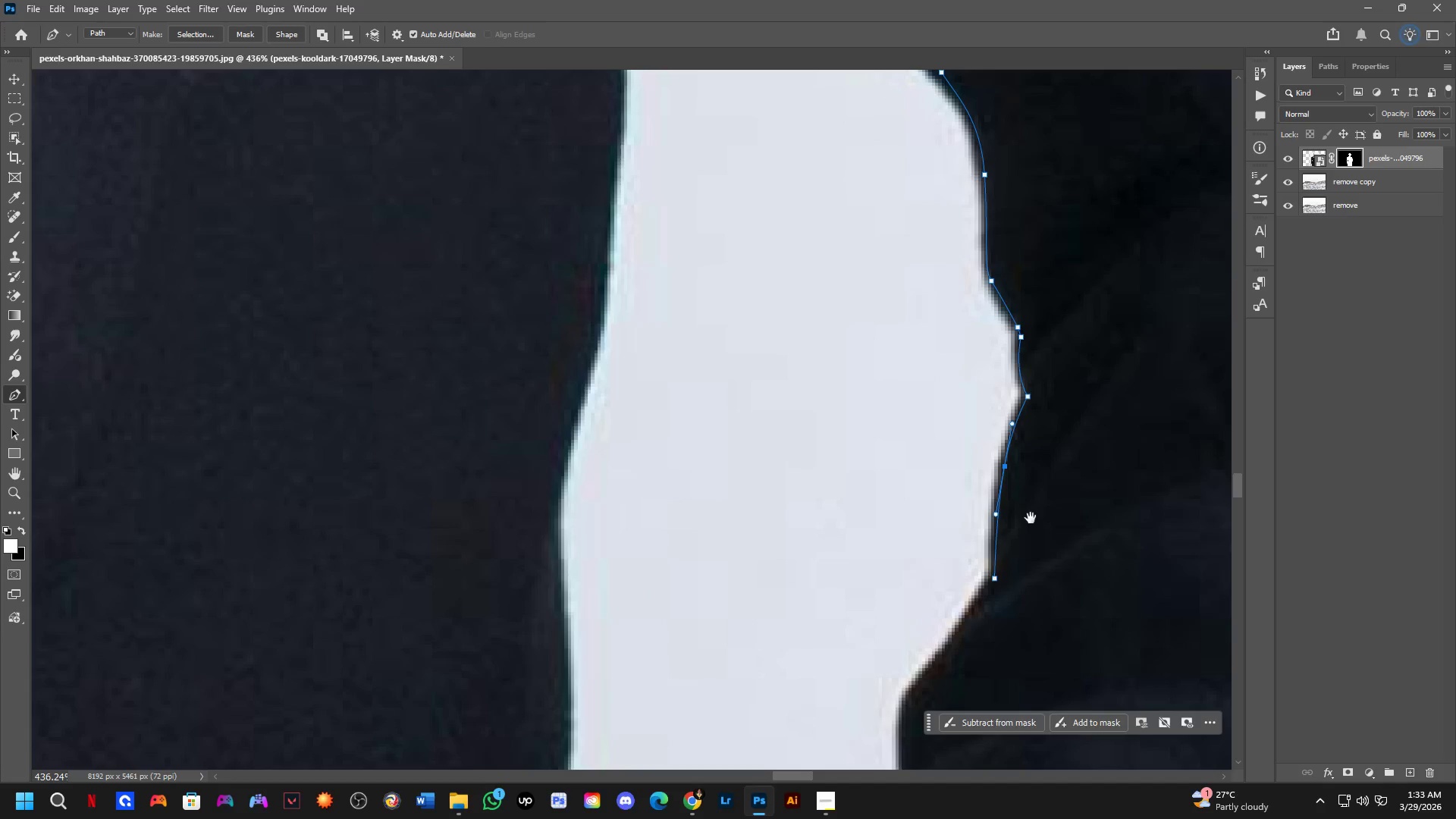 
hold_key(key=Space, duration=0.56)
 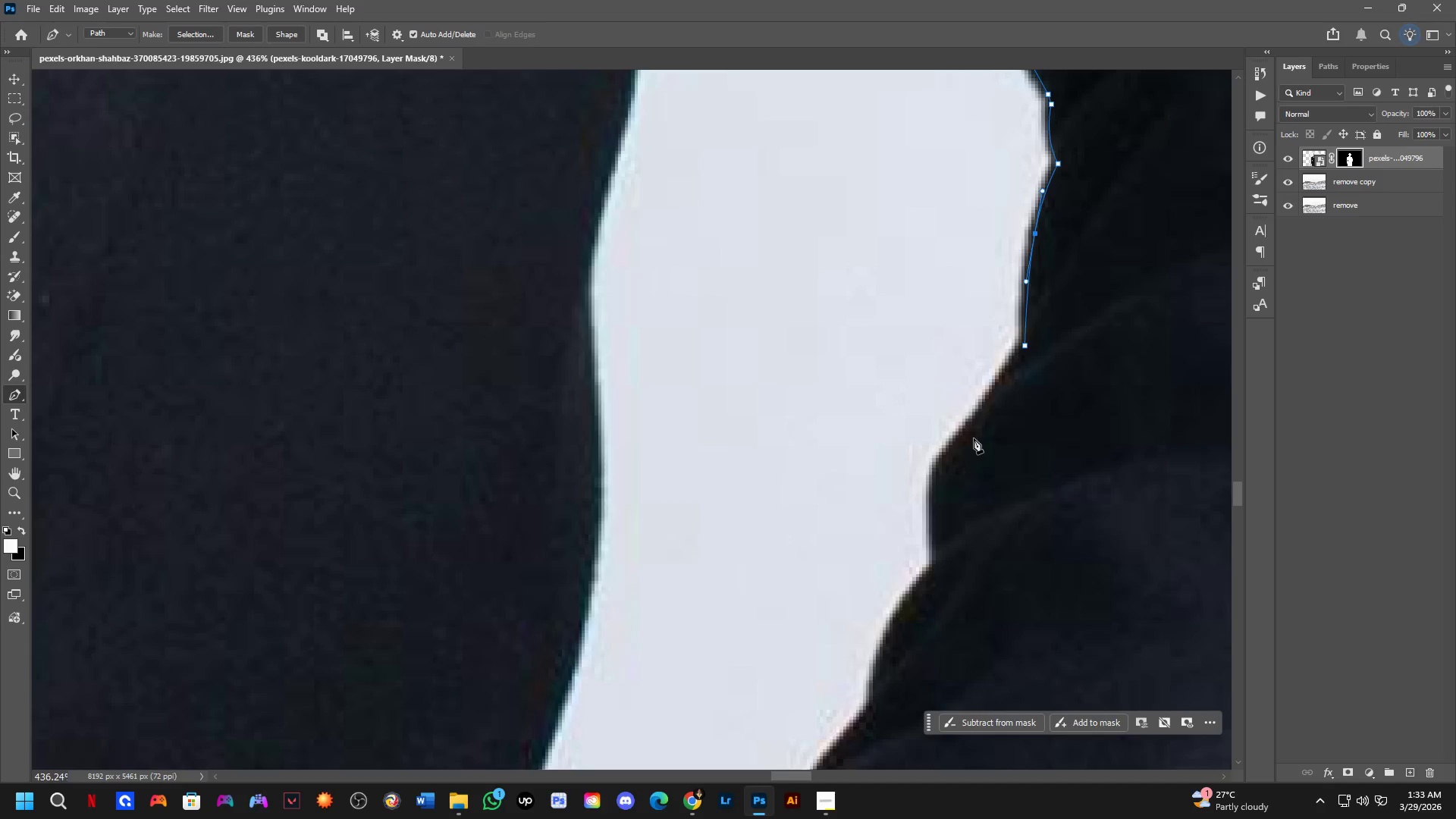 
left_click_drag(start_coordinate=[1031, 517], to_coordinate=[1061, 284])
 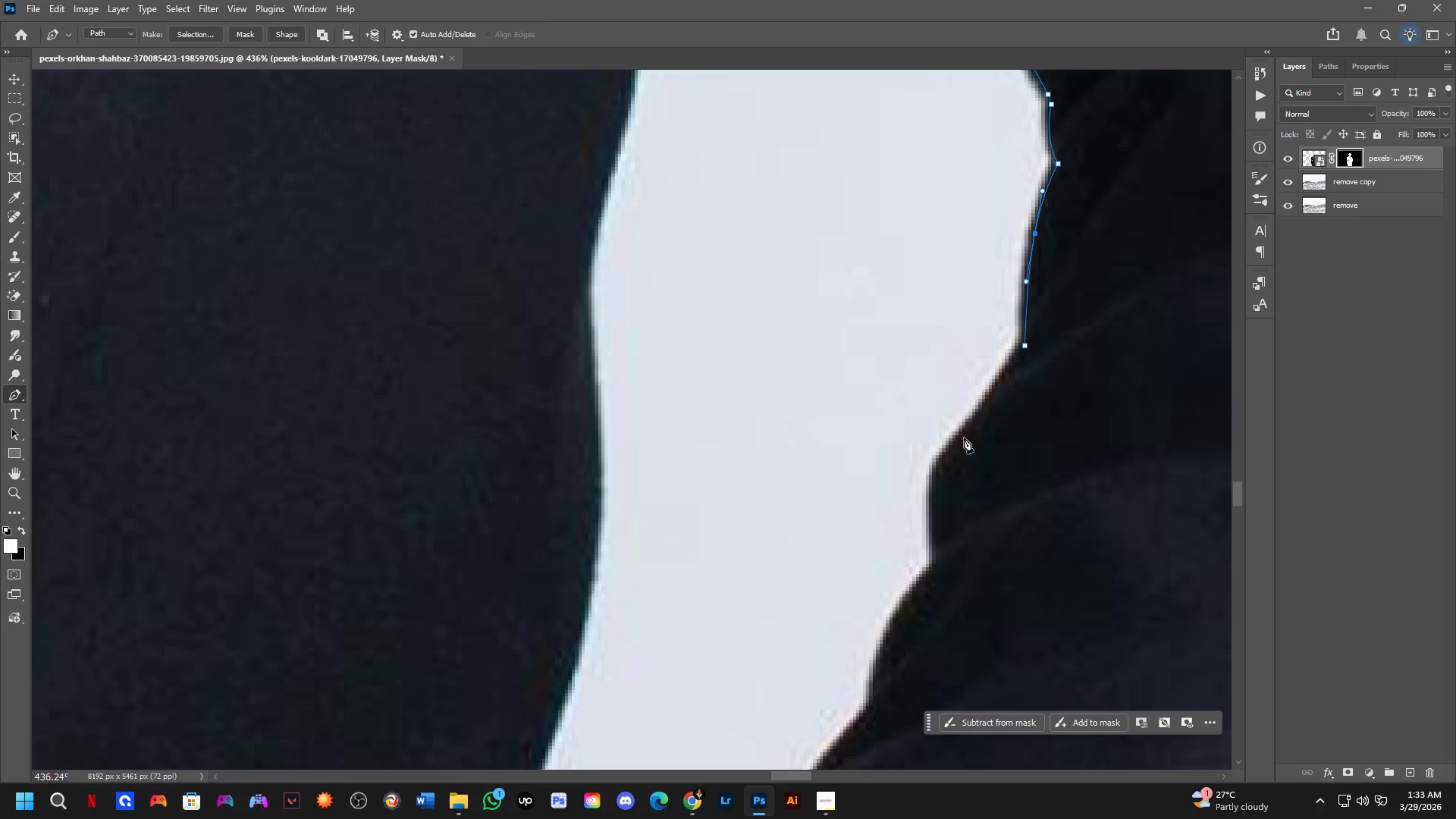 
left_click_drag(start_coordinate=[961, 438], to_coordinate=[945, 448])
 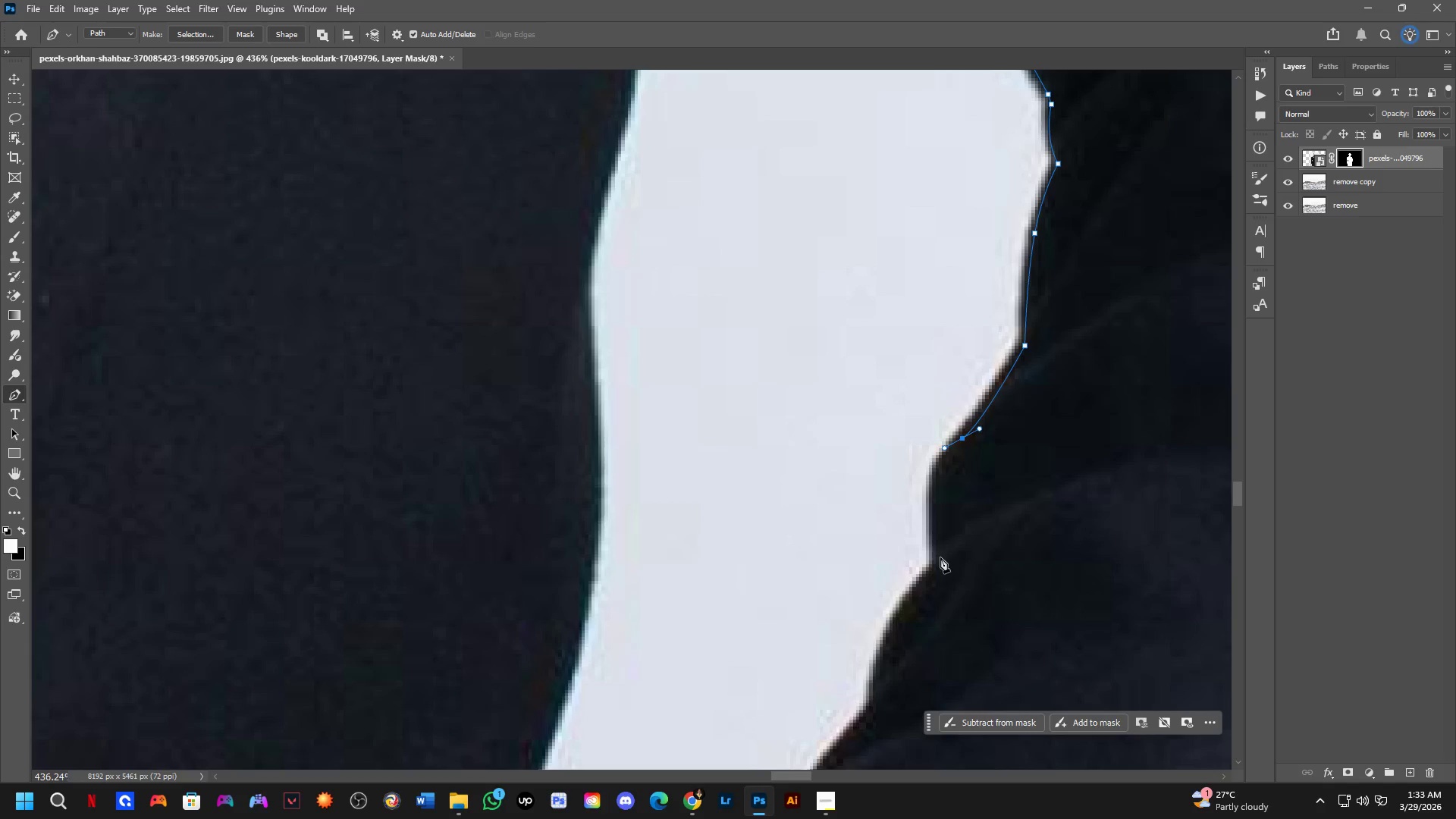 
left_click_drag(start_coordinate=[940, 568], to_coordinate=[948, 649])
 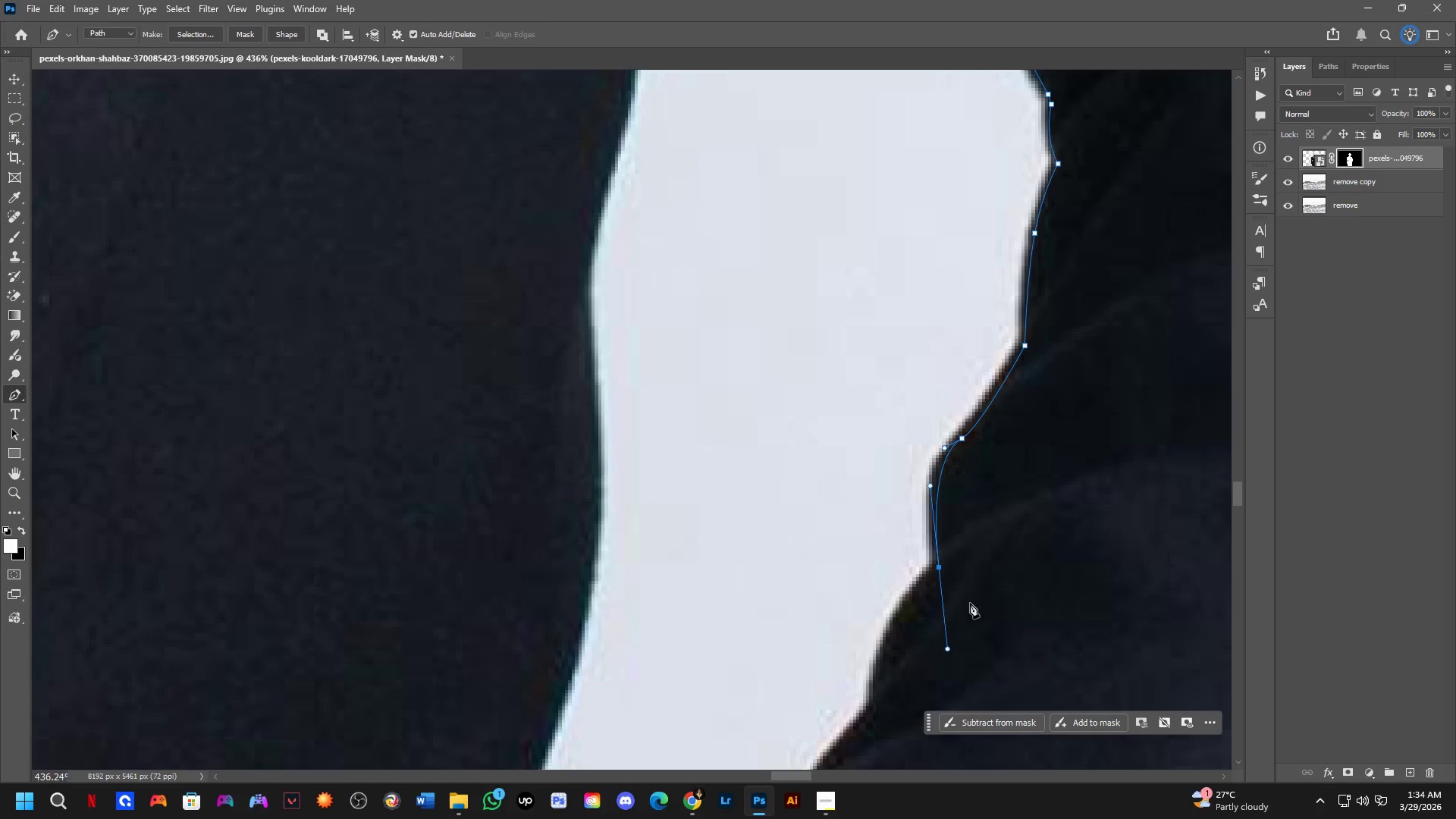 
hold_key(key=Space, duration=0.48)
 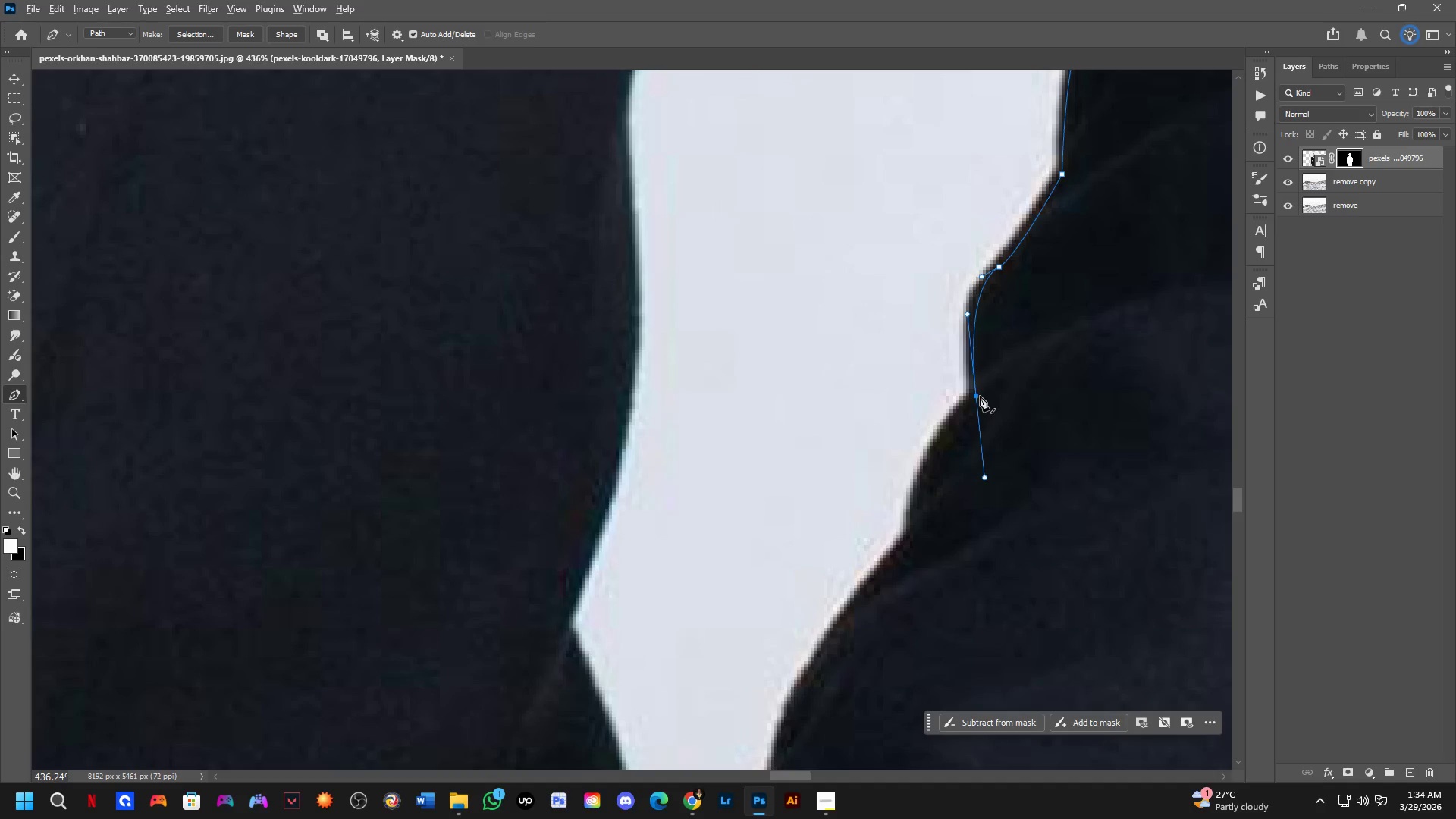 
left_click_drag(start_coordinate=[1001, 551], to_coordinate=[1036, 403])
 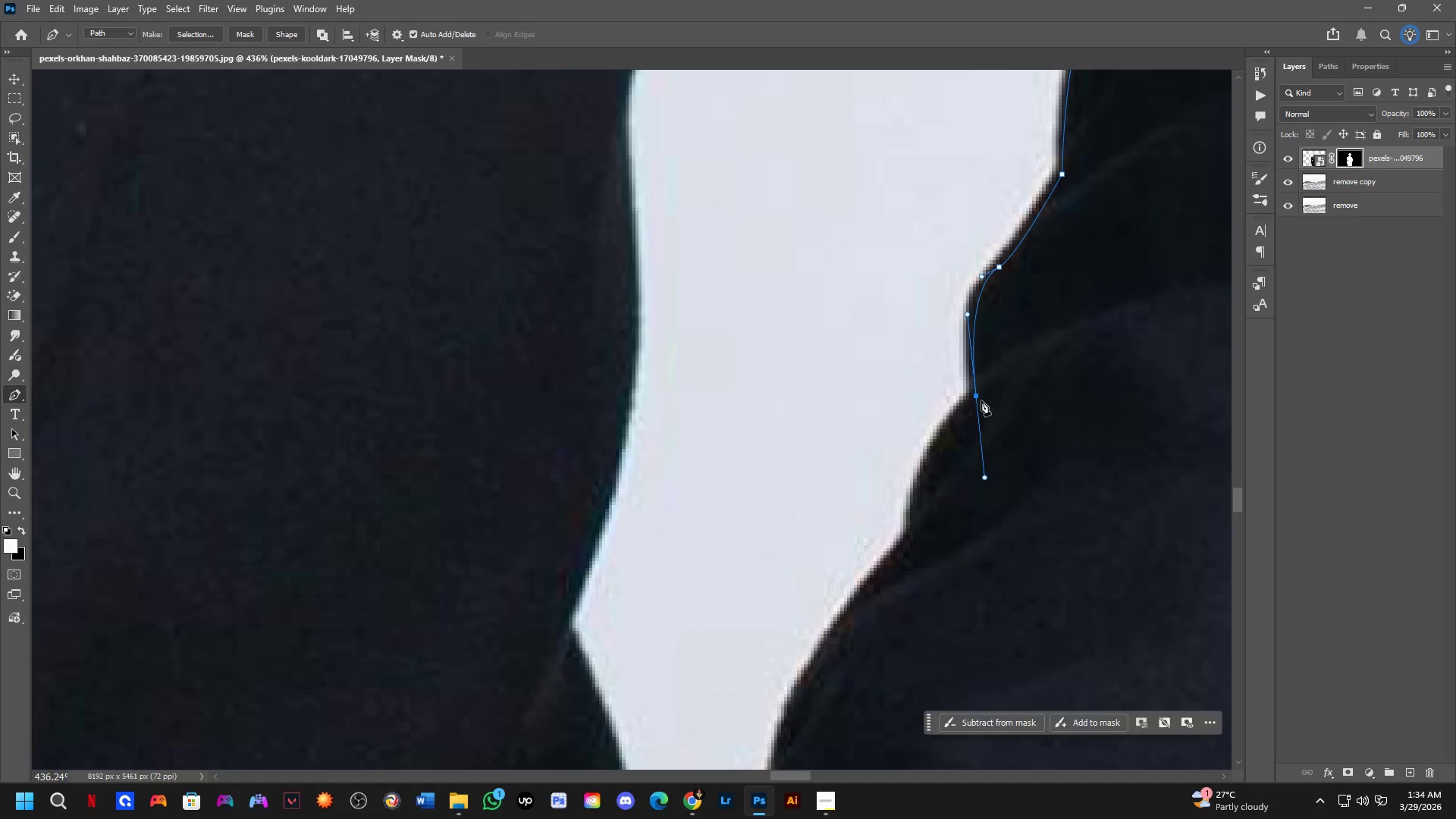 
hold_key(key=AltLeft, duration=0.72)
left_click([977, 396])
 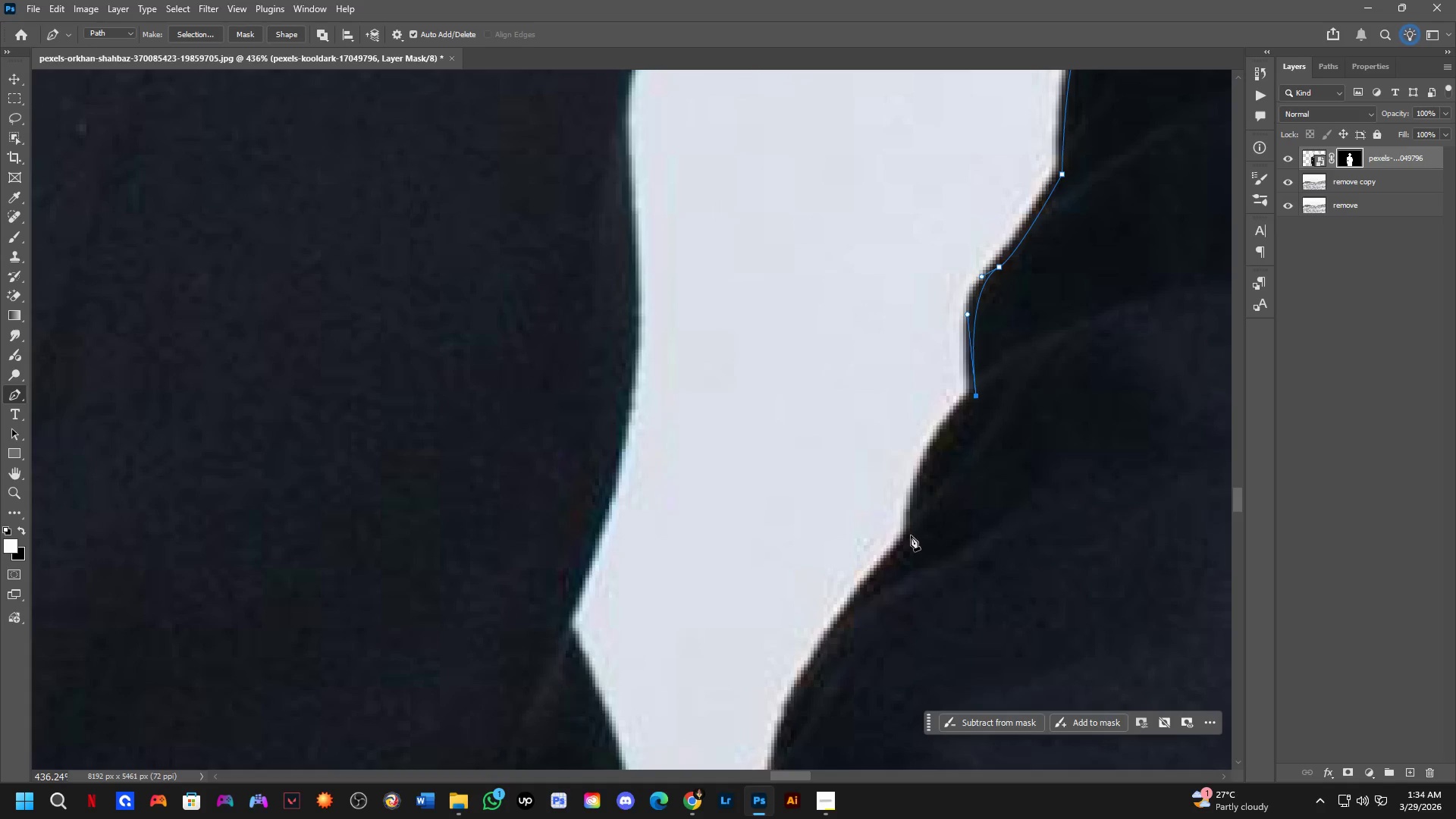 
left_click_drag(start_coordinate=[910, 538], to_coordinate=[894, 645])
 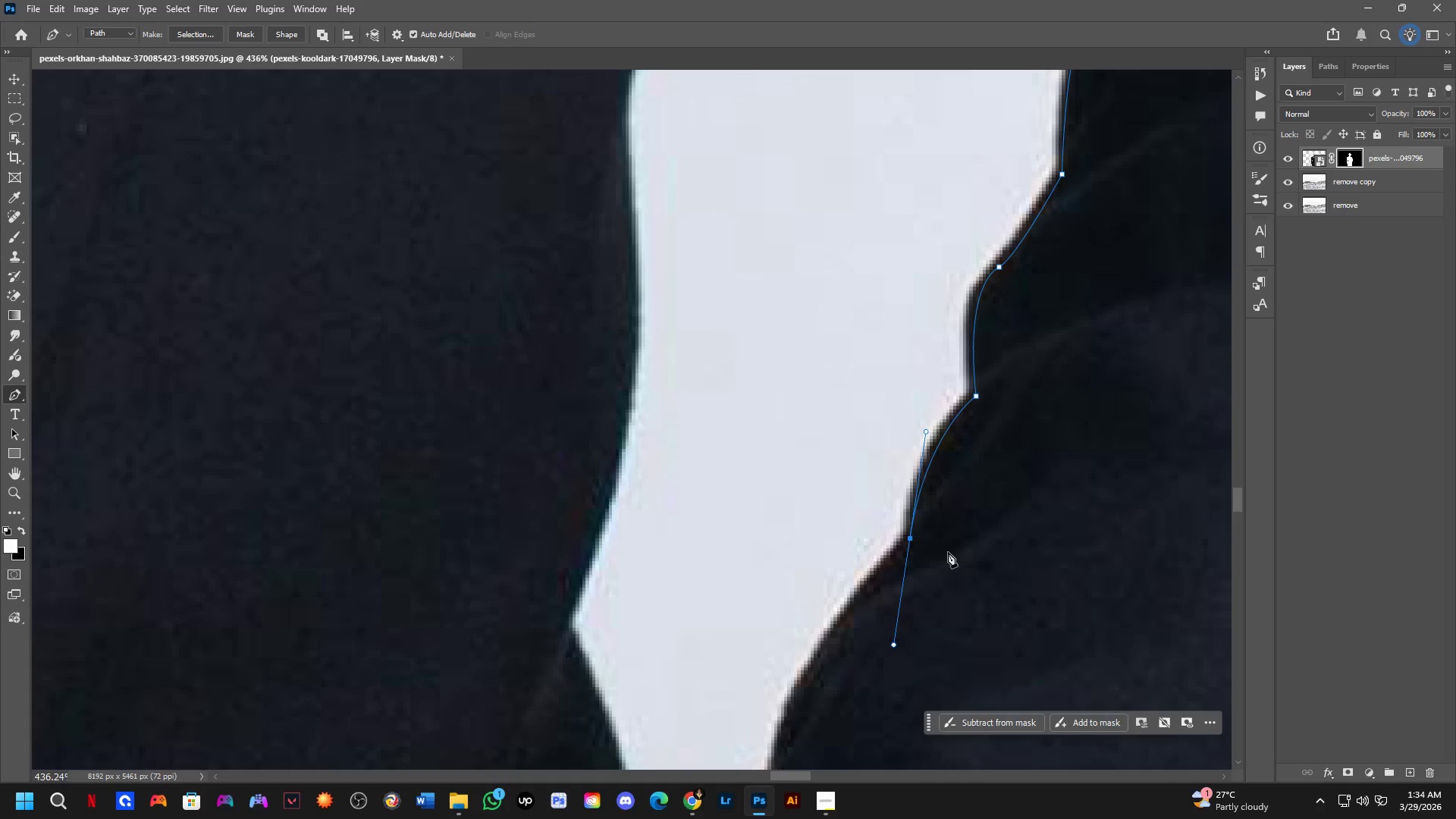 
hold_key(key=Space, duration=0.61)
 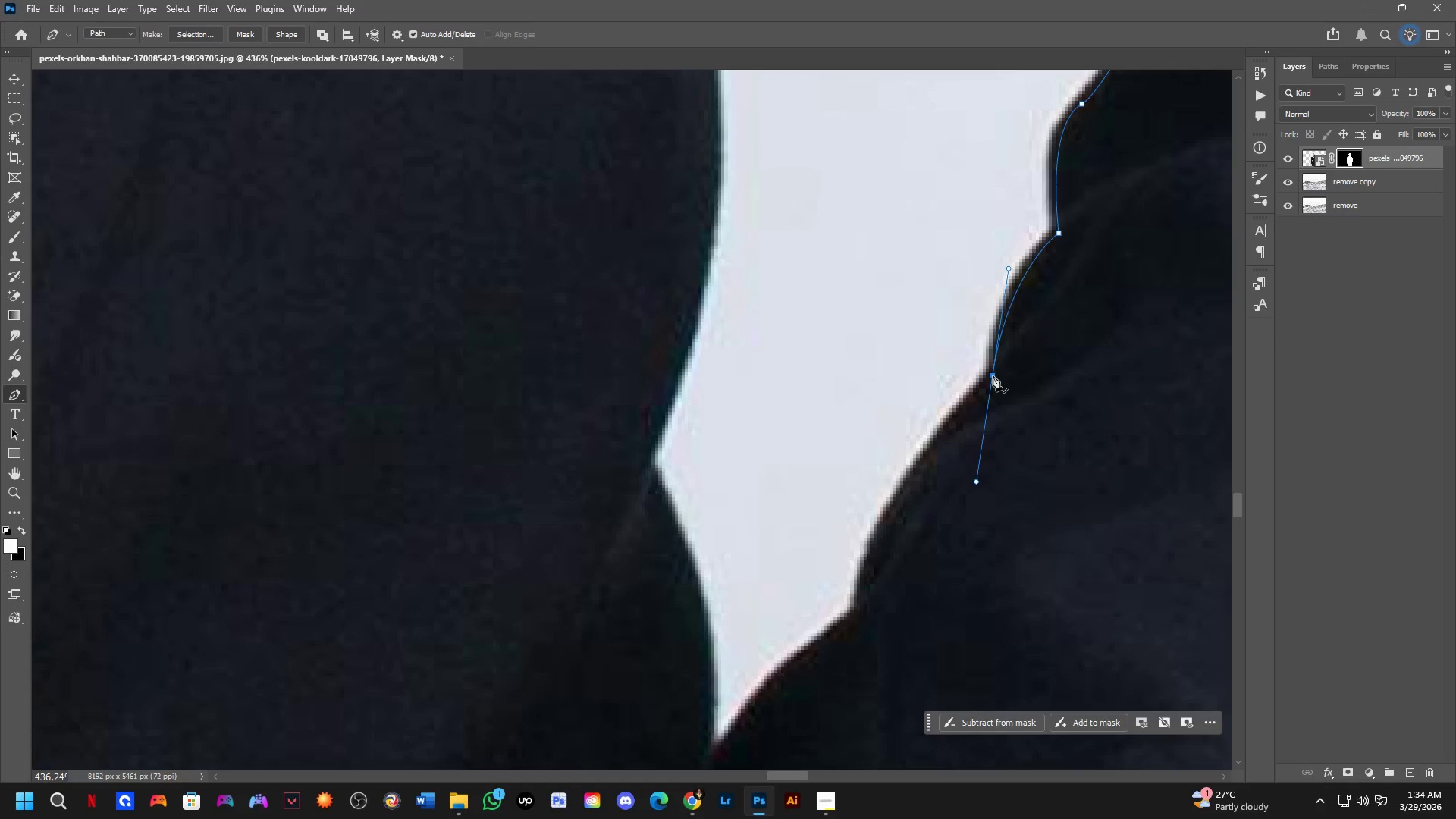 
left_click_drag(start_coordinate=[947, 551], to_coordinate=[1030, 388])
 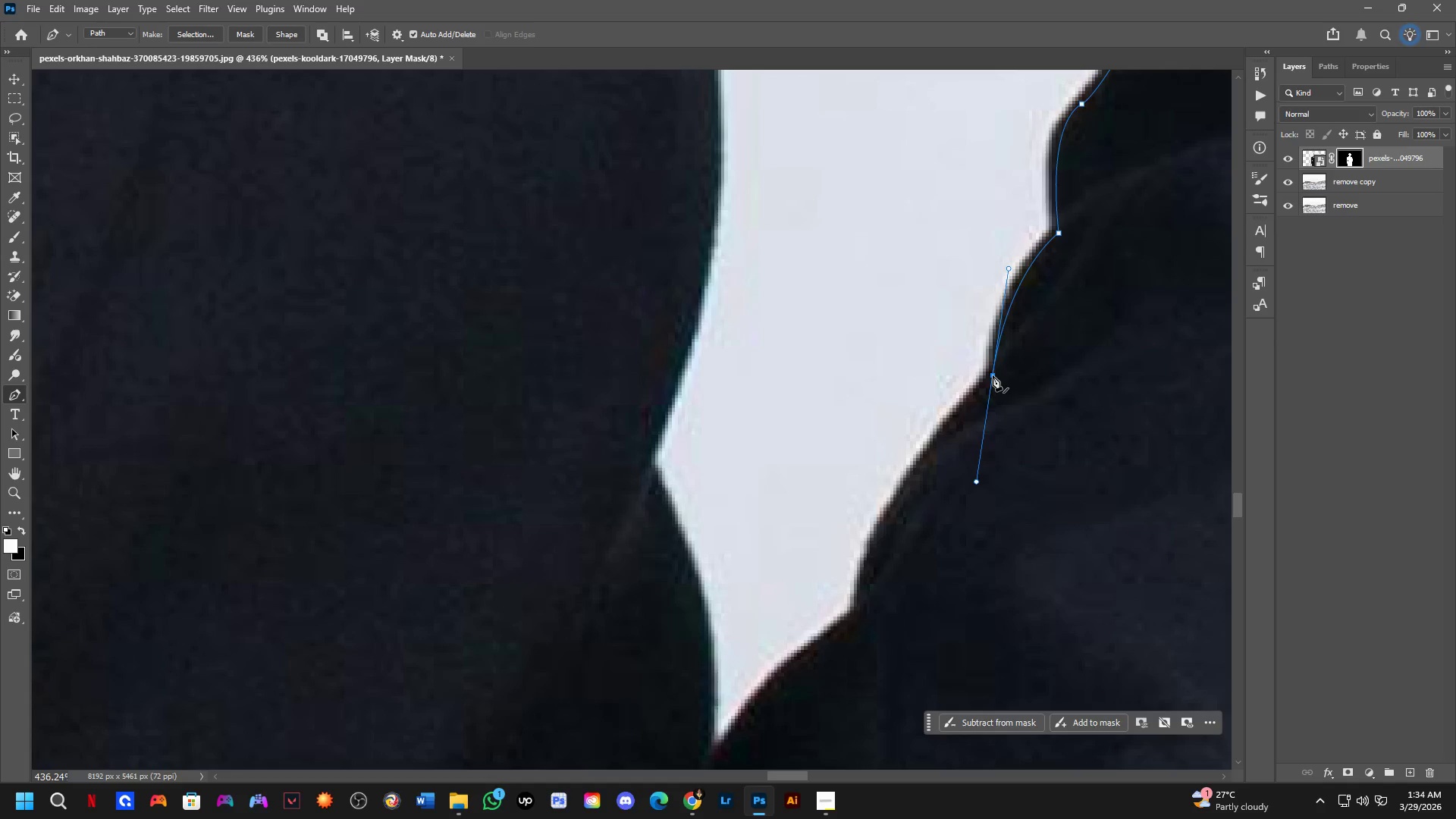 
hold_key(key=AltLeft, duration=0.31)
left_click([993, 375])
 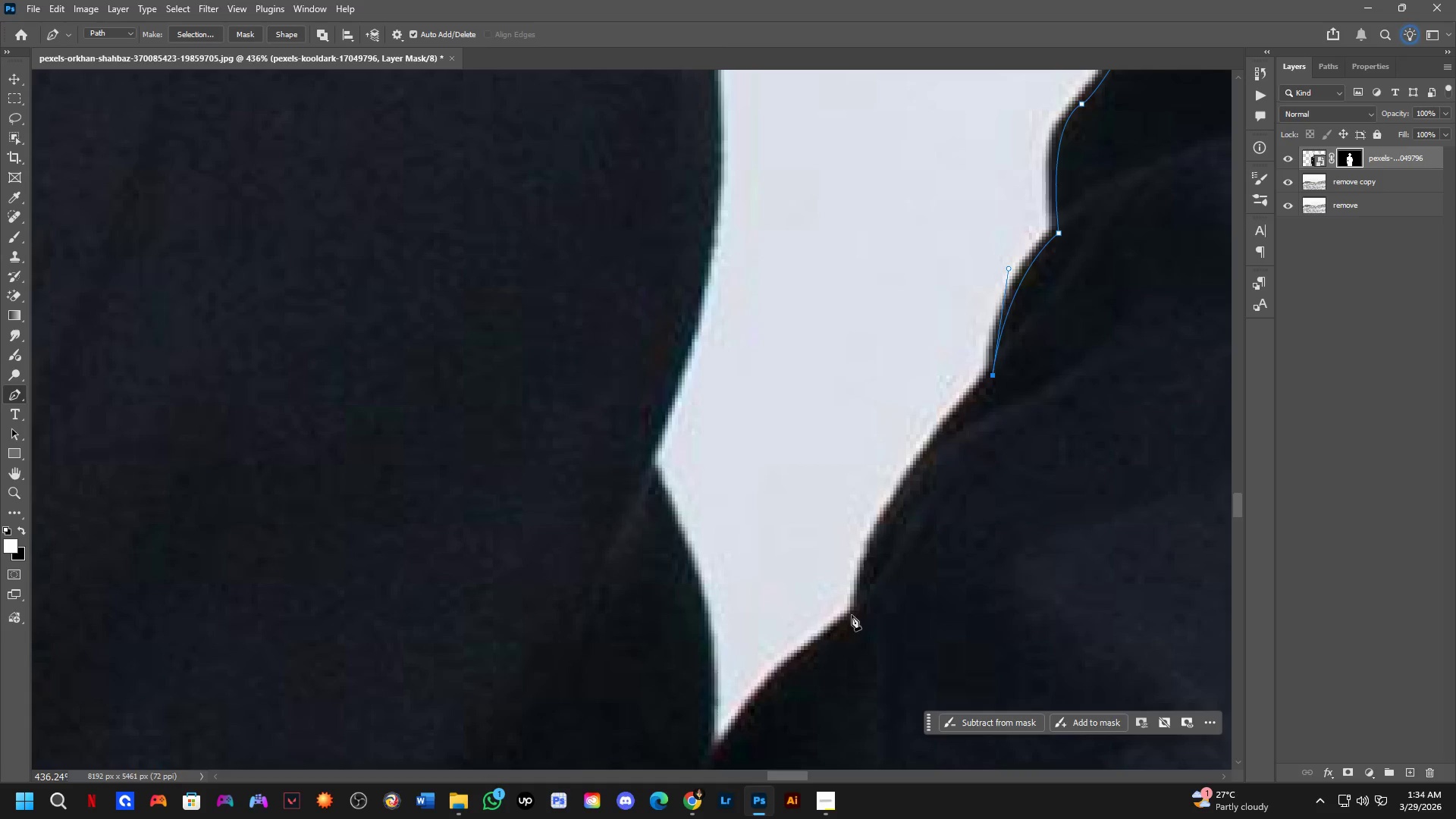 
left_click([858, 613])
 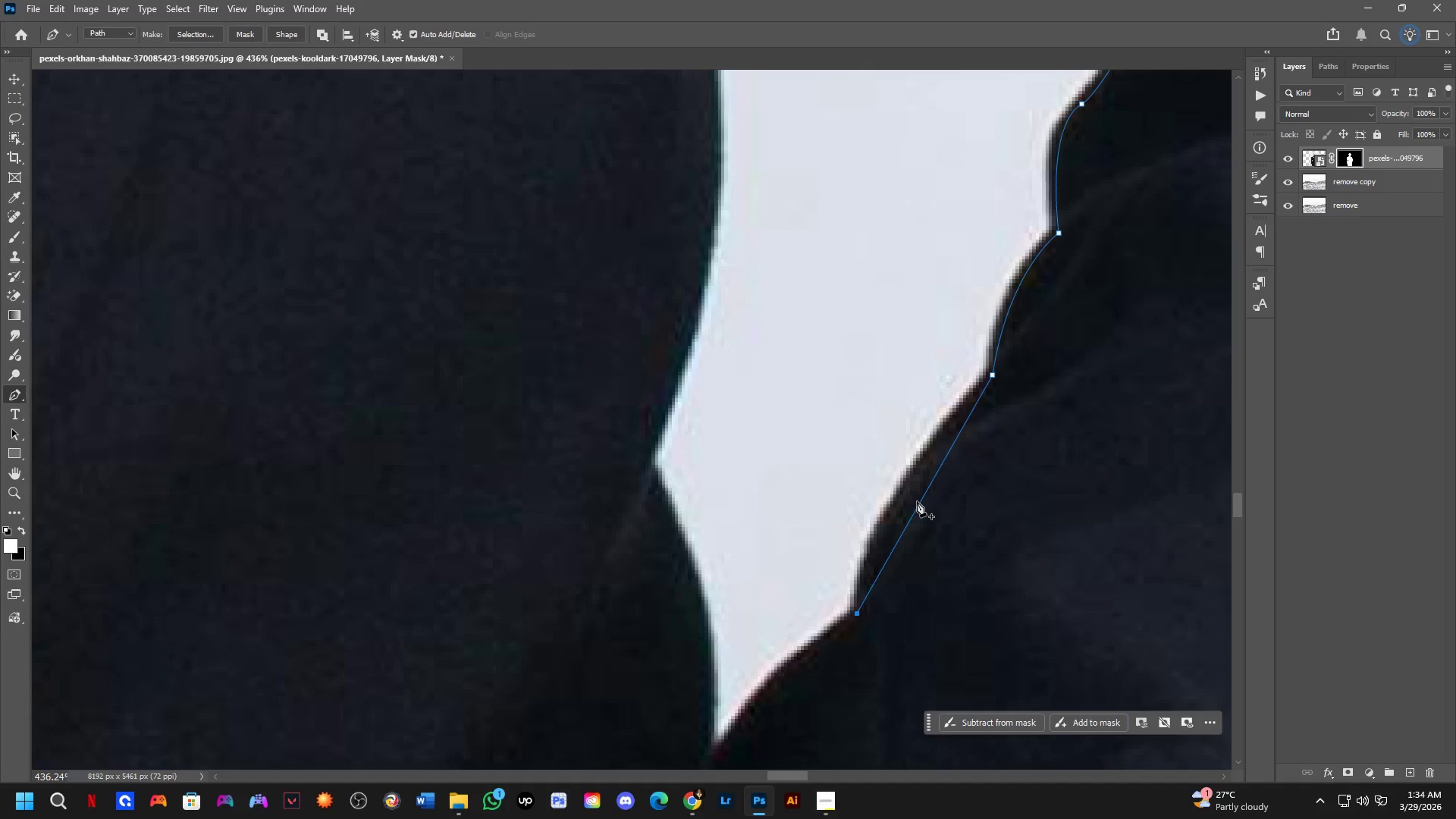 
left_click([918, 501])
 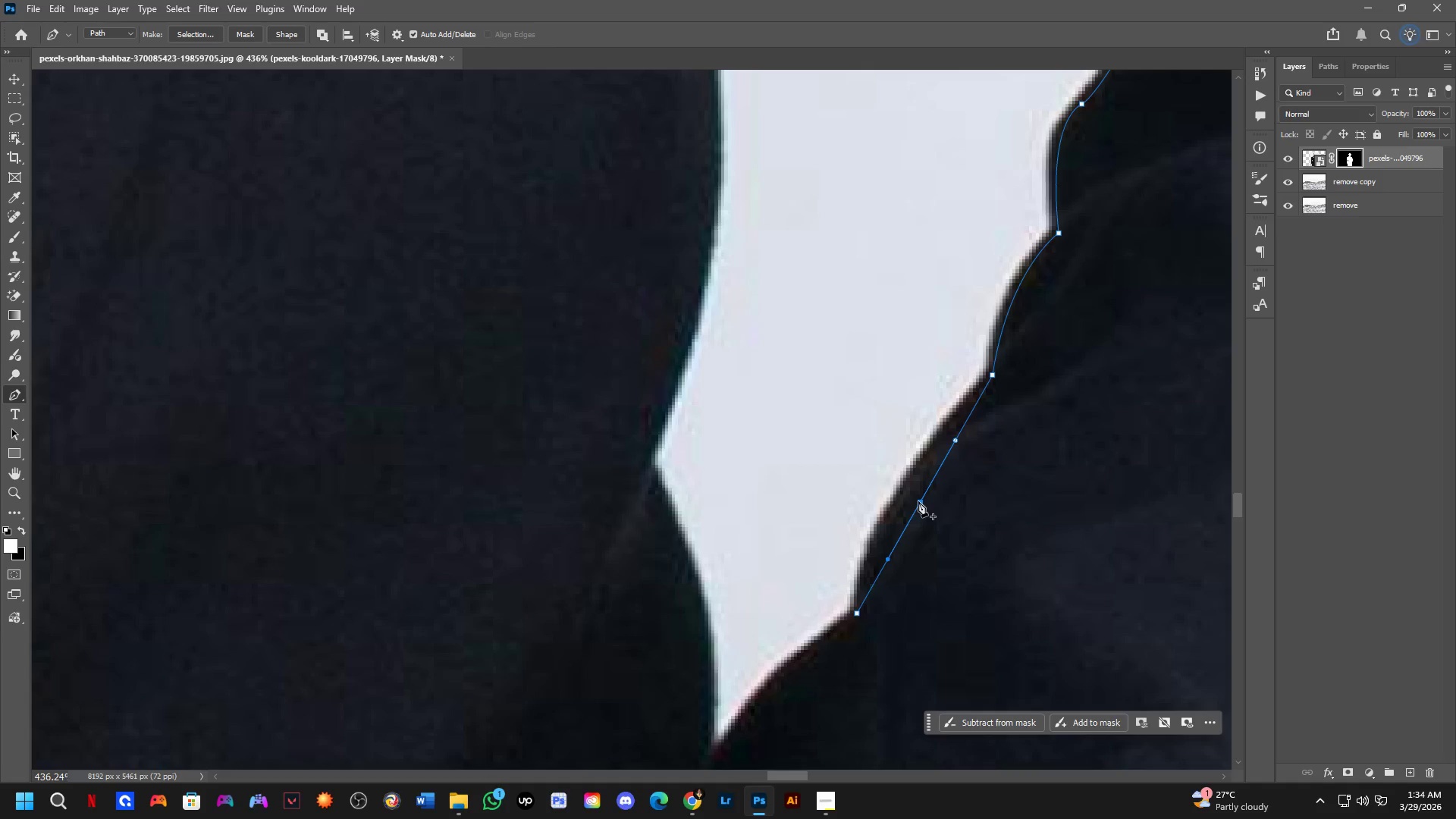 
hold_key(key=ControlLeft, duration=1.09)
left_click_drag(start_coordinate=[918, 501], to_coordinate=[900, 489])
 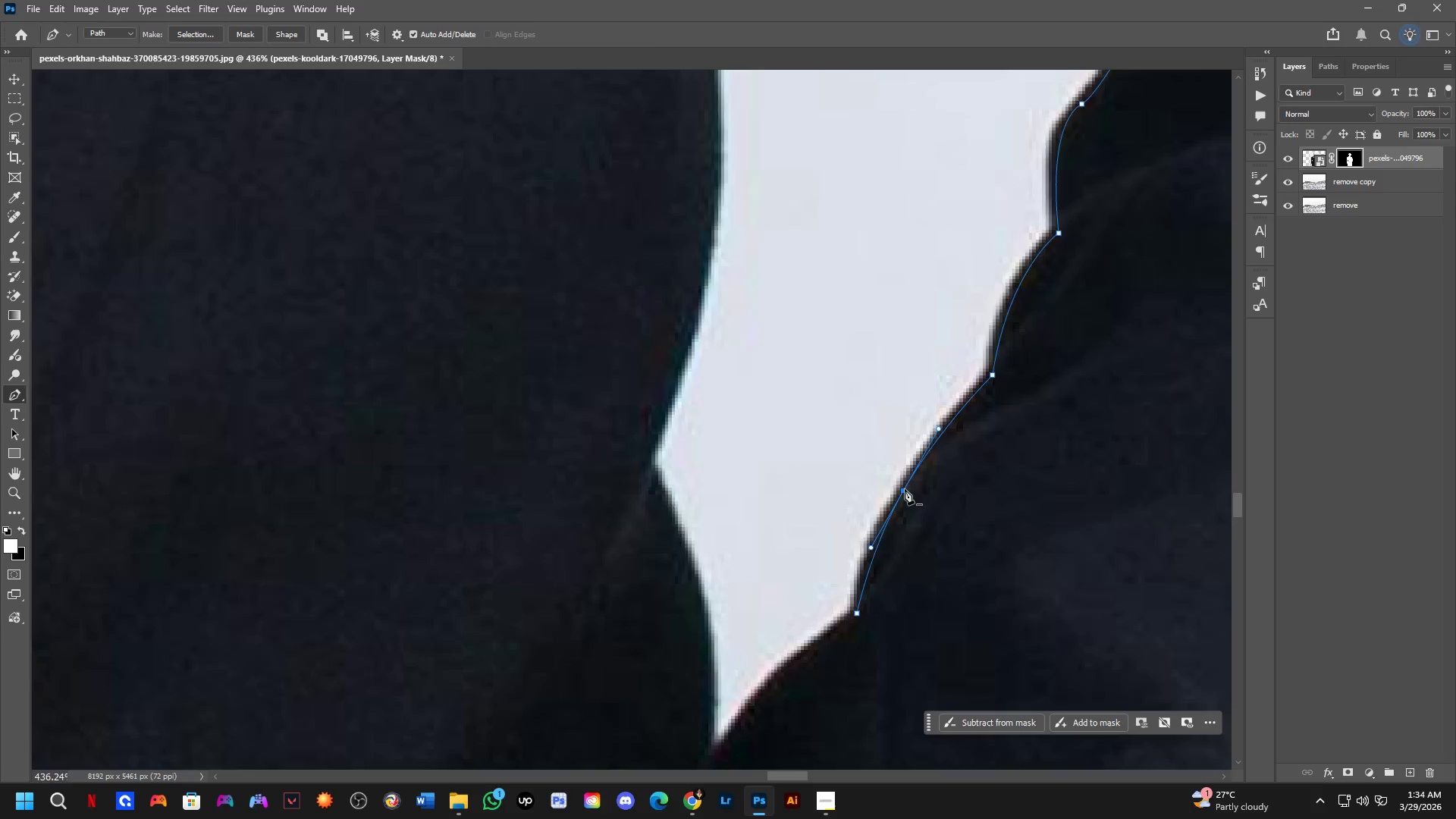 
hold_key(key=Space, duration=0.56)
 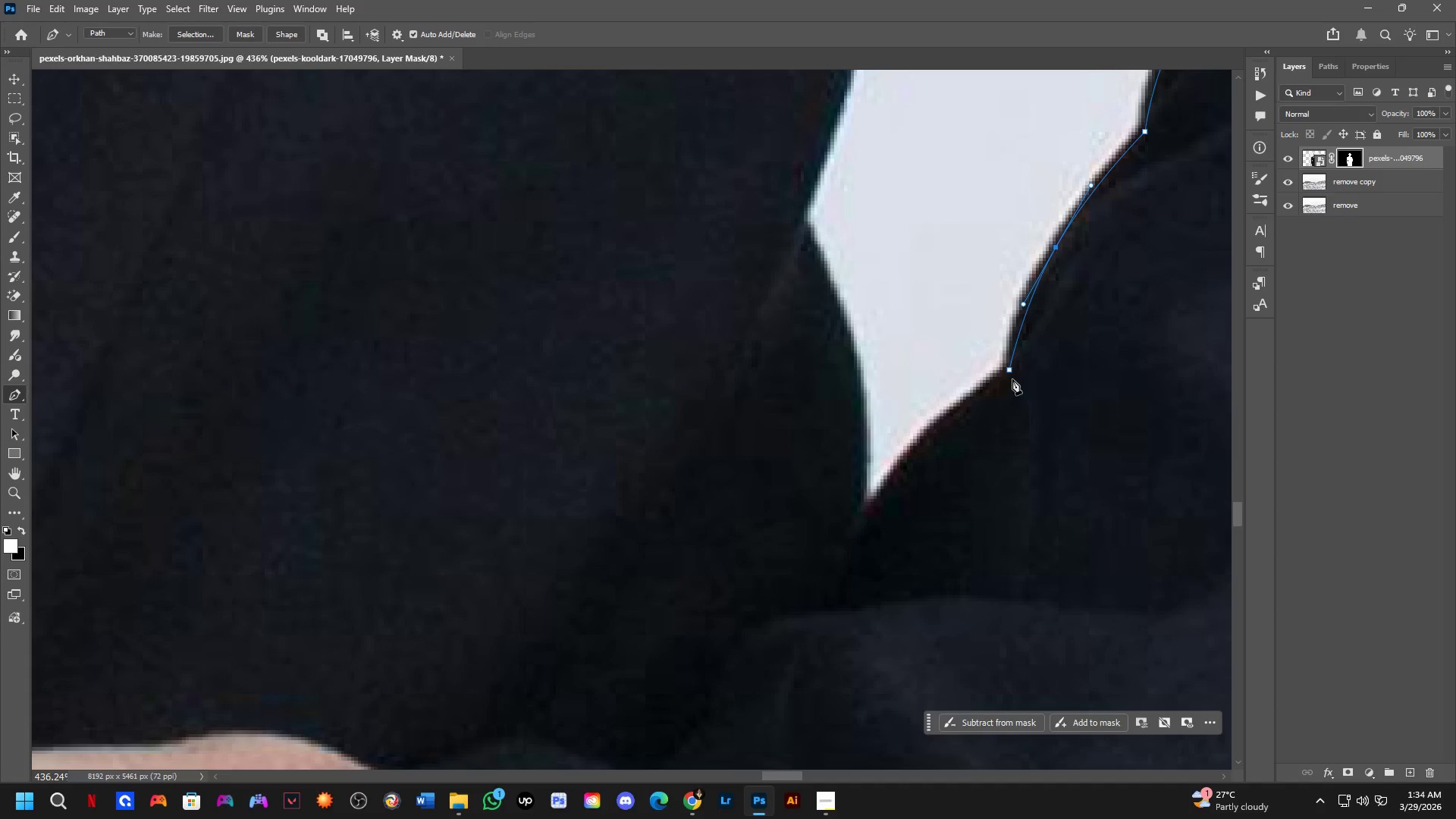 
left_click_drag(start_coordinate=[953, 524], to_coordinate=[1099, 314])
 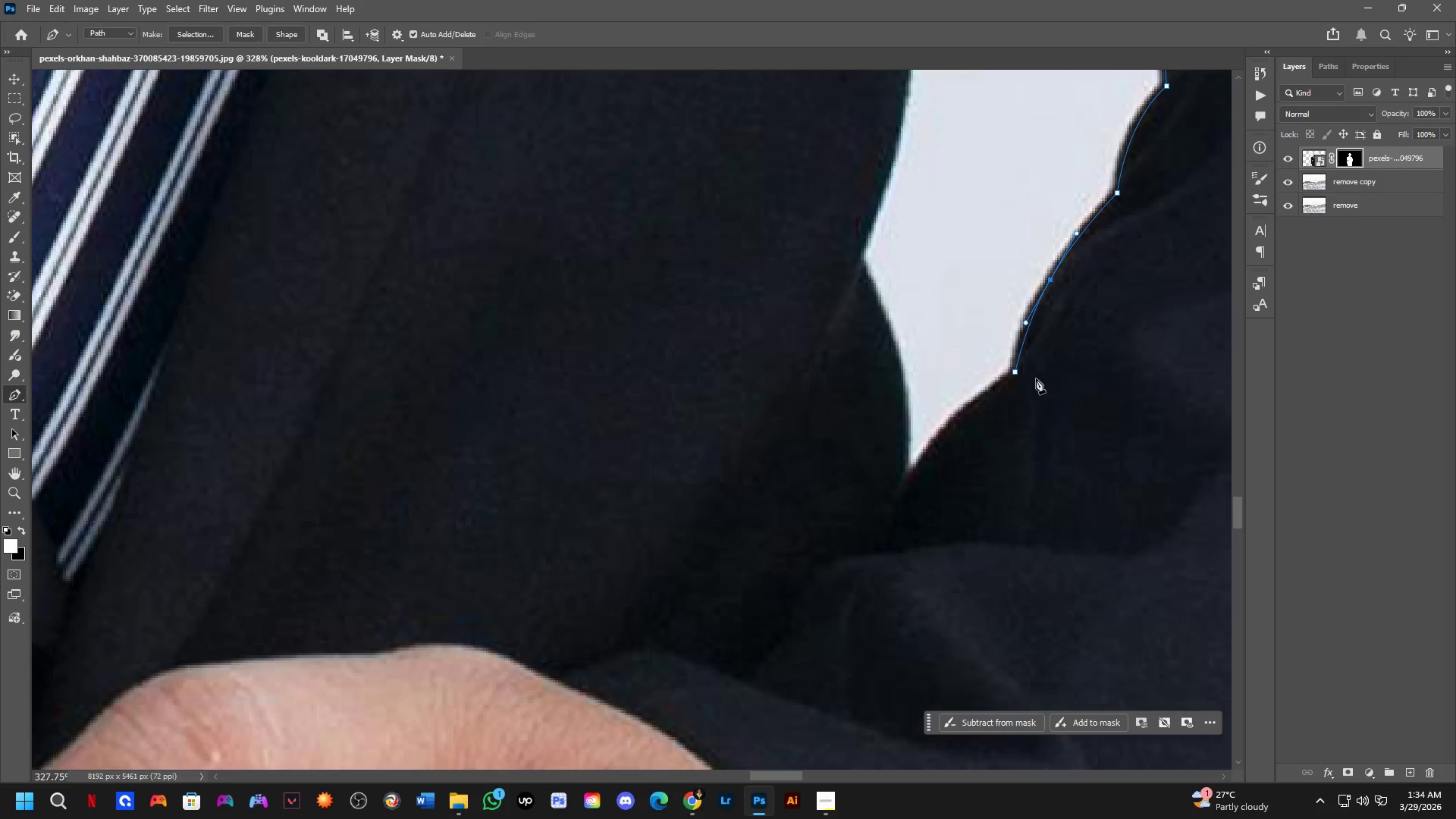 
scroll: coordinate [911, 489], scroll_direction: down, amount: 3.0
 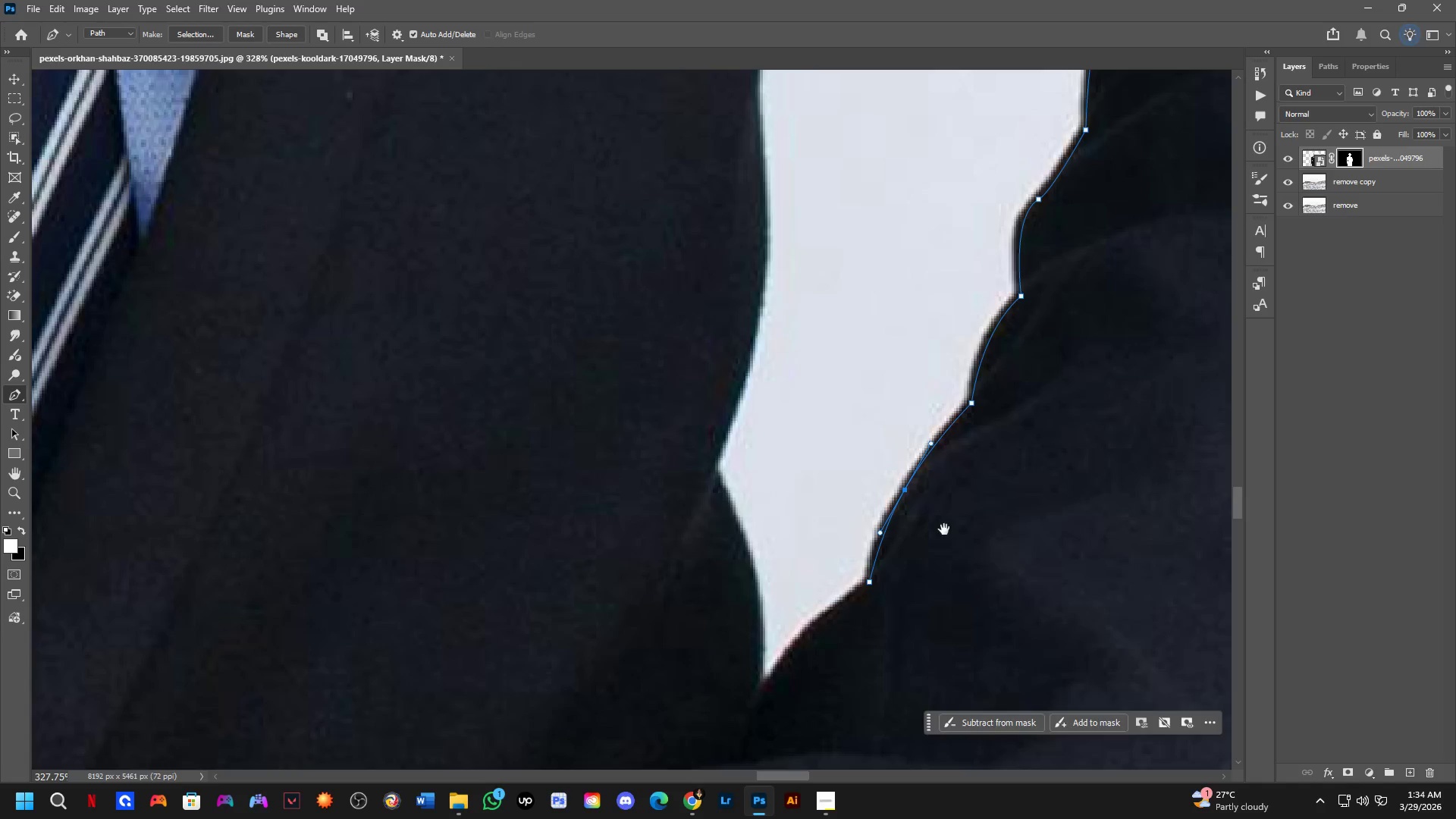 
scroll: coordinate [1031, 378], scroll_direction: up, amount: 3.0
 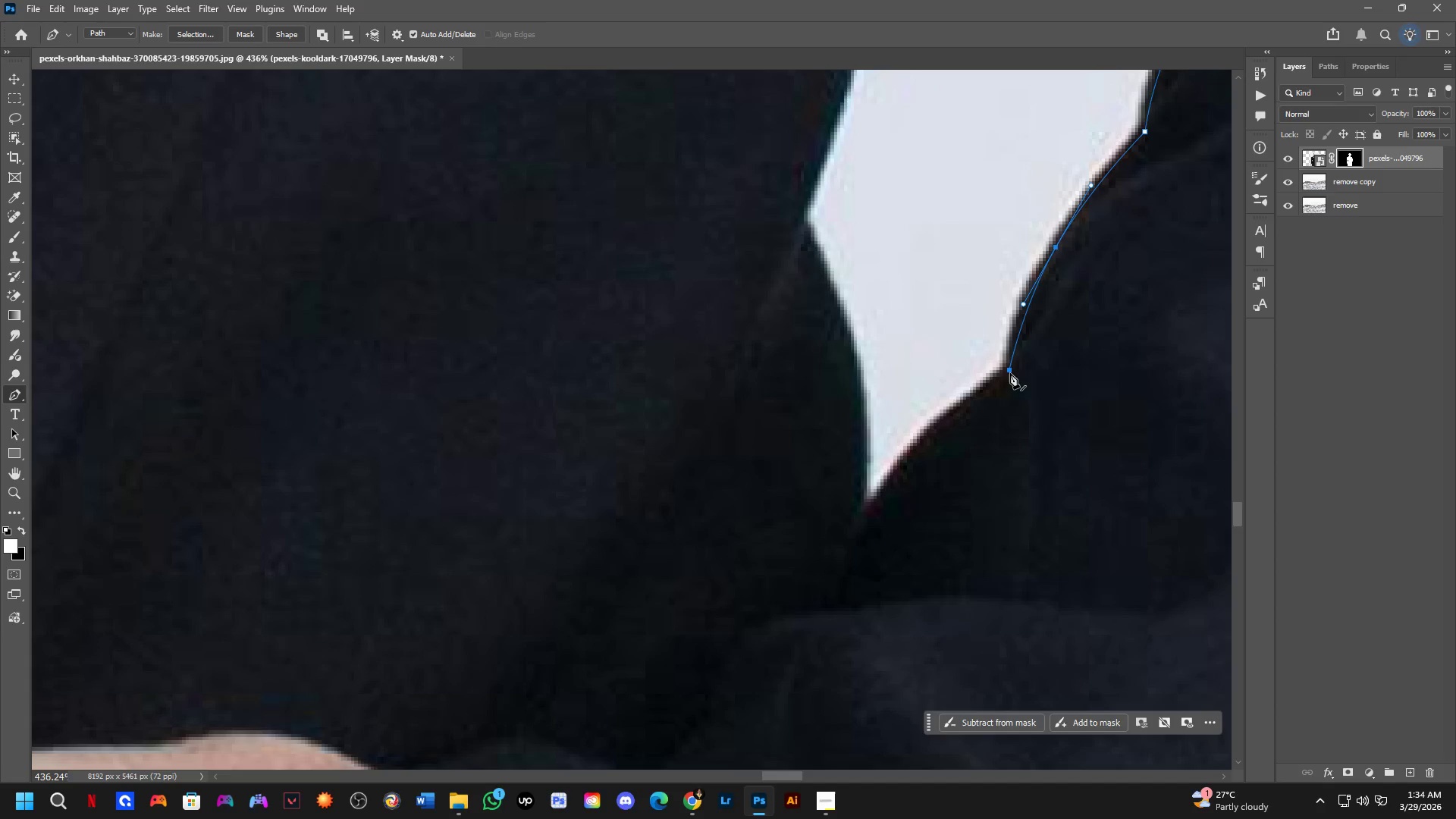 
key(Alt+AltLeft)
 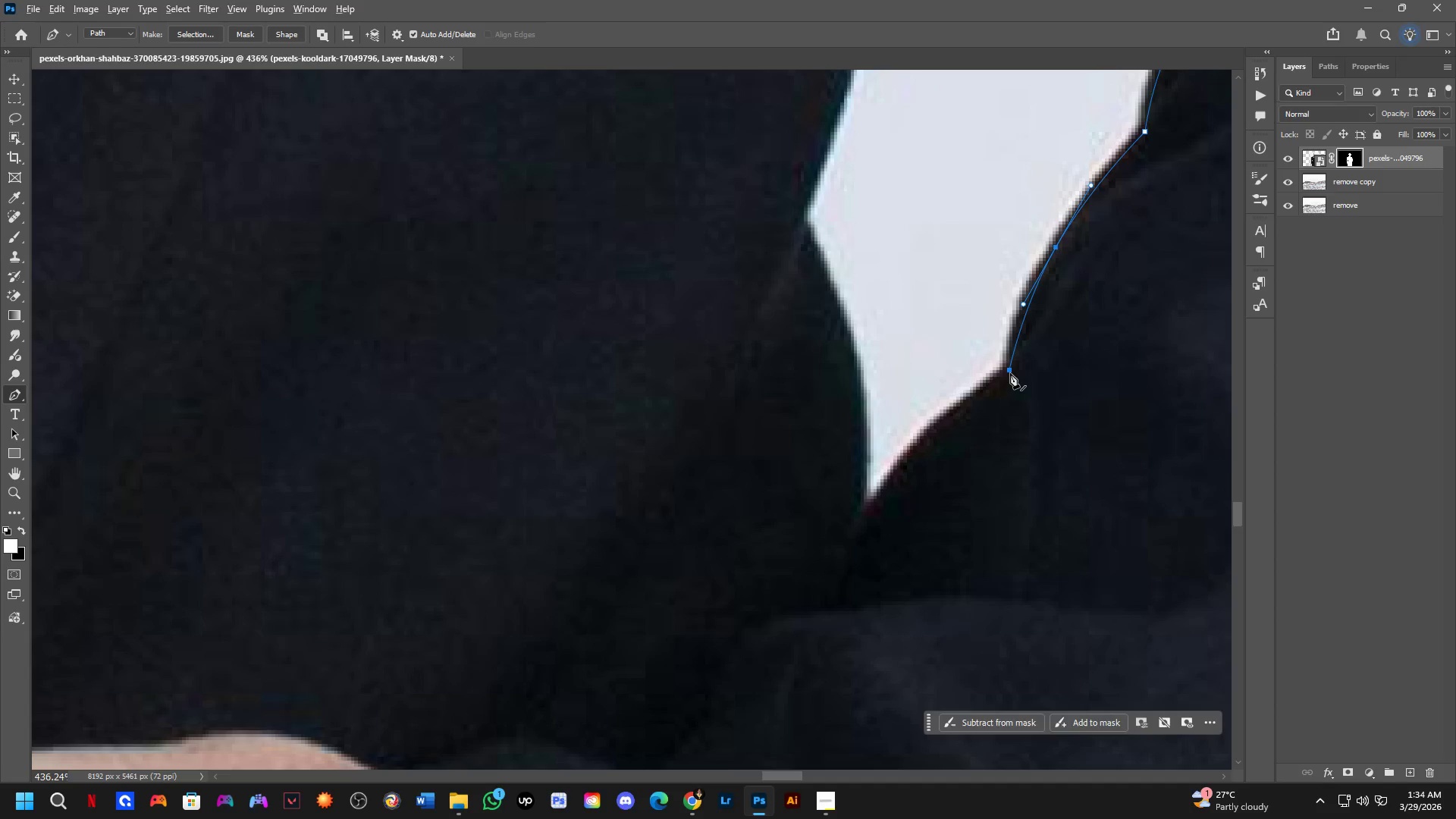 
left_click([1010, 373])
 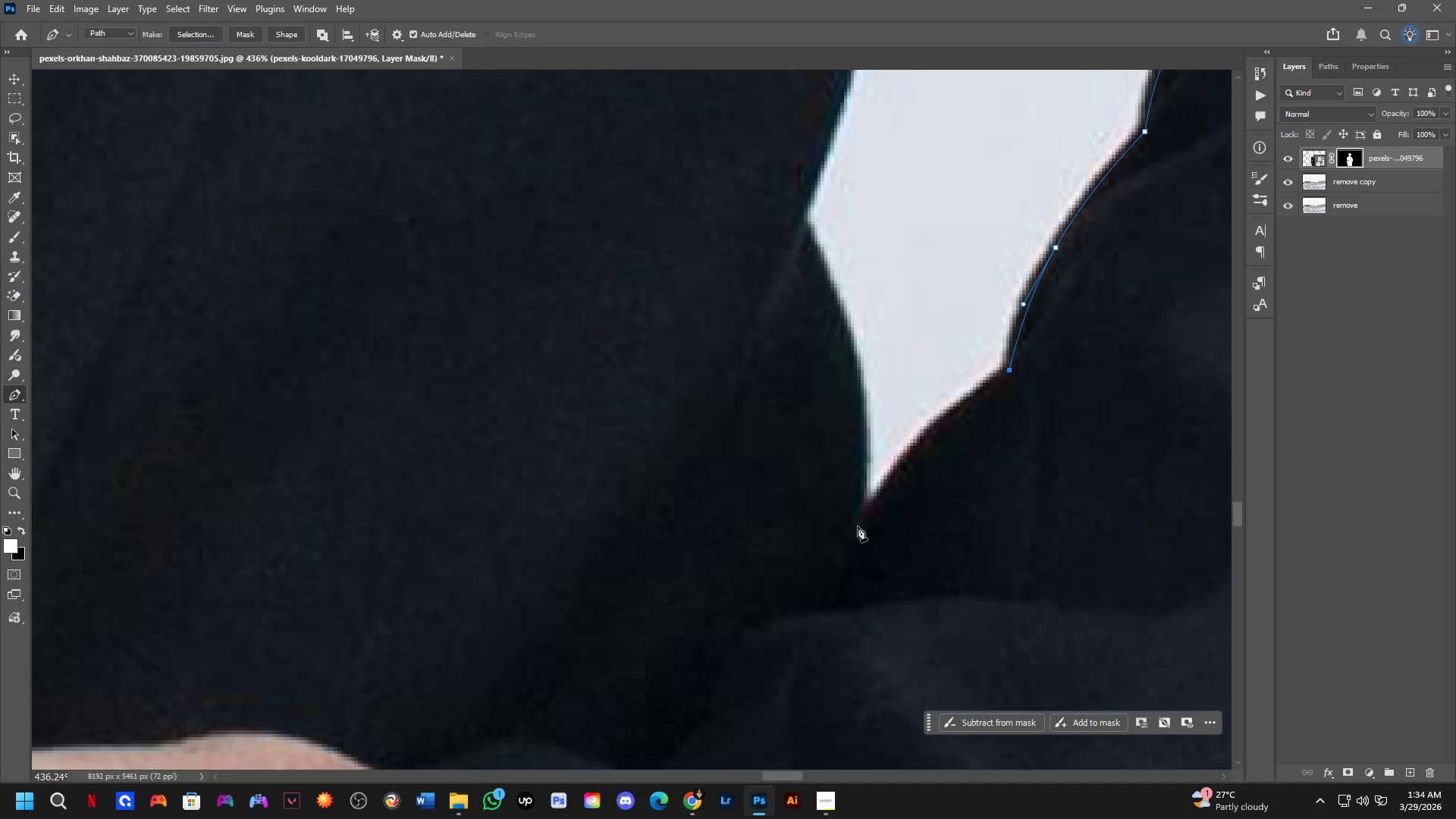 
left_click_drag(start_coordinate=[852, 529], to_coordinate=[808, 610])
 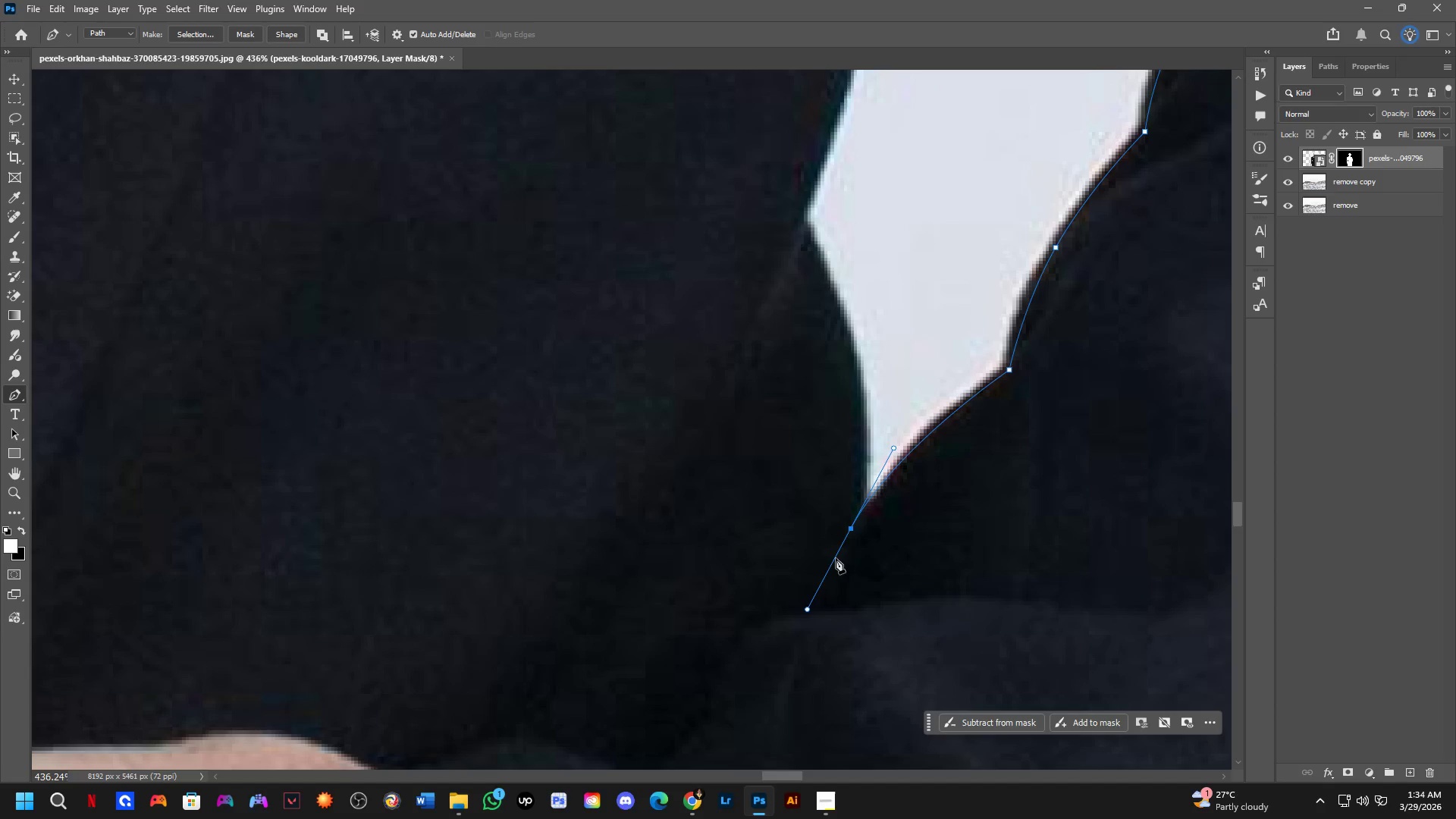 
key(Control+ControlLeft)
 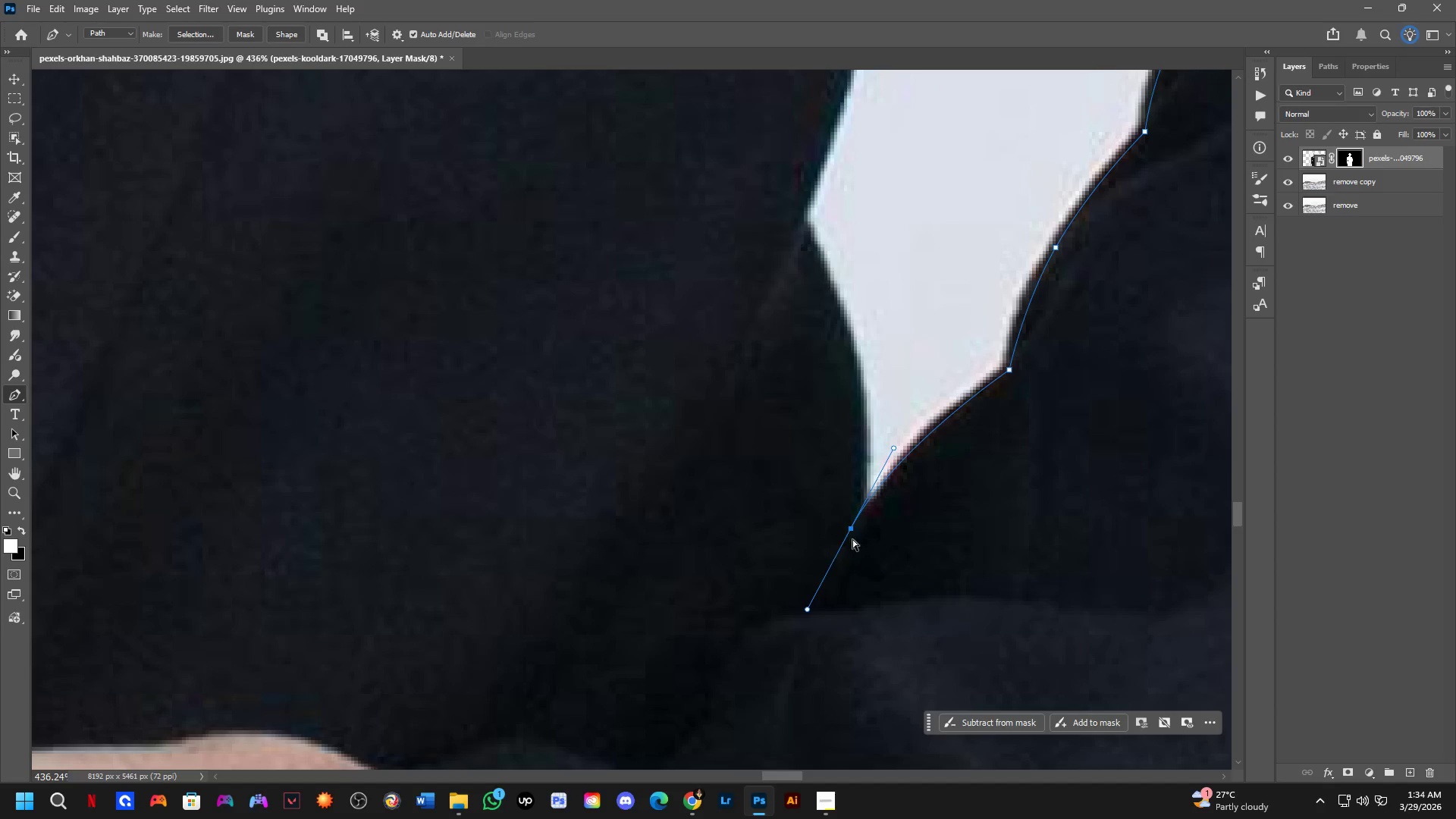 
key(Control+Z)
 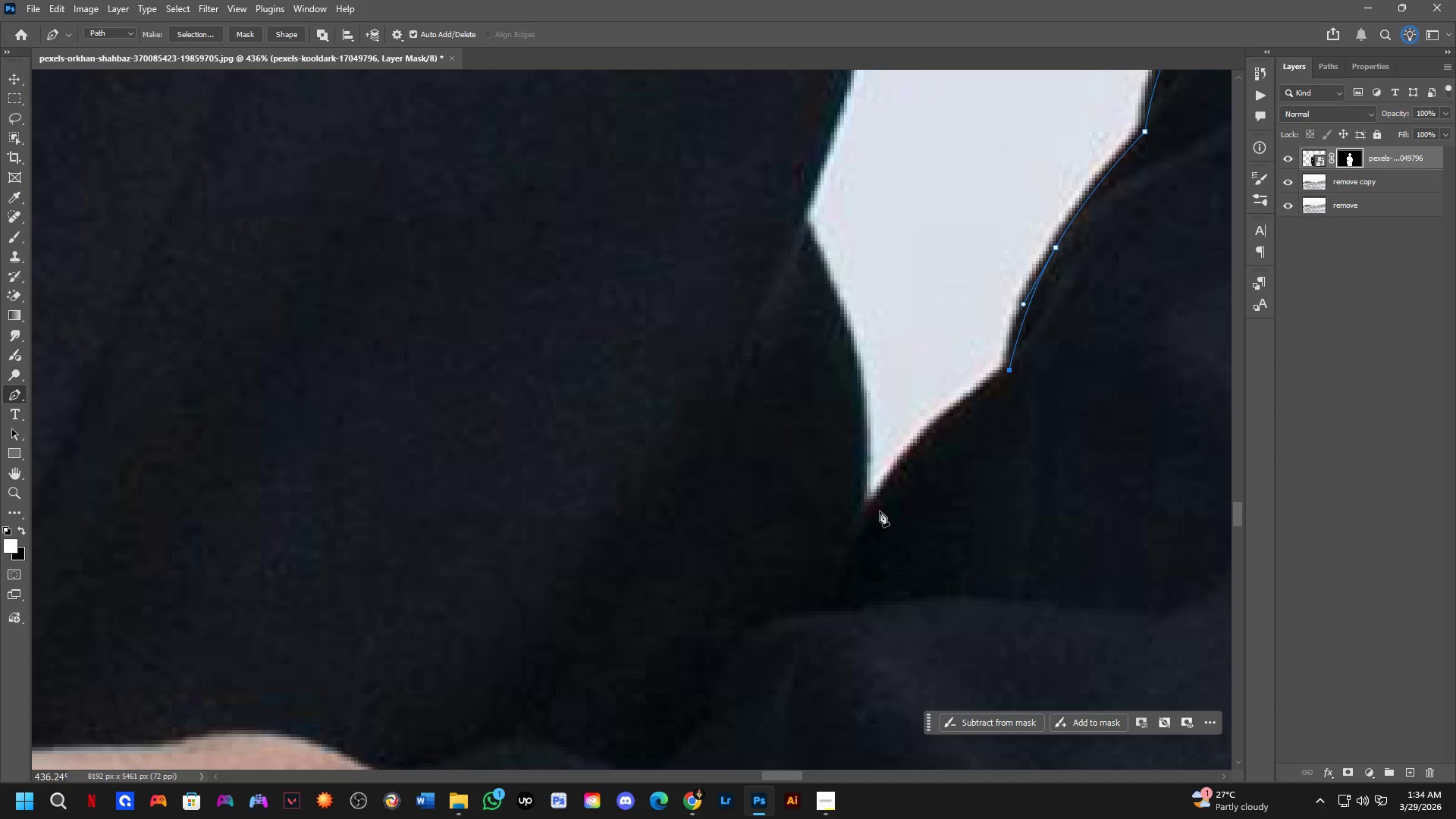 
left_click_drag(start_coordinate=[880, 511], to_coordinate=[850, 587])
 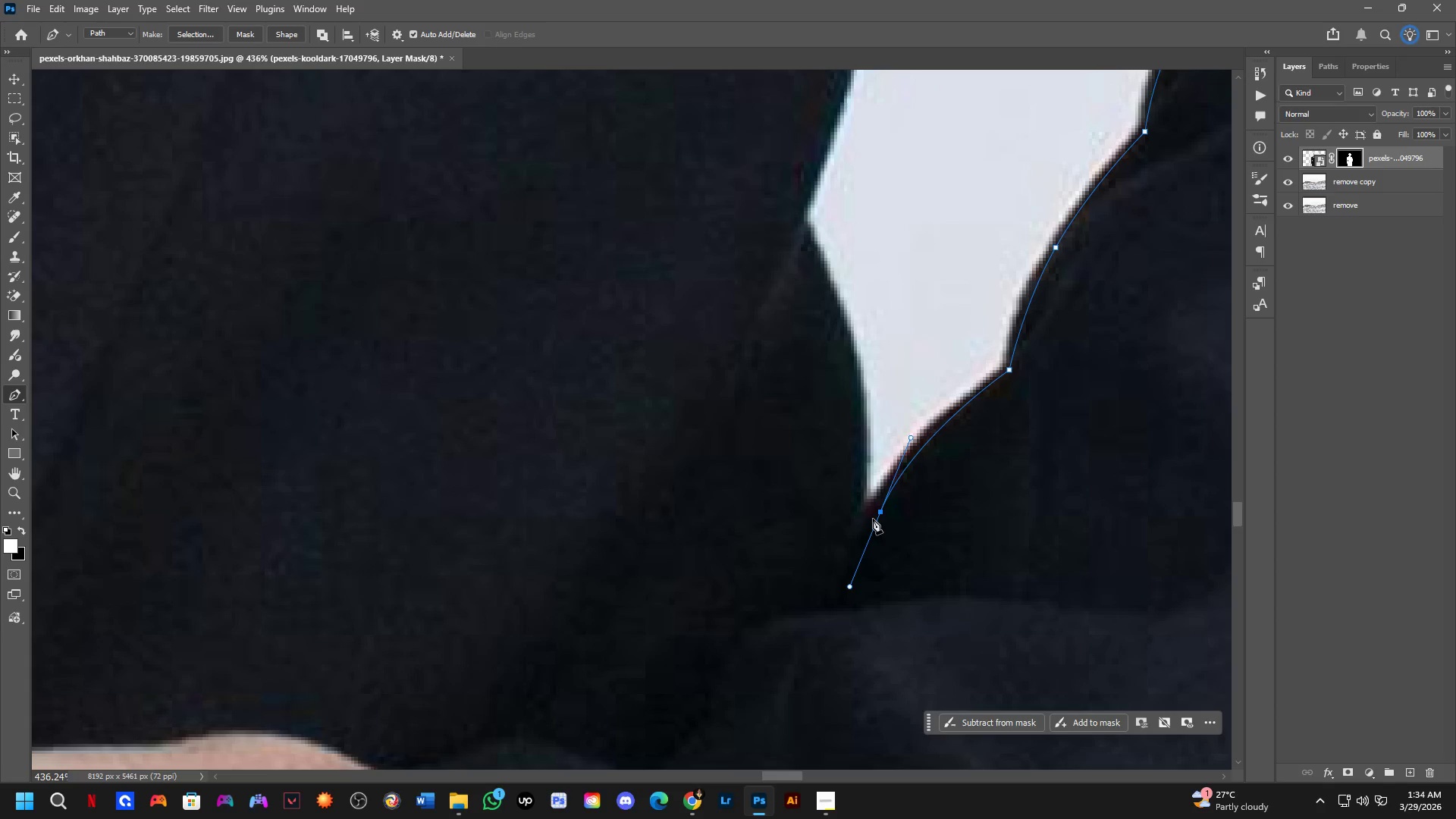 
hold_key(key=AltLeft, duration=0.52)
left_click([880, 513])
 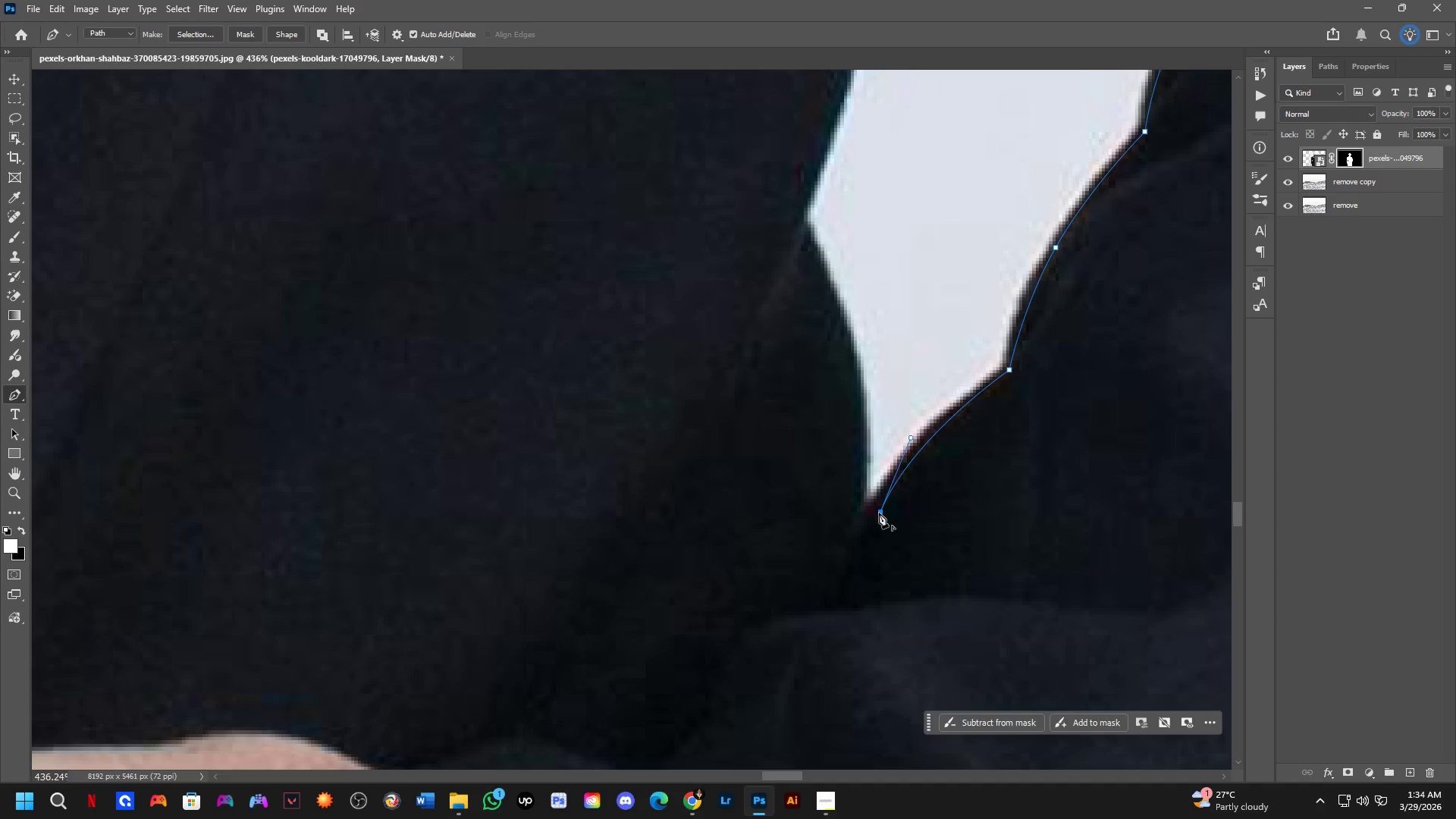 
hold_key(key=AltLeft, duration=4.47)
left_click_drag(start_coordinate=[858, 485], to_coordinate=[870, 440])
 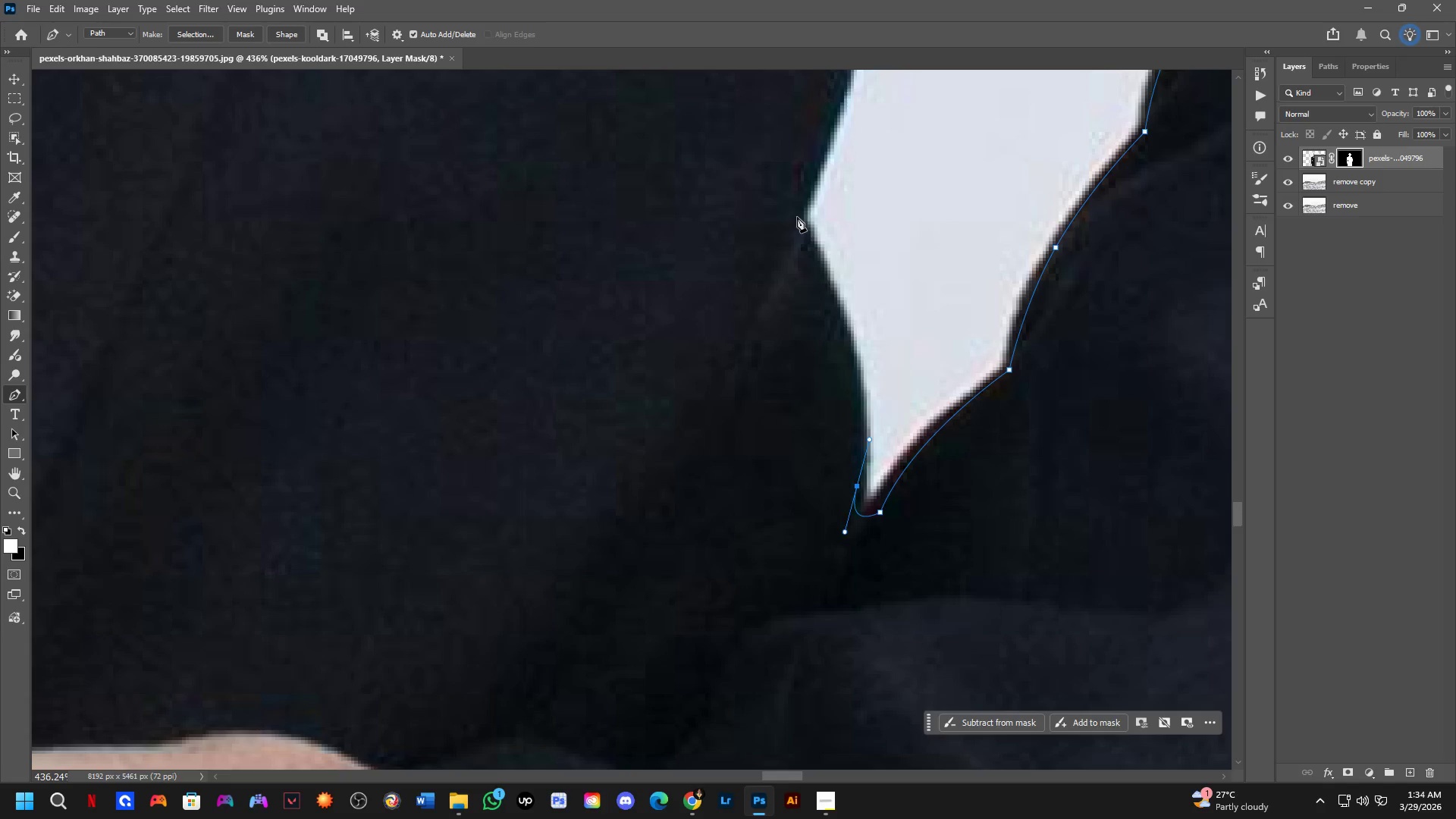 
left_click_drag(start_coordinate=[796, 216], to_coordinate=[748, 138])
 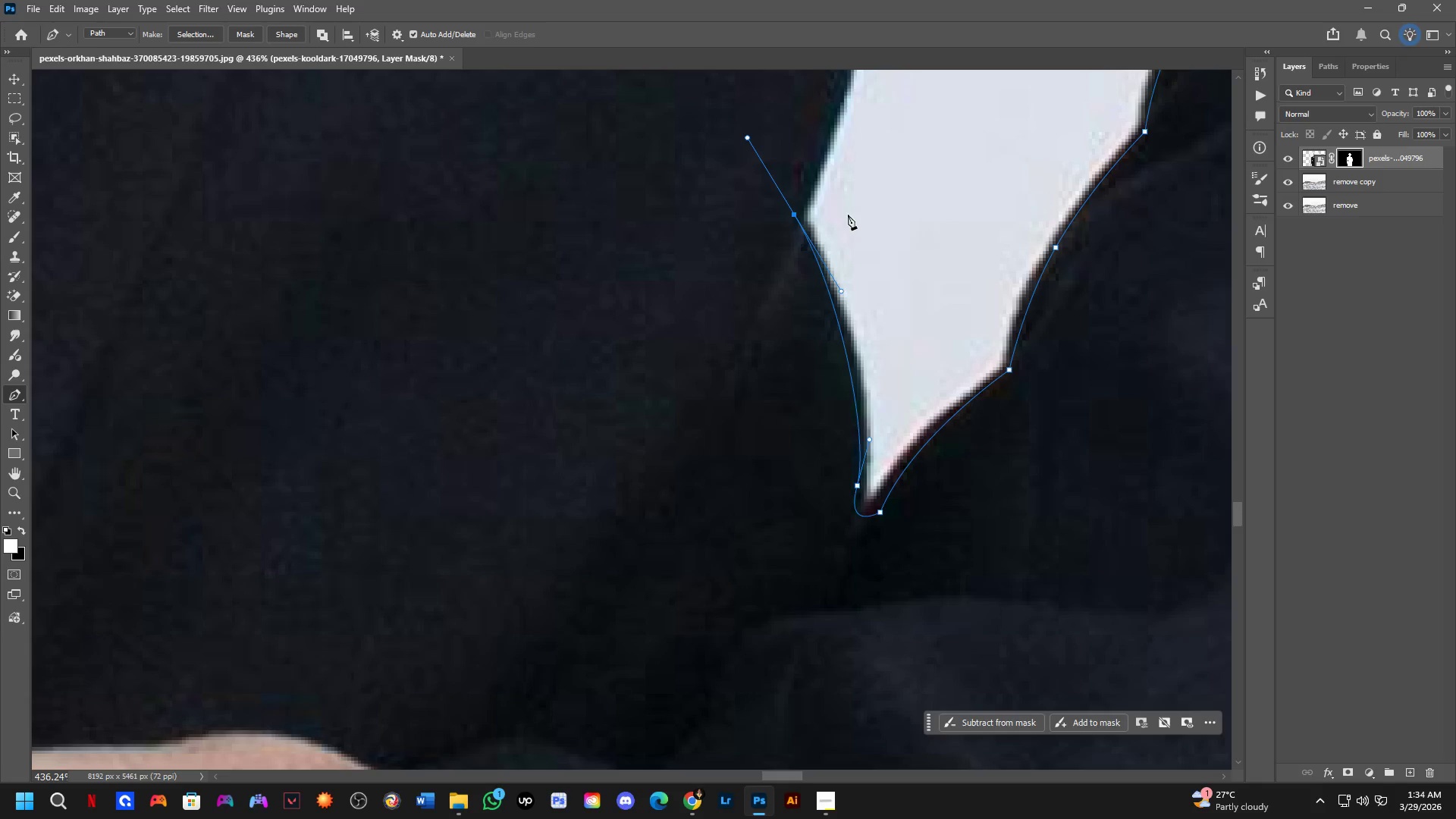 
hold_key(key=Space, duration=0.5)
 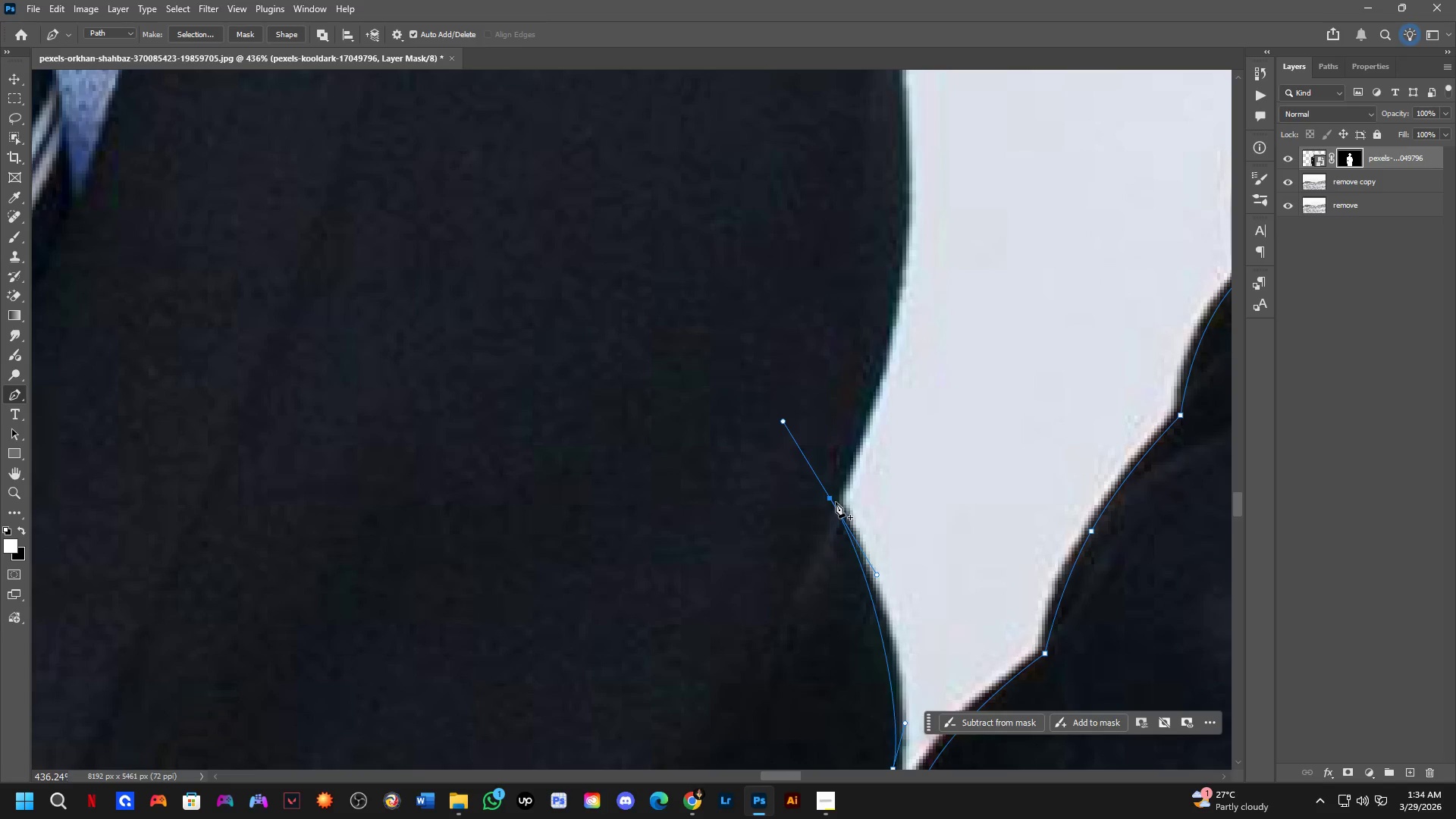 
left_click_drag(start_coordinate=[852, 232], to_coordinate=[885, 505])
 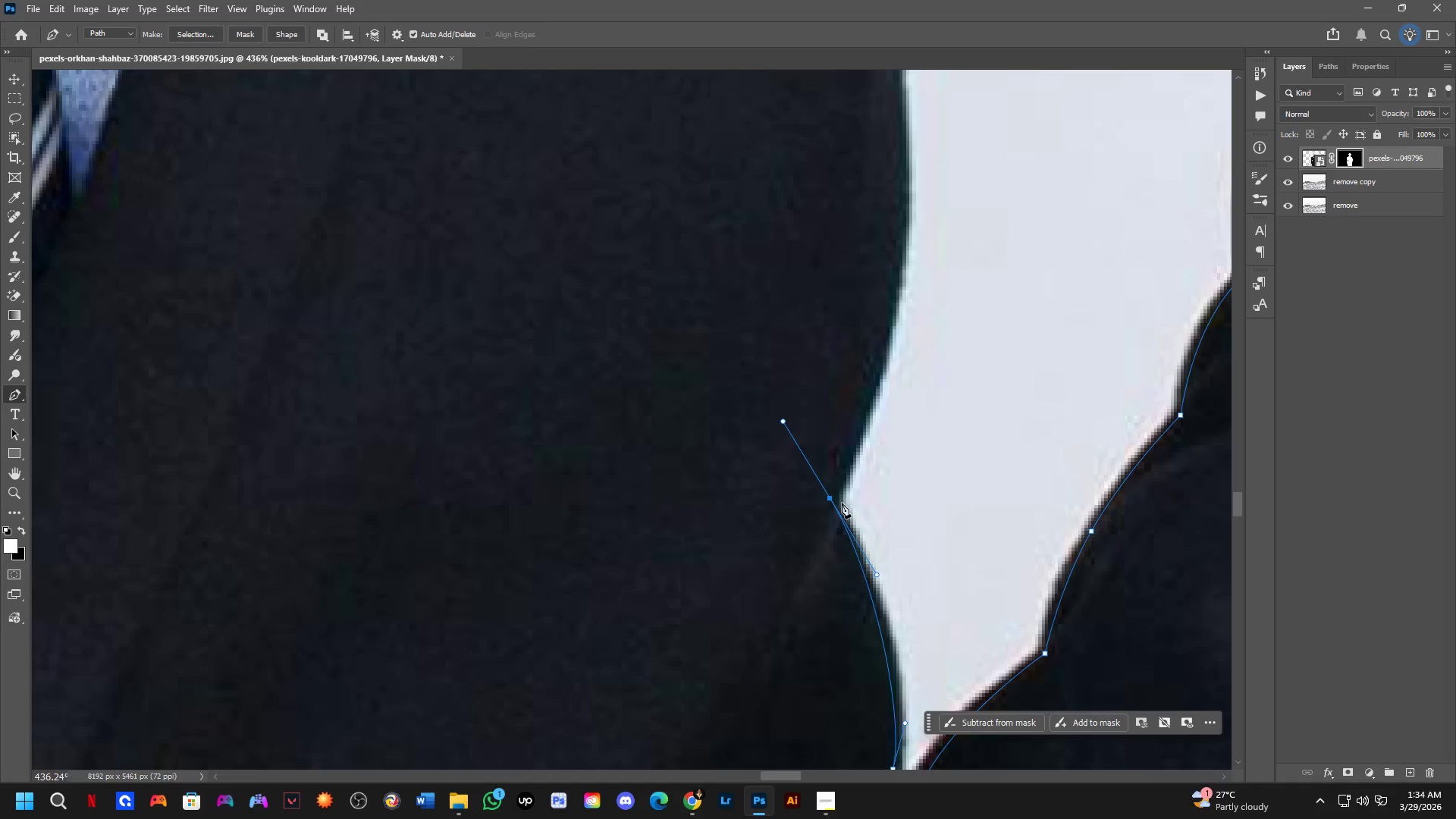 
hold_key(key=AltLeft, duration=0.72)
left_click([830, 500])
 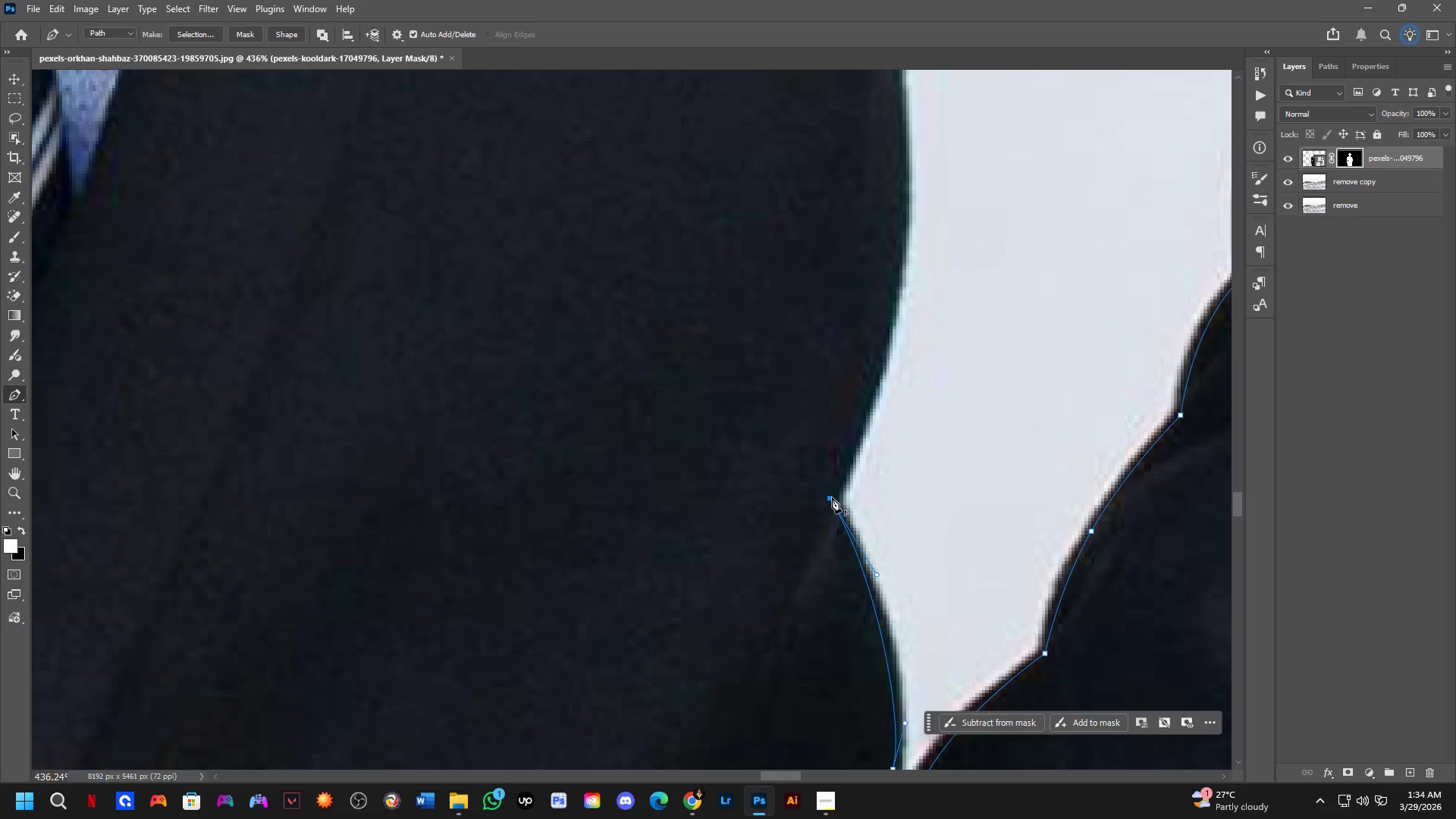 
key(Shift+ShiftLeft)
 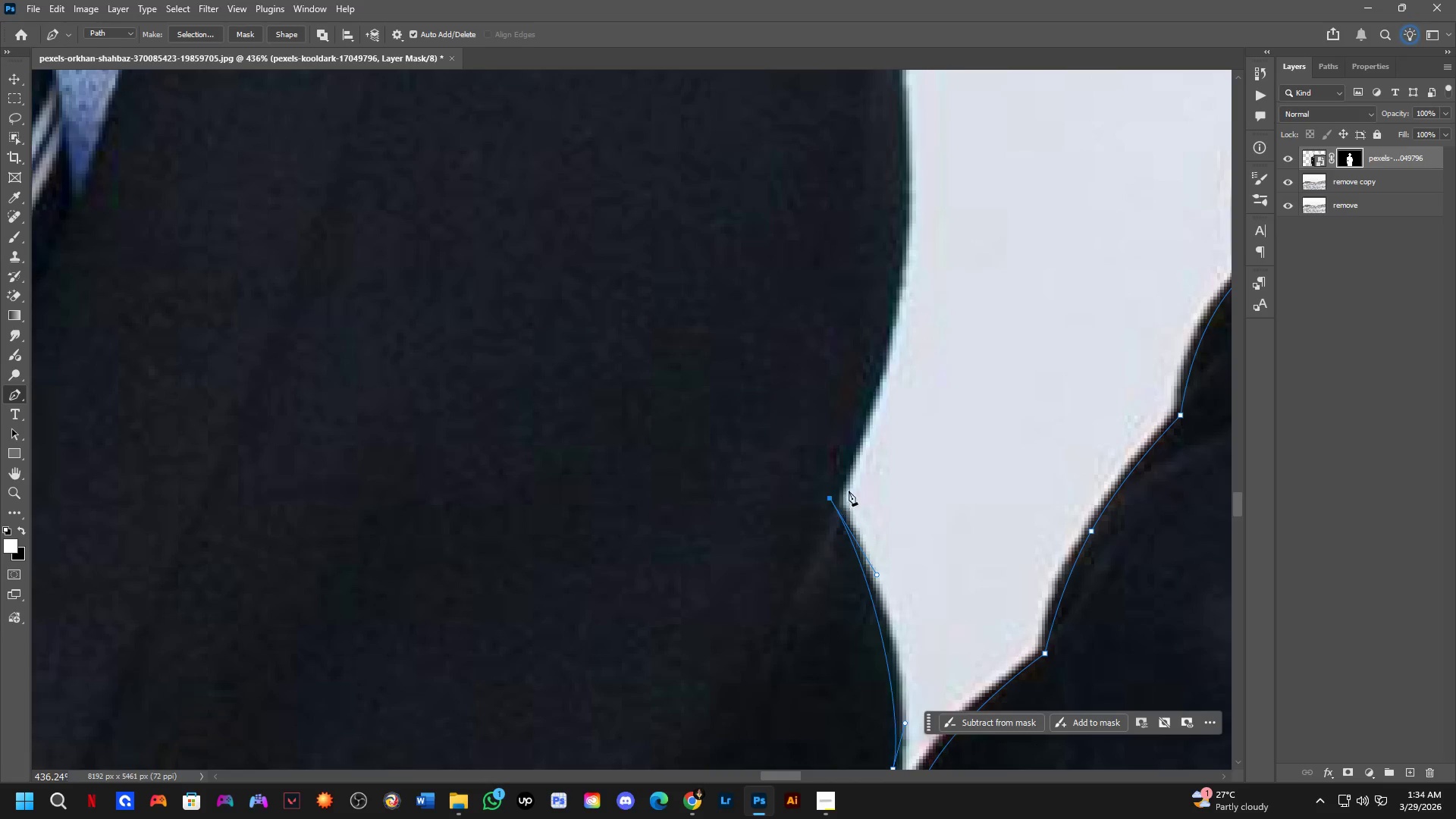 
hold_key(key=Space, duration=0.48)
 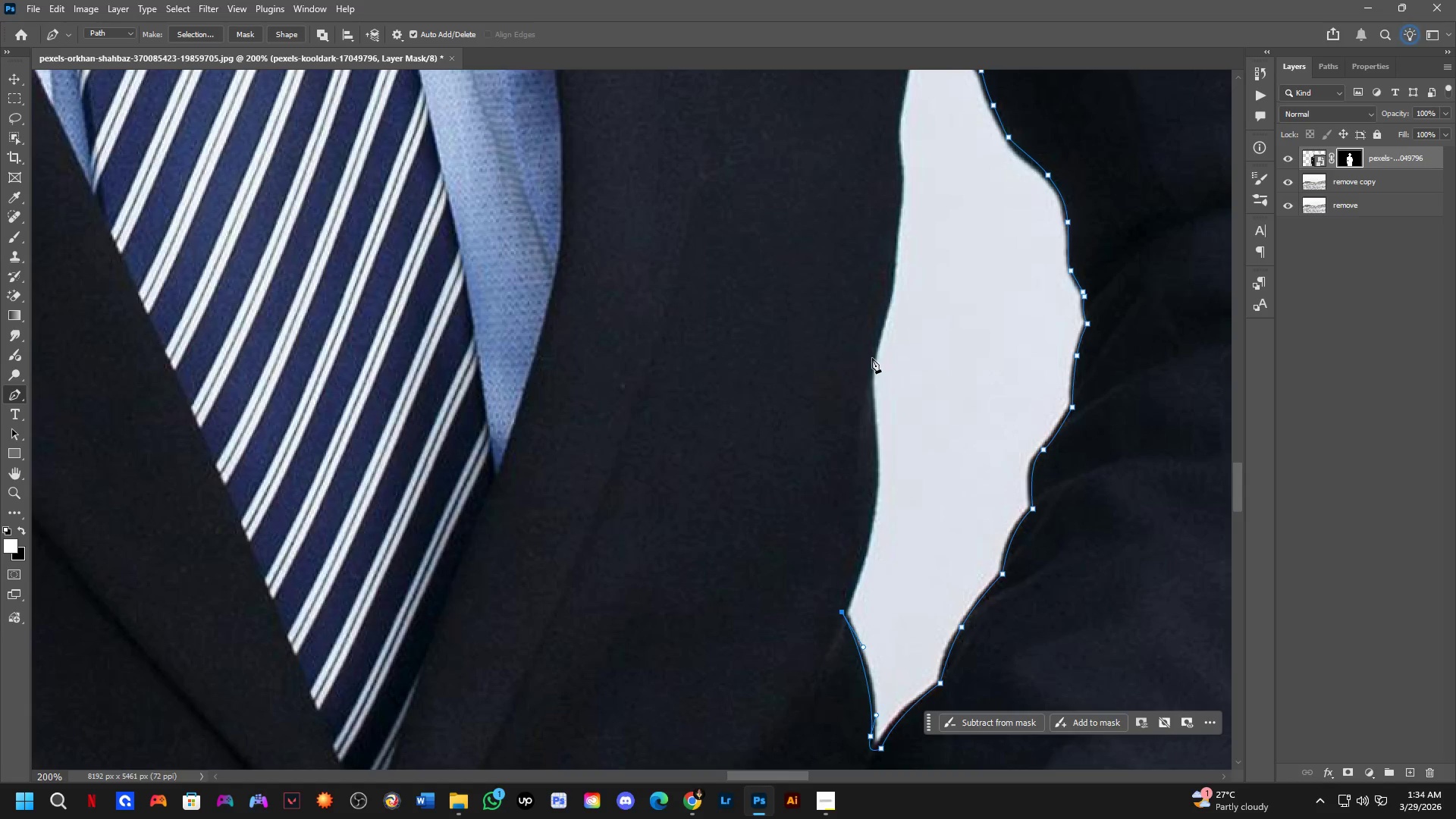 
left_click_drag(start_coordinate=[905, 361], to_coordinate=[906, 479])
 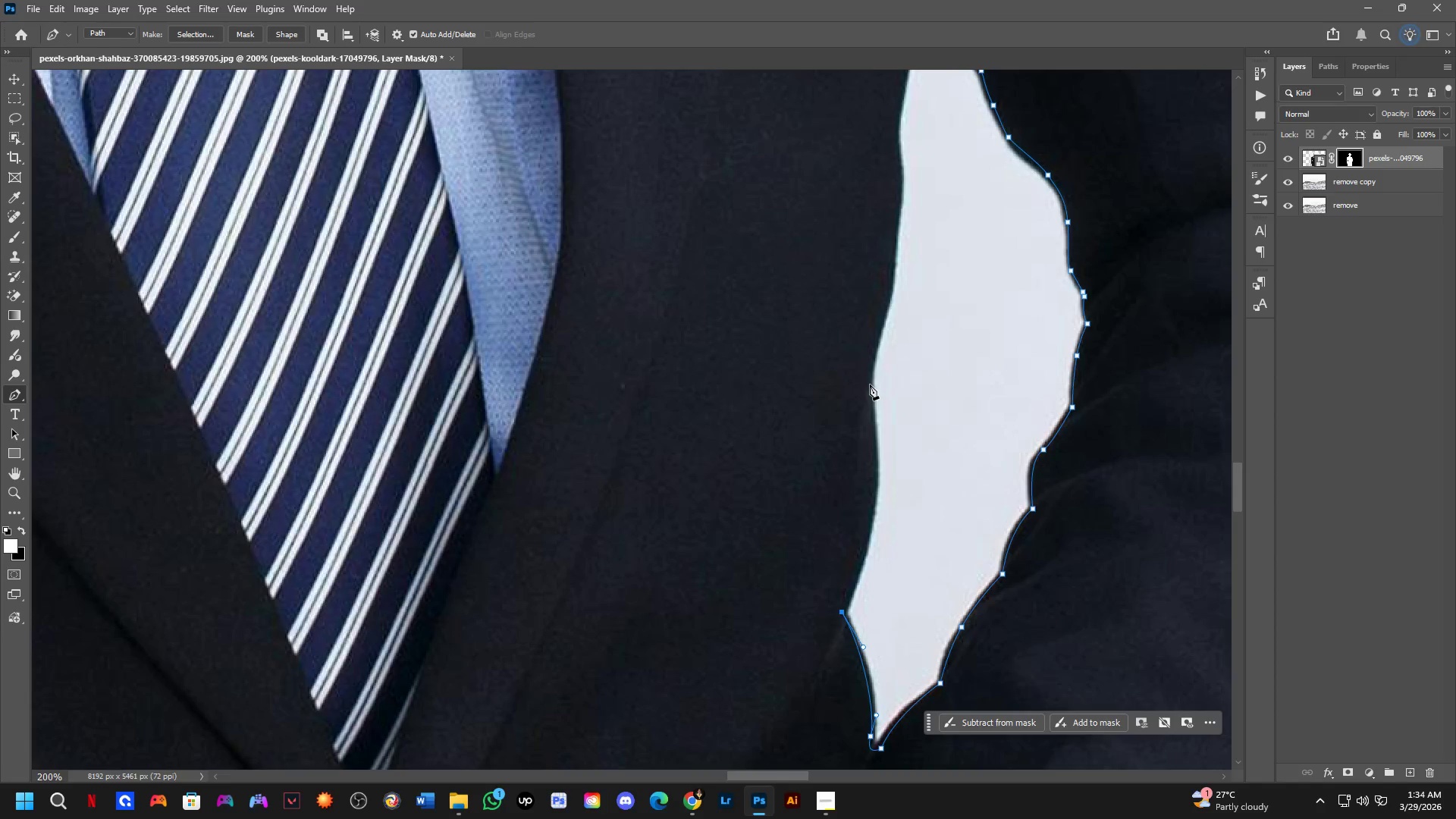 
scroll: coordinate [849, 491], scroll_direction: down, amount: 3.0
 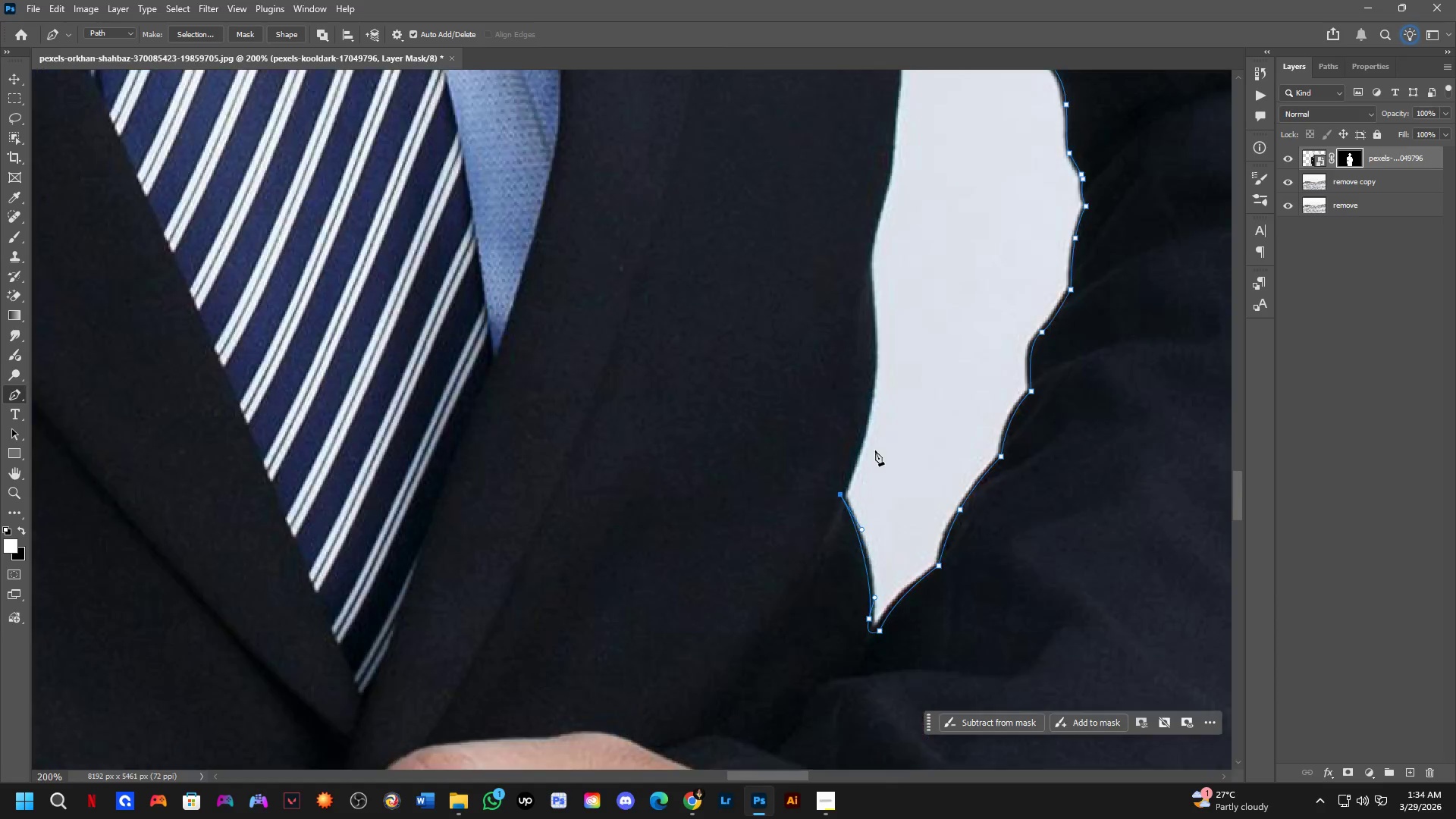 
left_click_drag(start_coordinate=[869, 382], to_coordinate=[853, 229])
 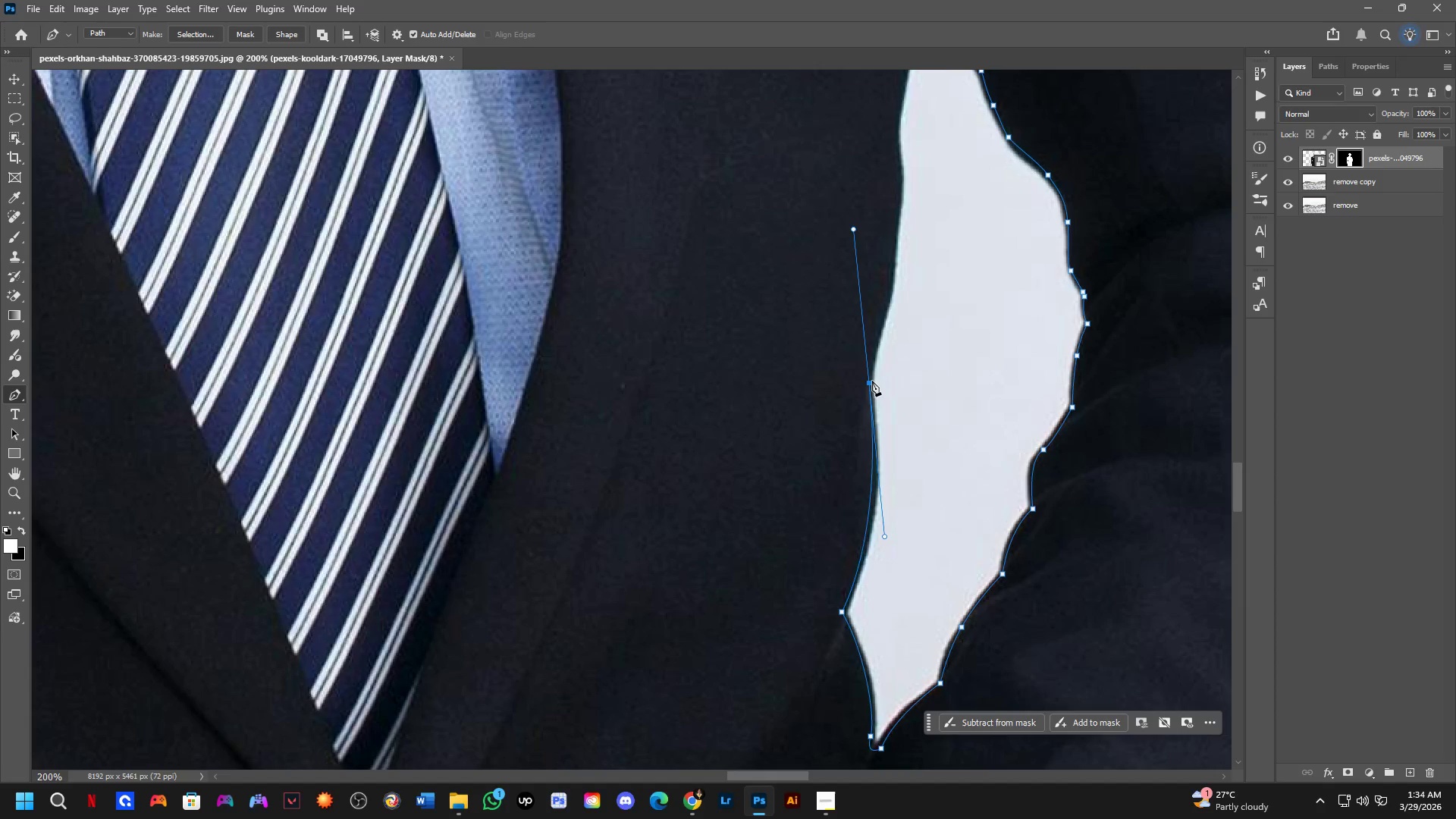 
hold_key(key=AltLeft, duration=0.91)
left_click([871, 382])
 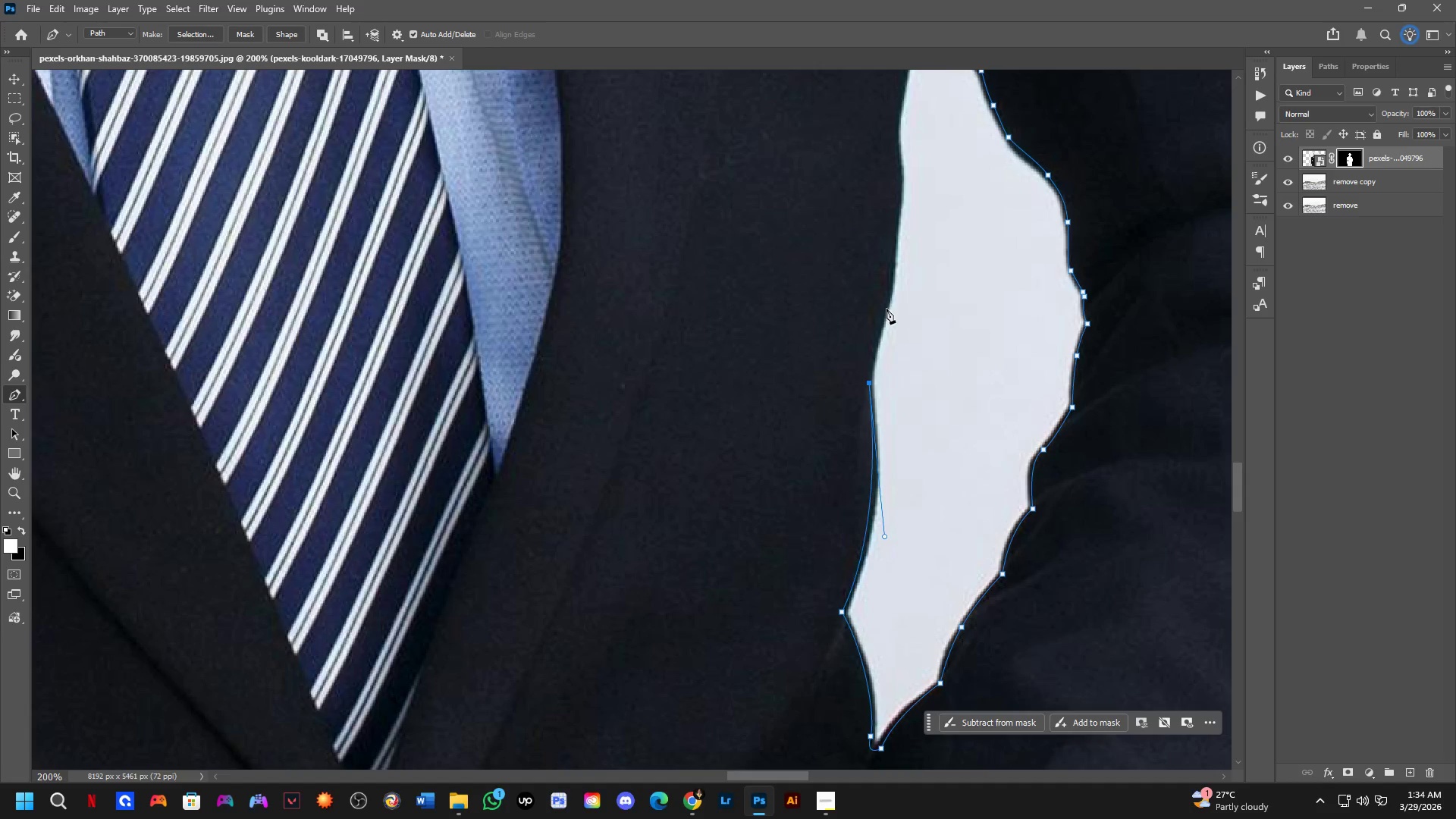 
left_click_drag(start_coordinate=[886, 301], to_coordinate=[901, 265])
 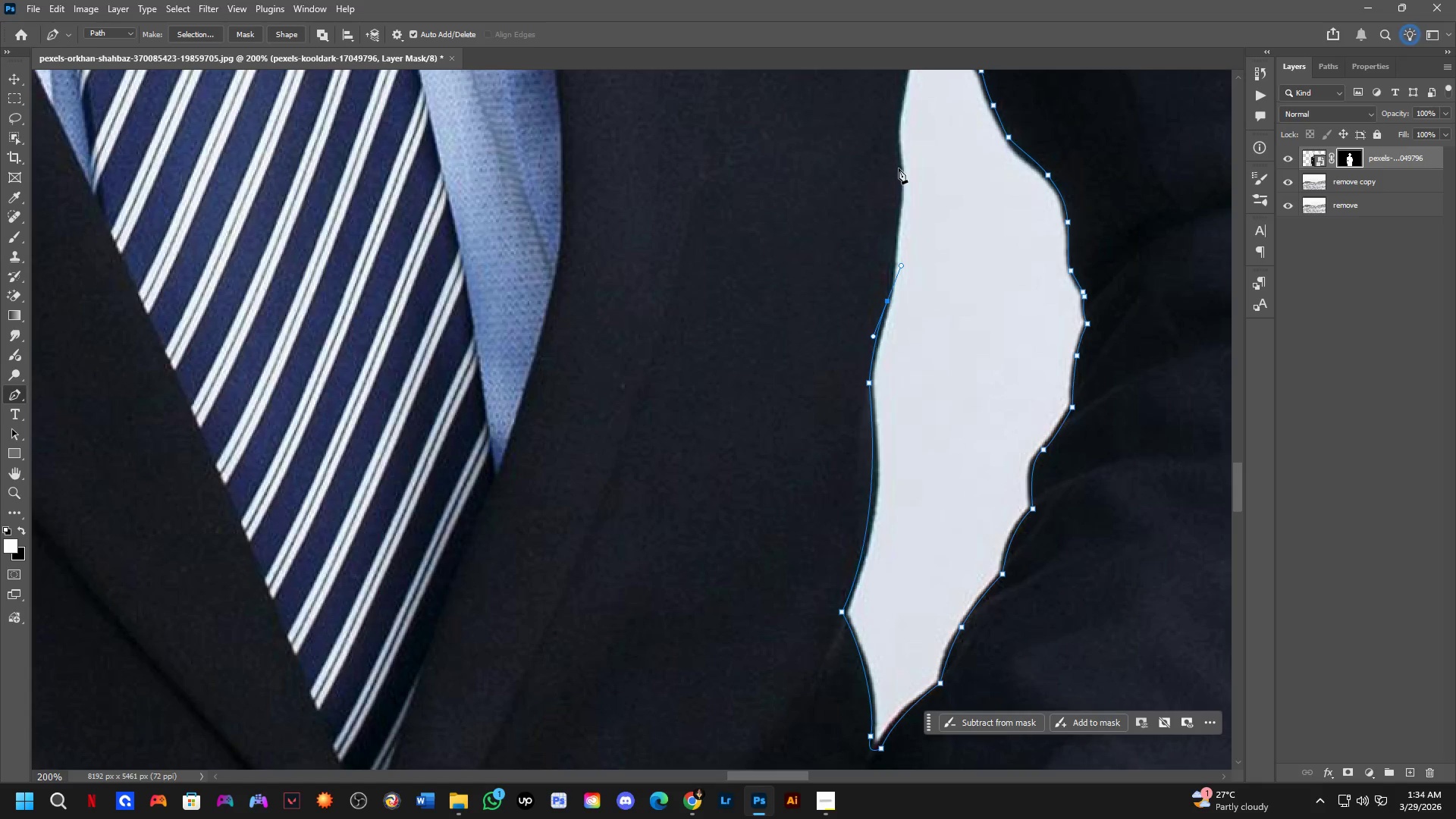 
left_click_drag(start_coordinate=[893, 153], to_coordinate=[892, 139])
 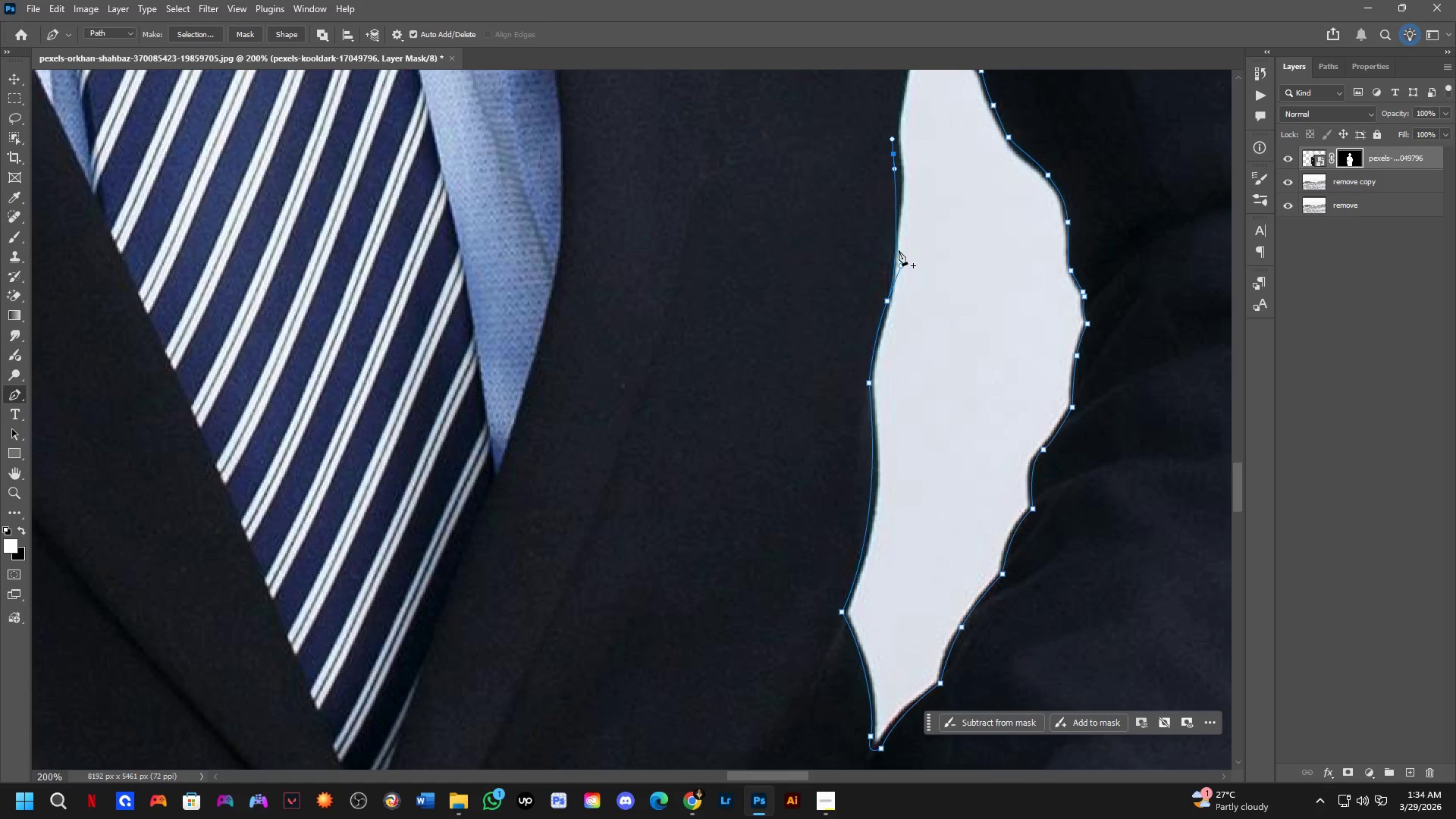 
key(Control+ControlLeft)
 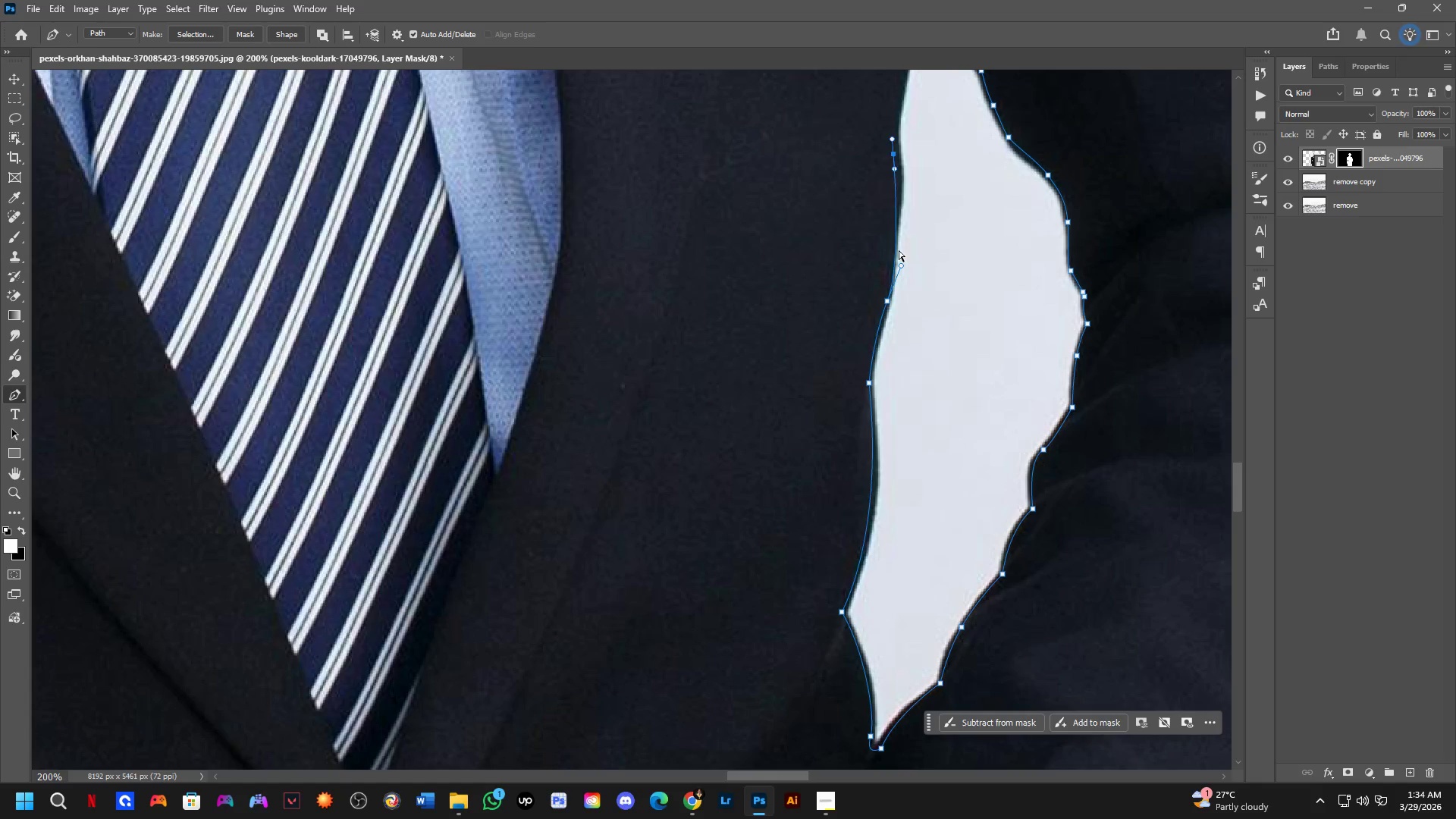 
key(Control+Z)
 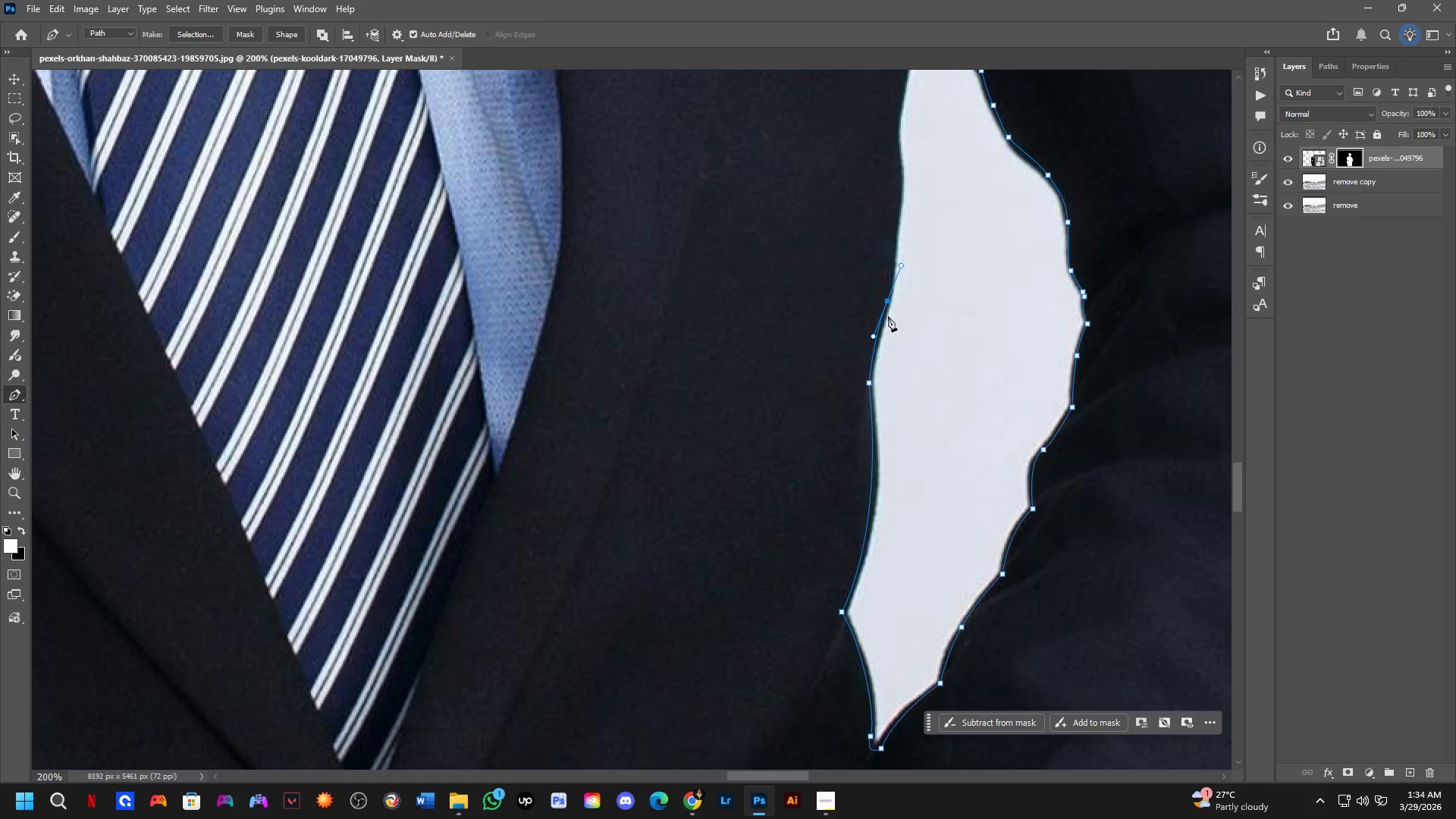 
hold_key(key=AltLeft, duration=1.19)
left_click([889, 300])
 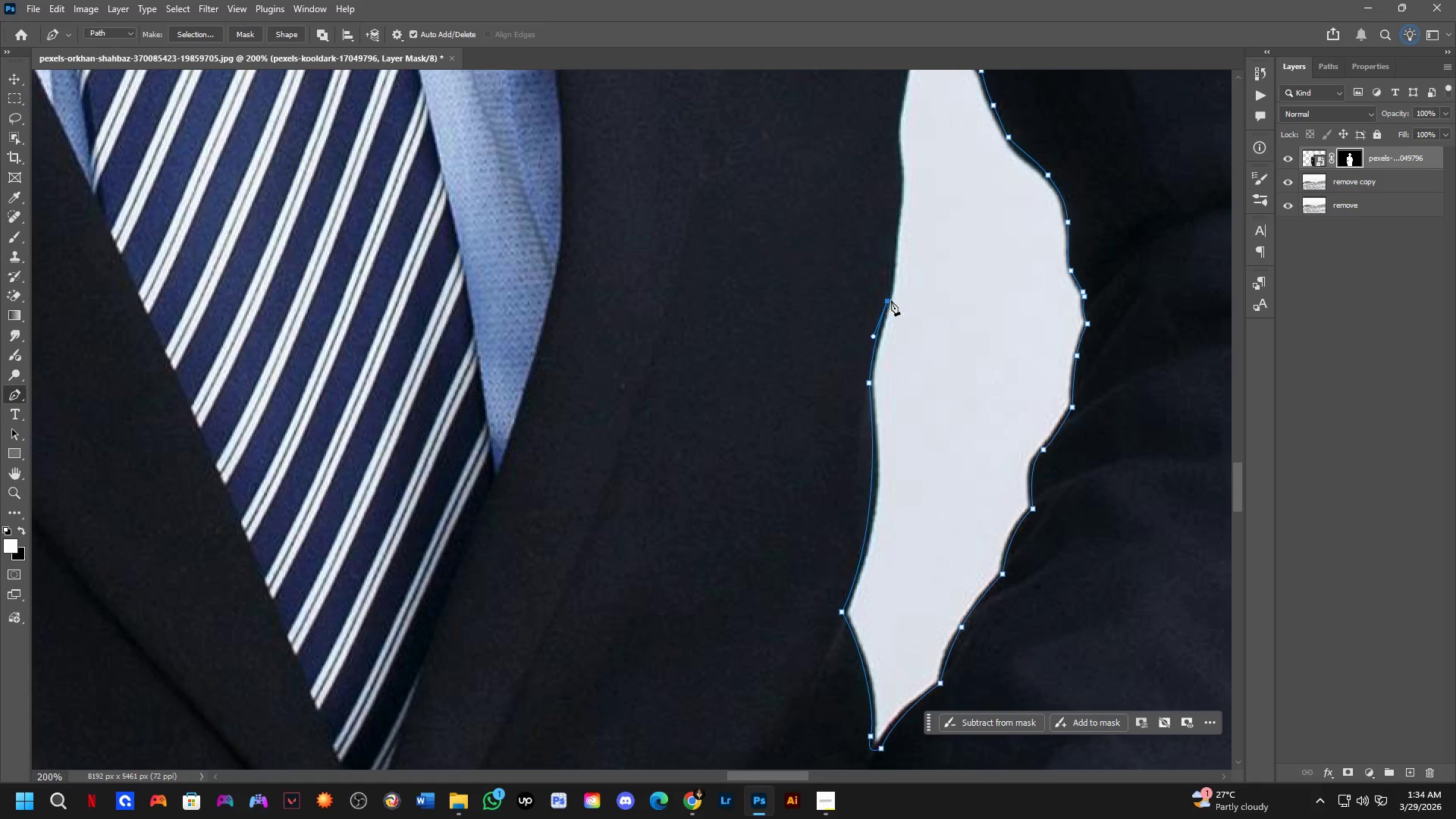 
hold_key(key=Space, duration=0.52)
 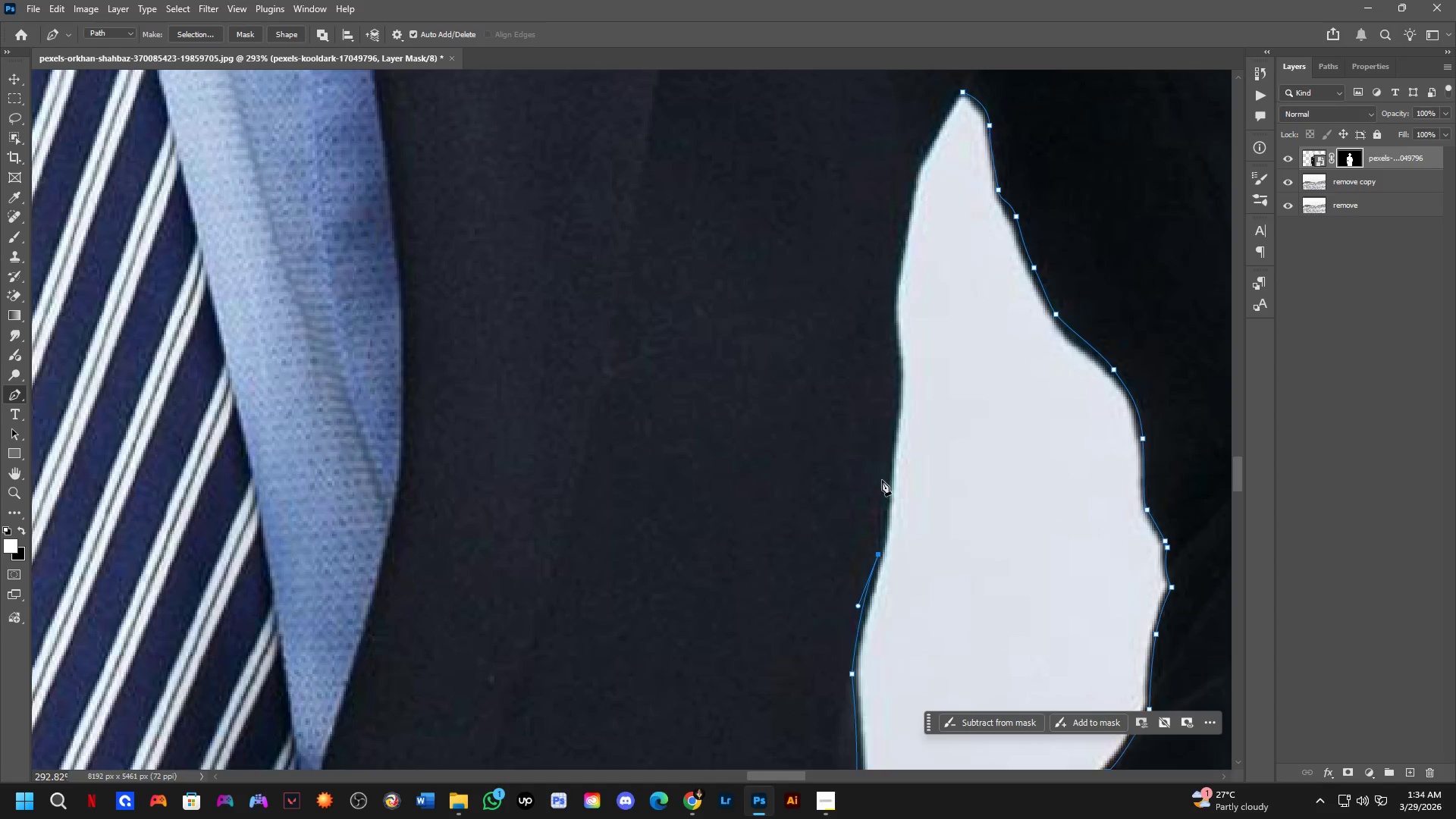 
left_click_drag(start_coordinate=[906, 286], to_coordinate=[896, 529])
 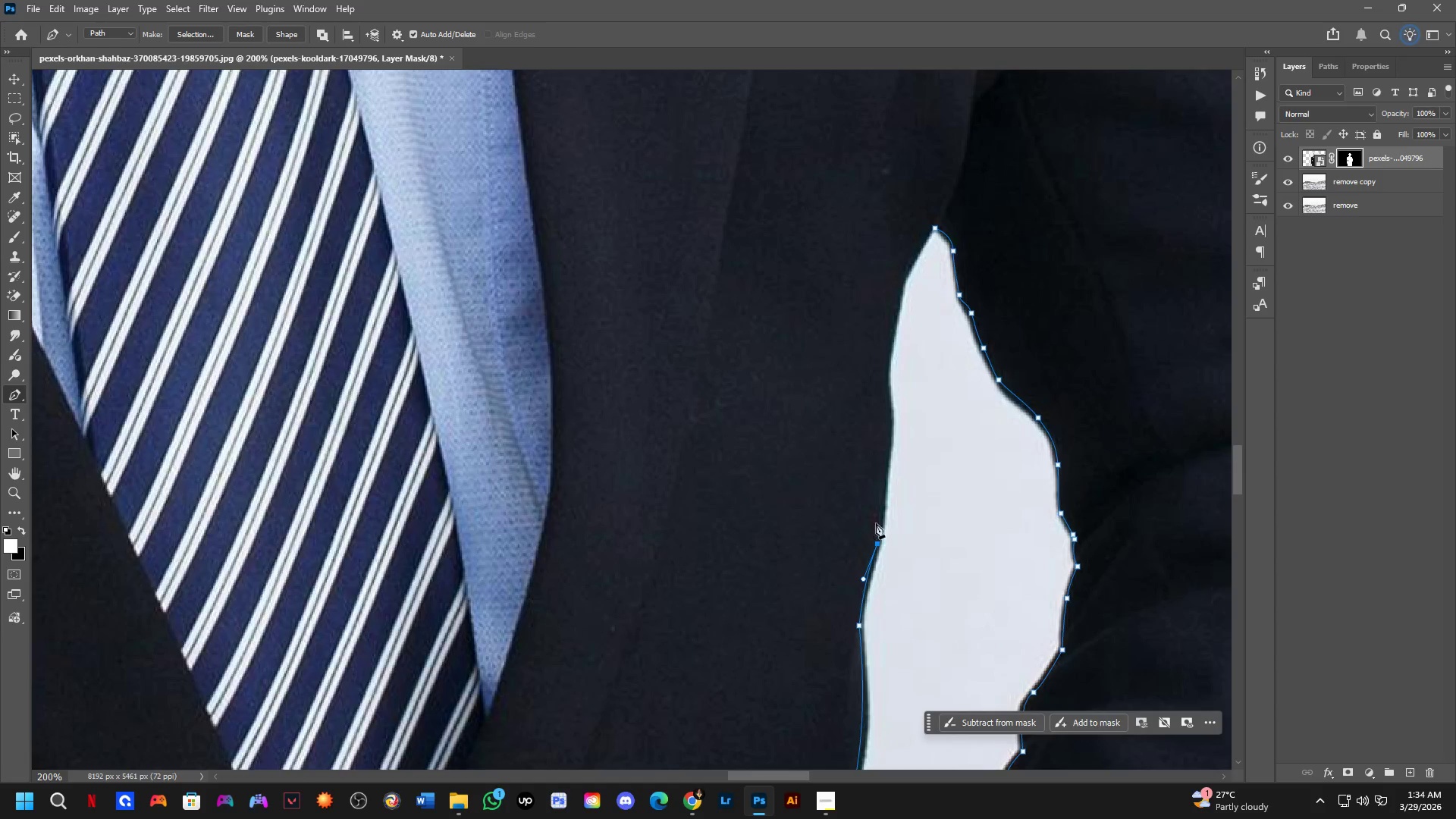 
scroll: coordinate [874, 521], scroll_direction: up, amount: 4.0
 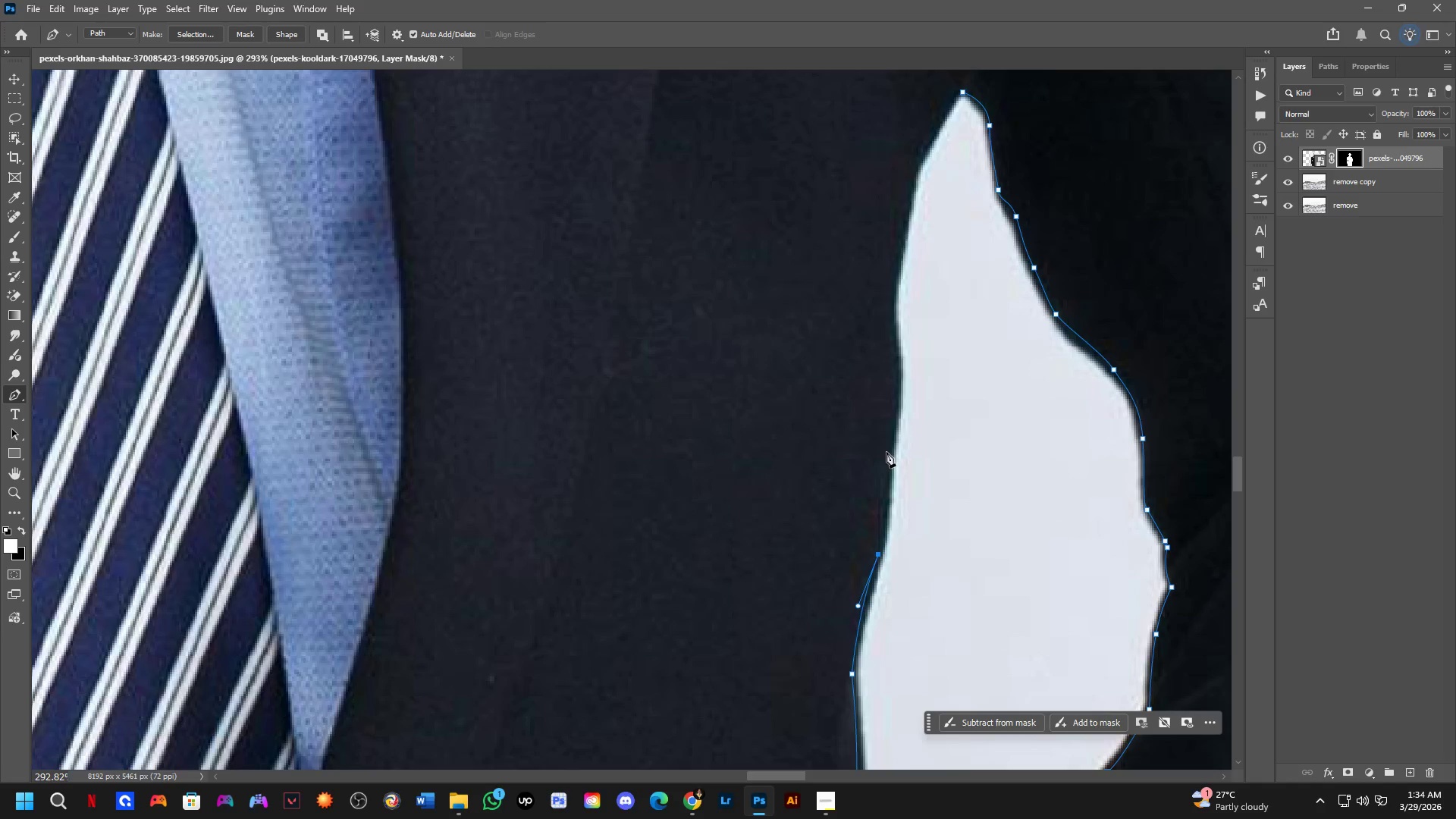 
left_click_drag(start_coordinate=[889, 442], to_coordinate=[888, 381])
 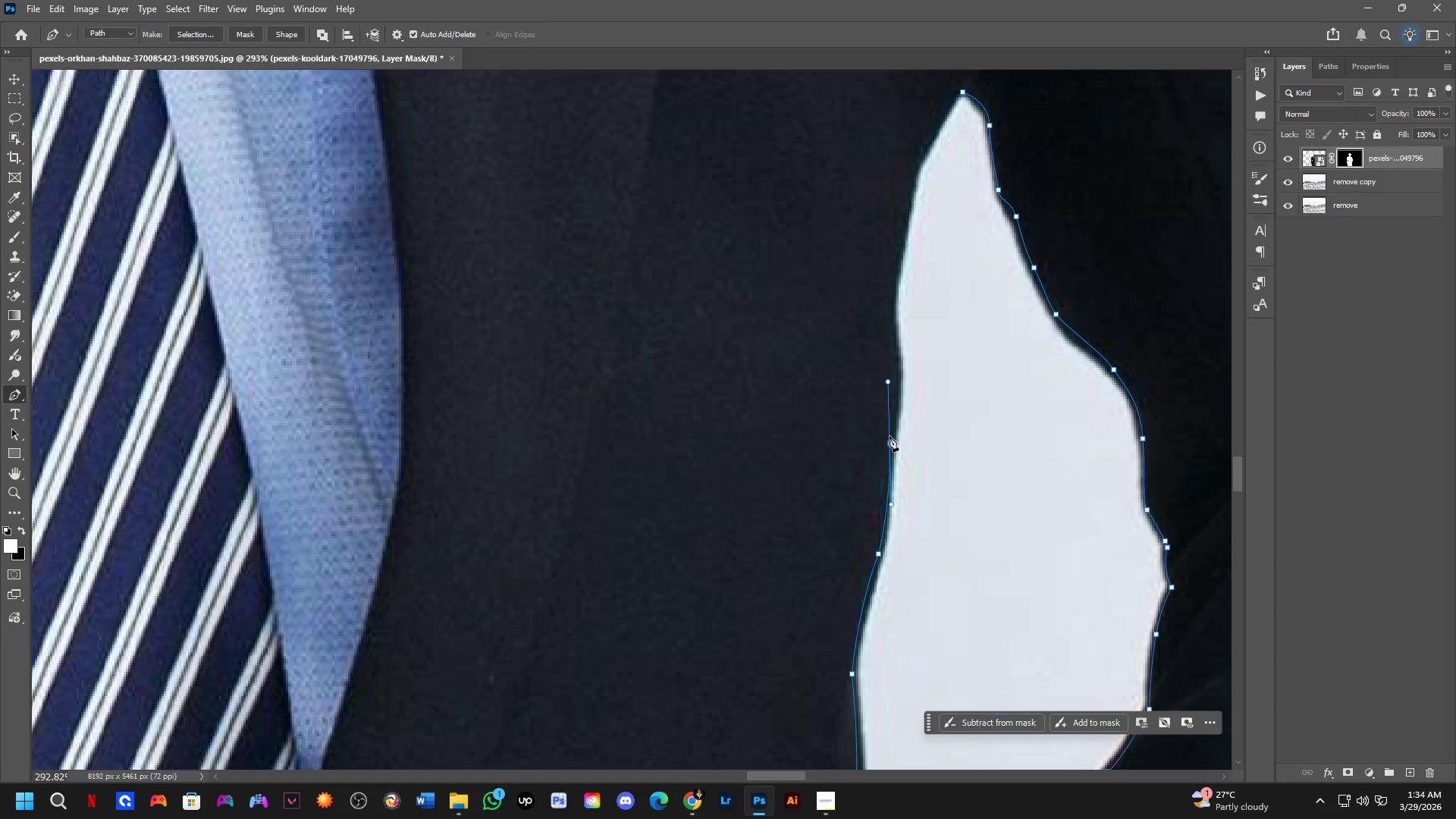 
key(Alt+AltLeft)
 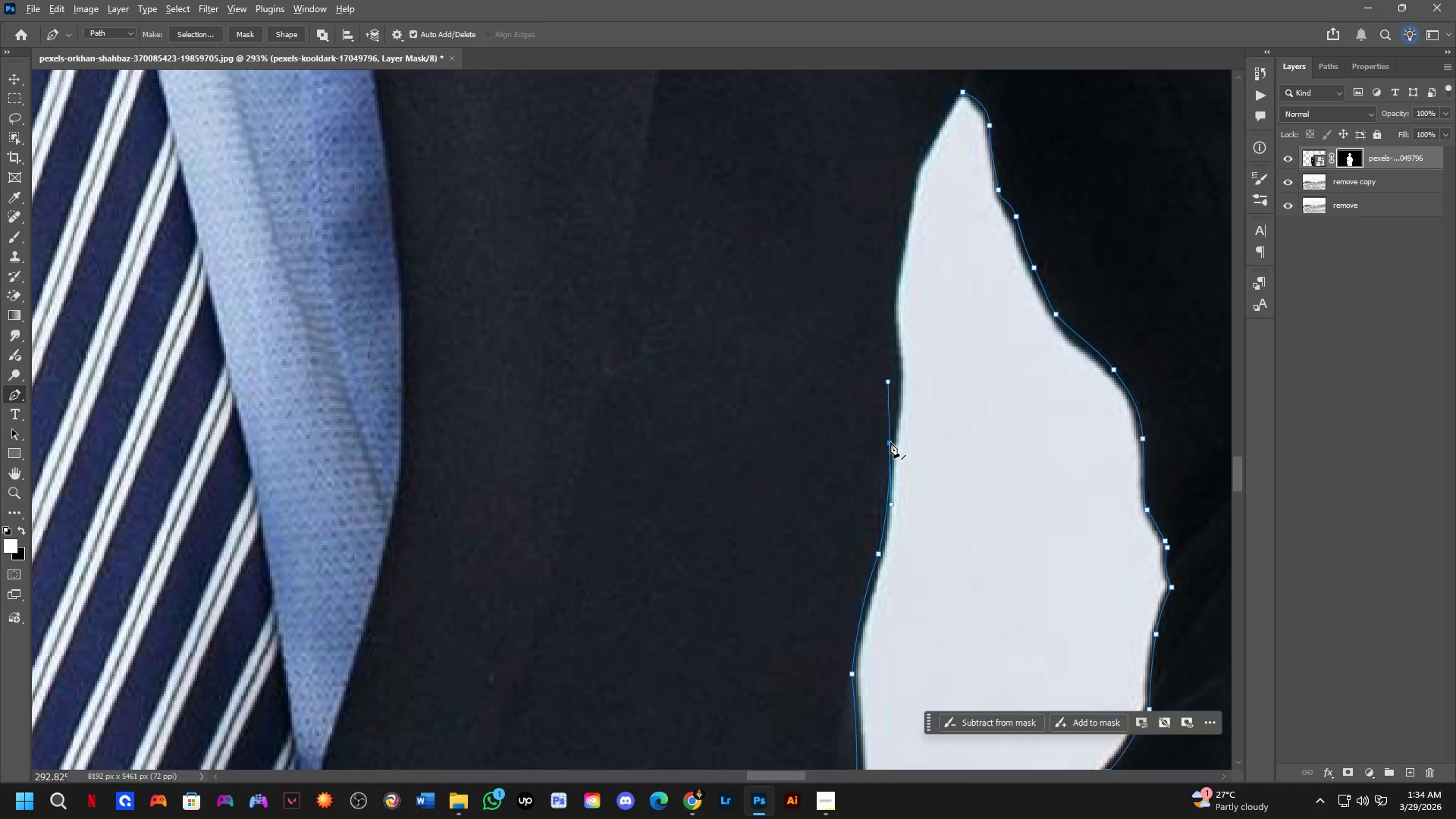 
left_click([890, 442])
 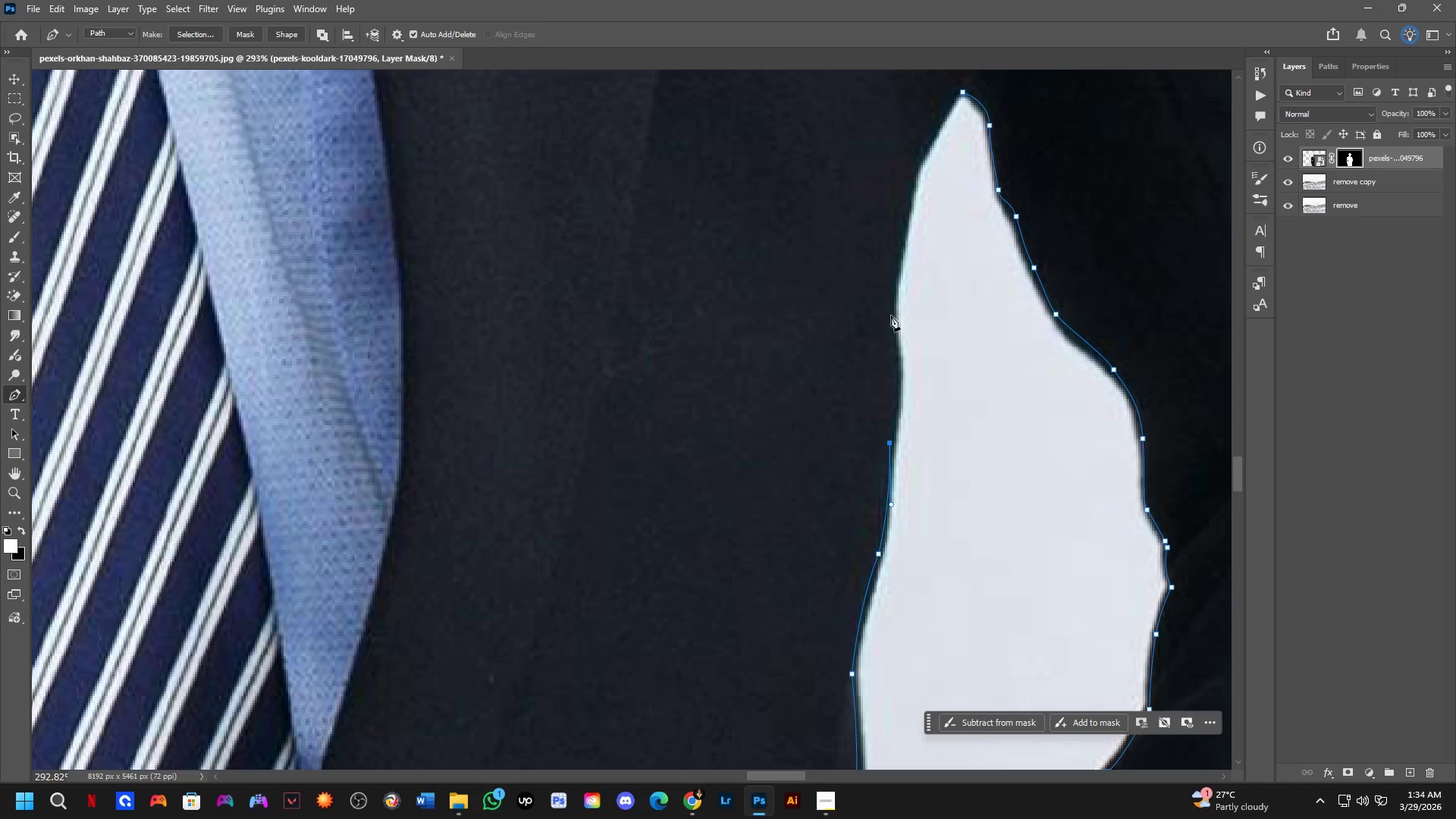 
left_click_drag(start_coordinate=[891, 309], to_coordinate=[873, 211])
 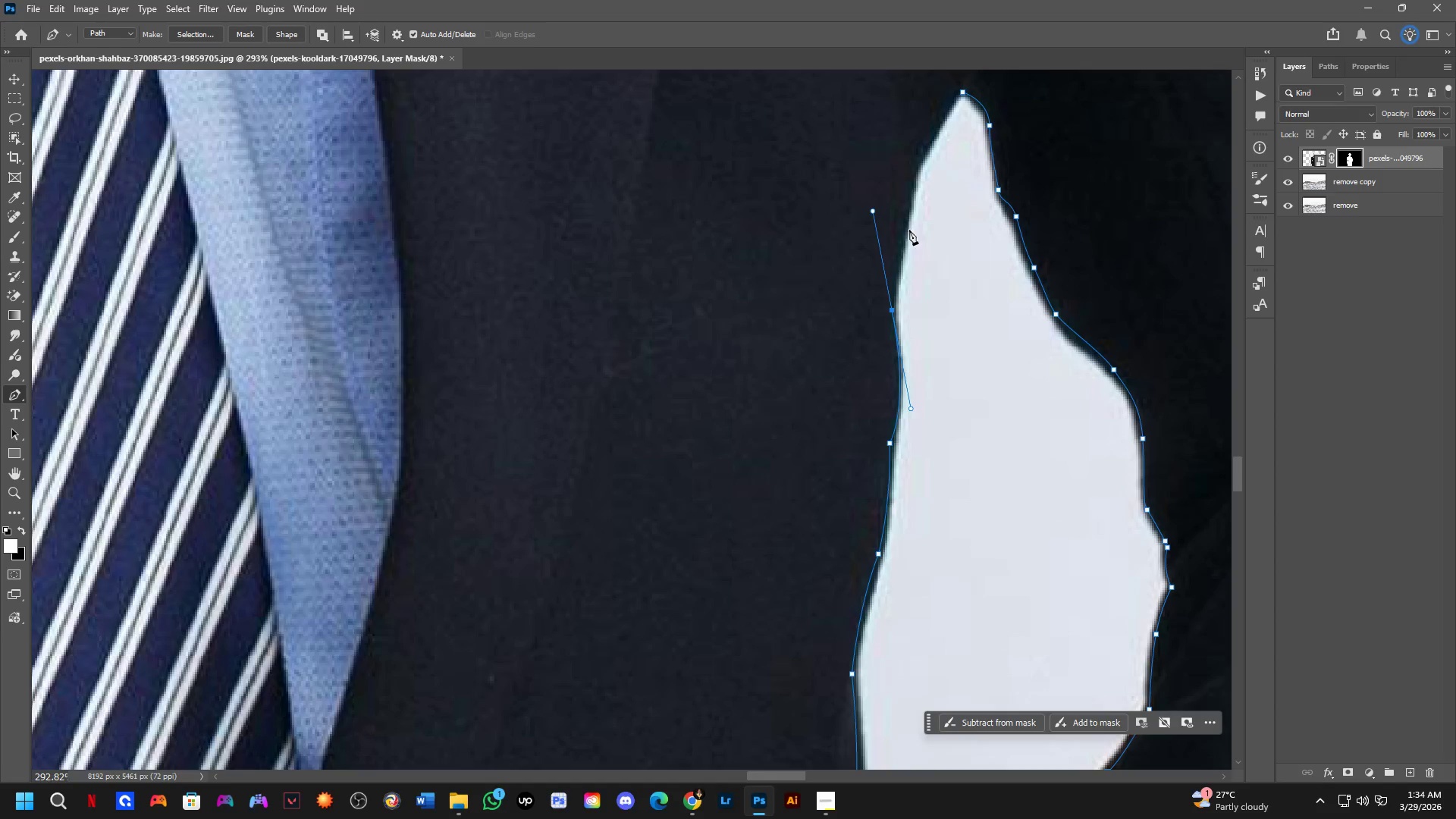 
hold_key(key=Space, duration=0.53)
 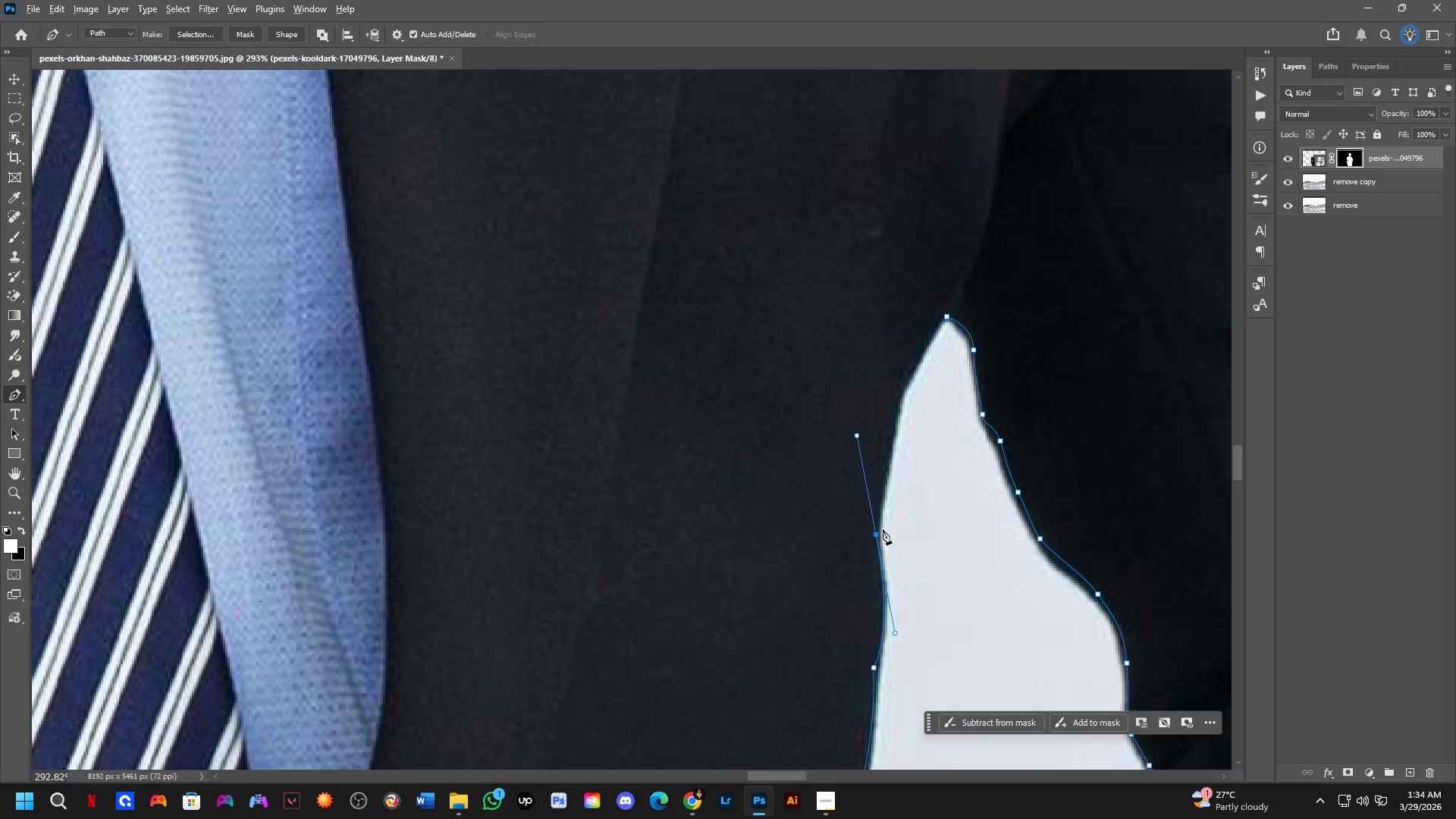 
left_click_drag(start_coordinate=[913, 256], to_coordinate=[897, 481])
 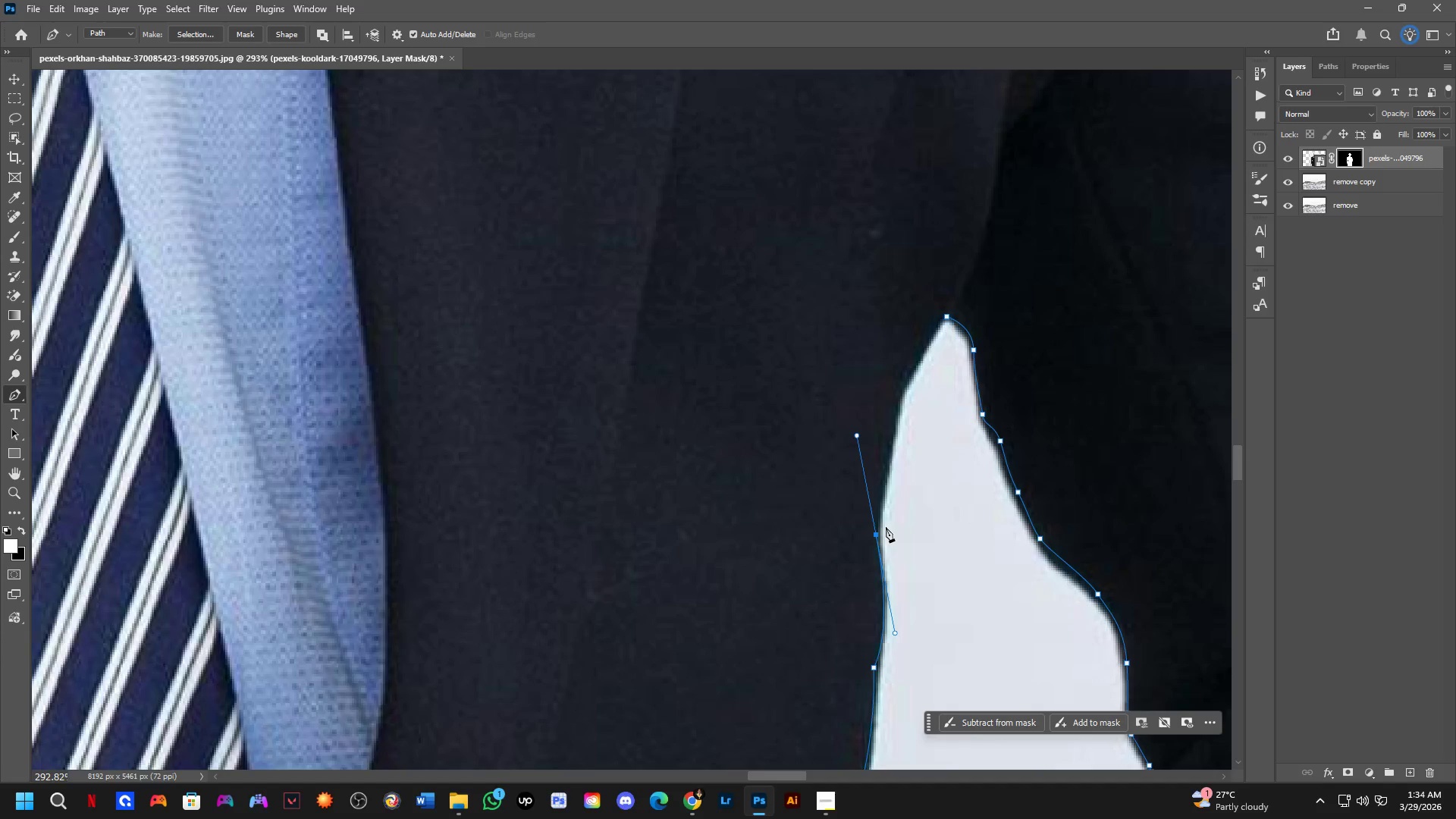 
hold_key(key=AltLeft, duration=0.81)
left_click([878, 532])
 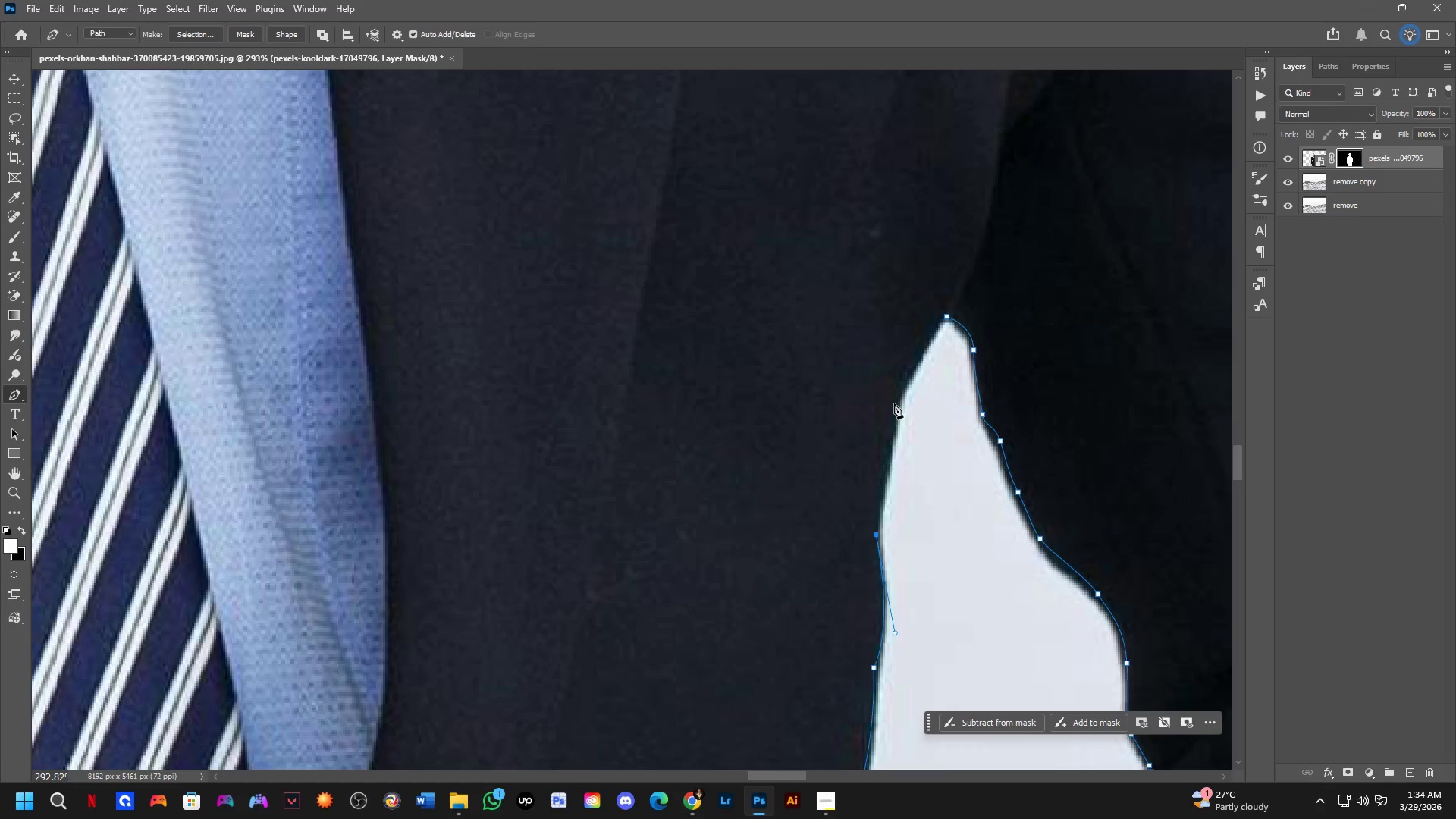 
left_click_drag(start_coordinate=[894, 402], to_coordinate=[902, 356])
 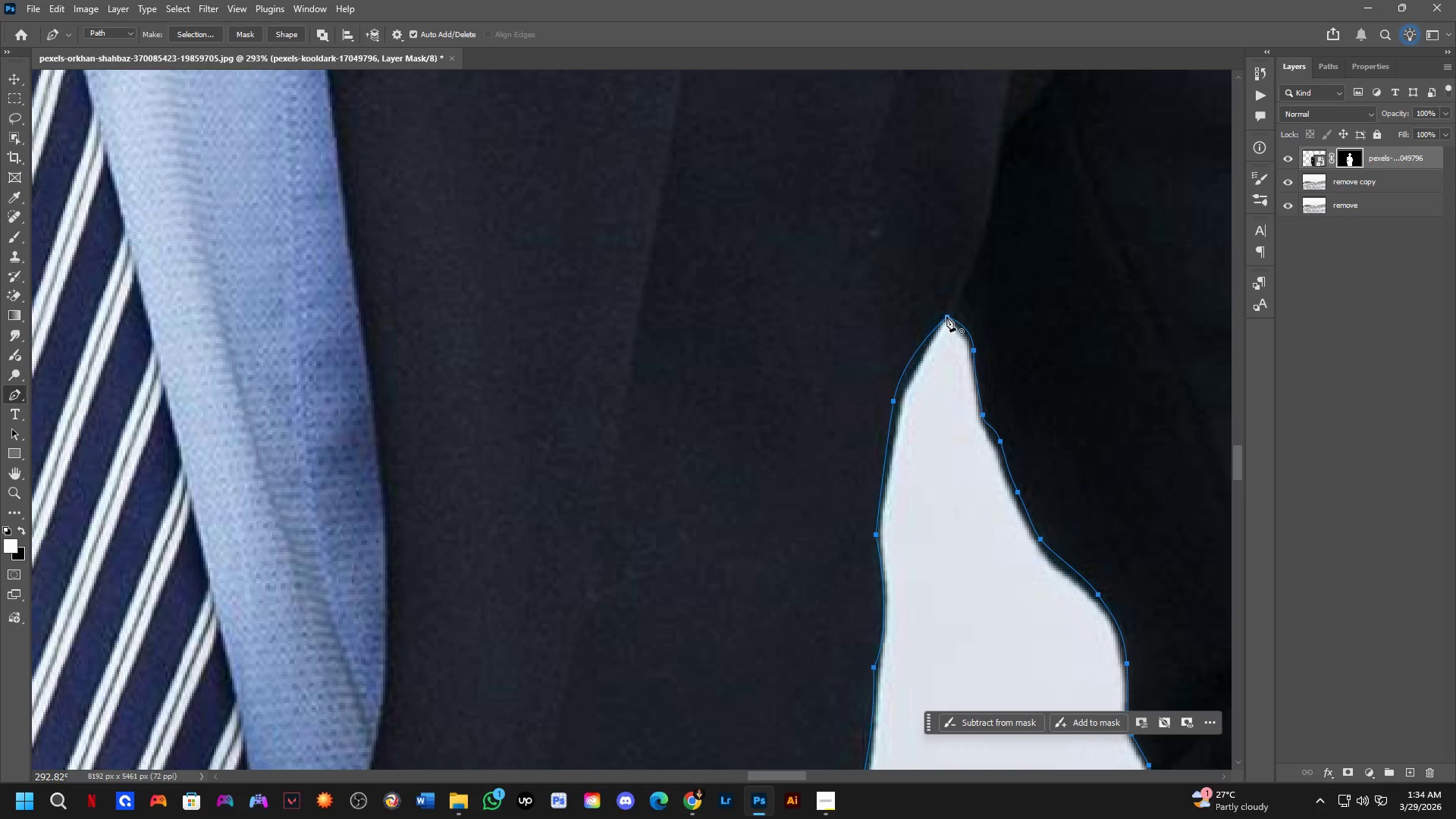 
left_click([946, 316])
 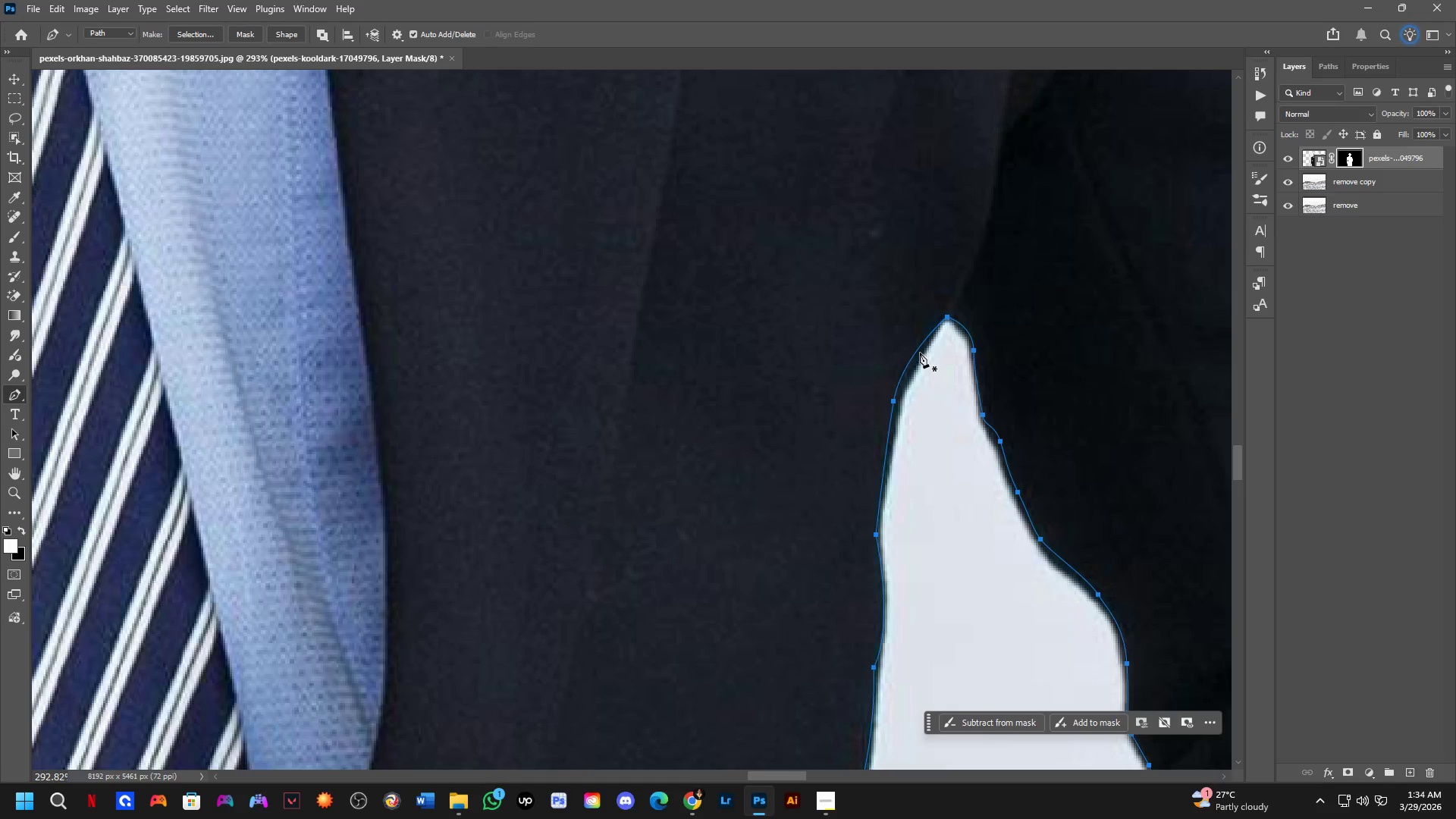 
left_click([916, 353])
 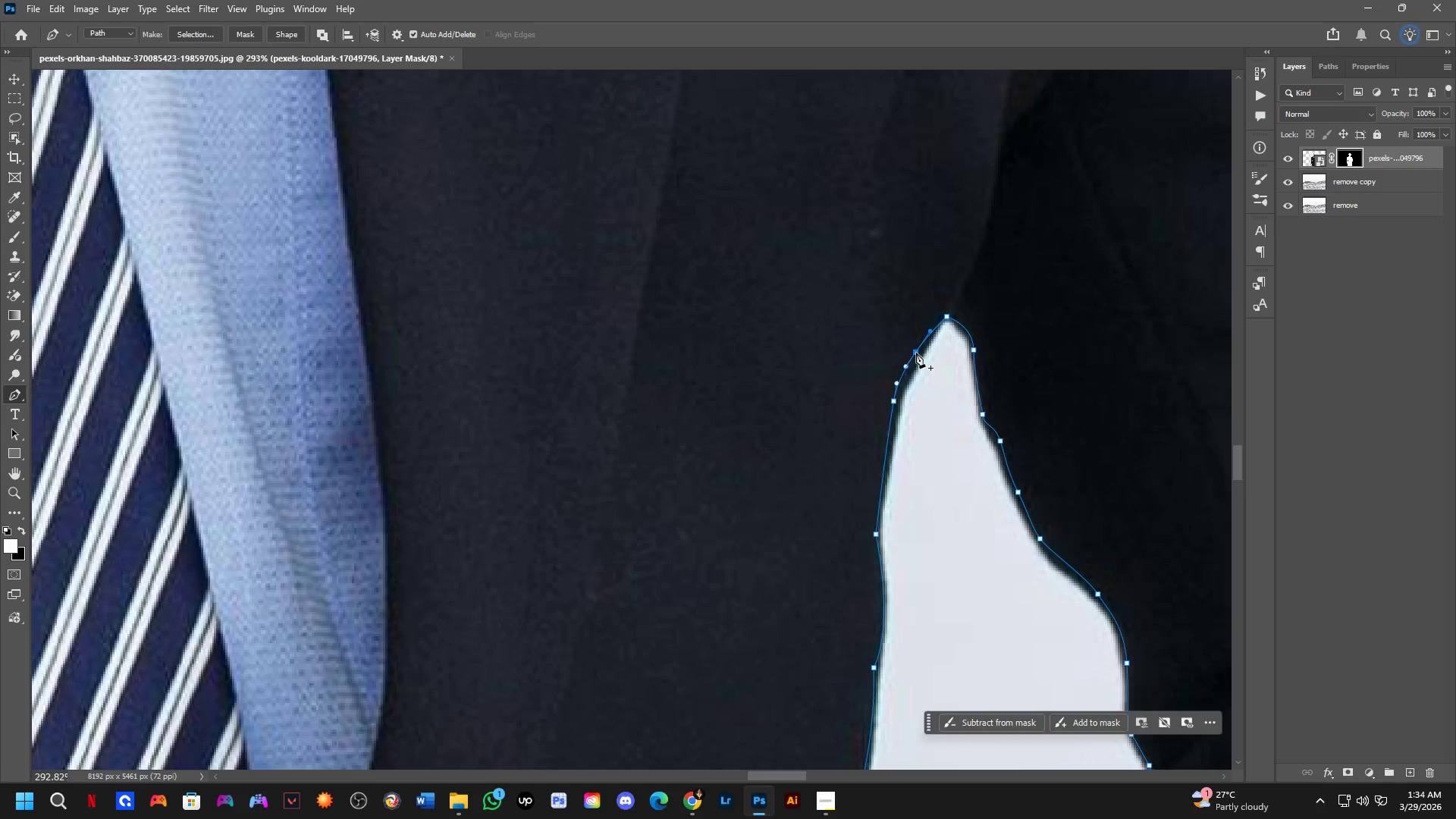 
hold_key(key=ControlLeft, duration=1.33)
left_click_drag(start_coordinate=[916, 353], to_coordinate=[915, 357])
 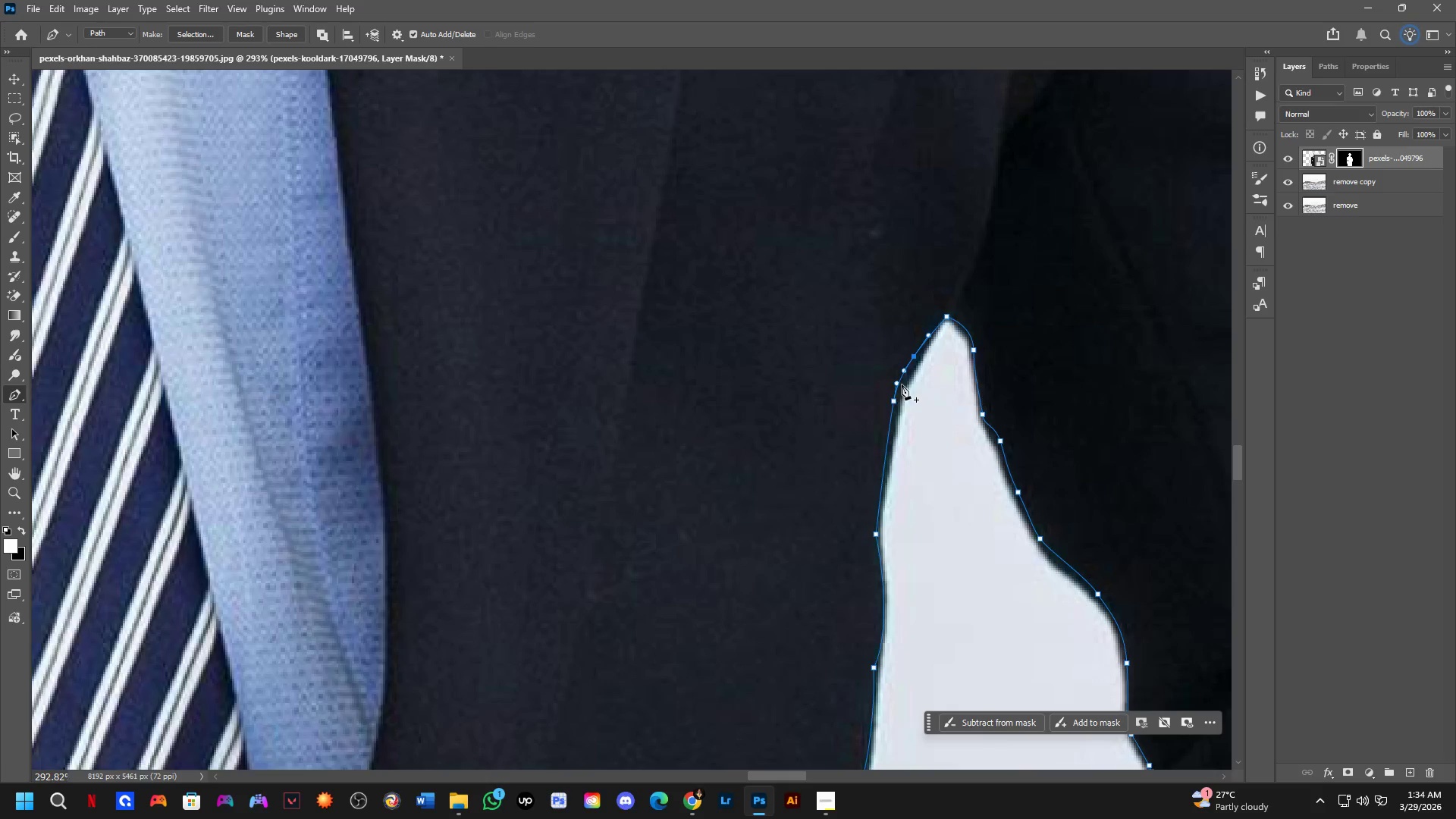 
key(Shift+ShiftLeft)
 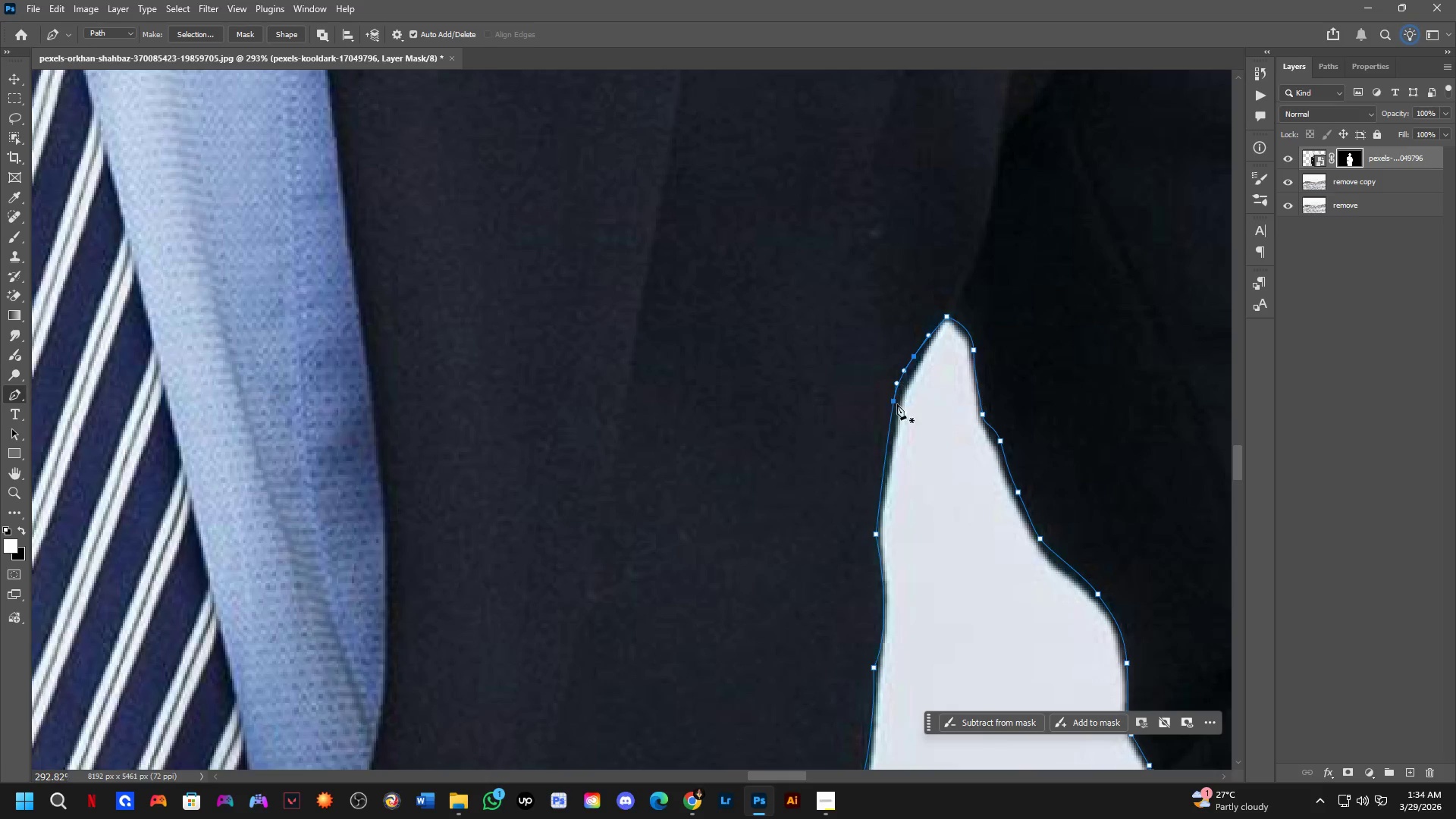 
scroll: coordinate [903, 435], scroll_direction: down, amount: 8.0
 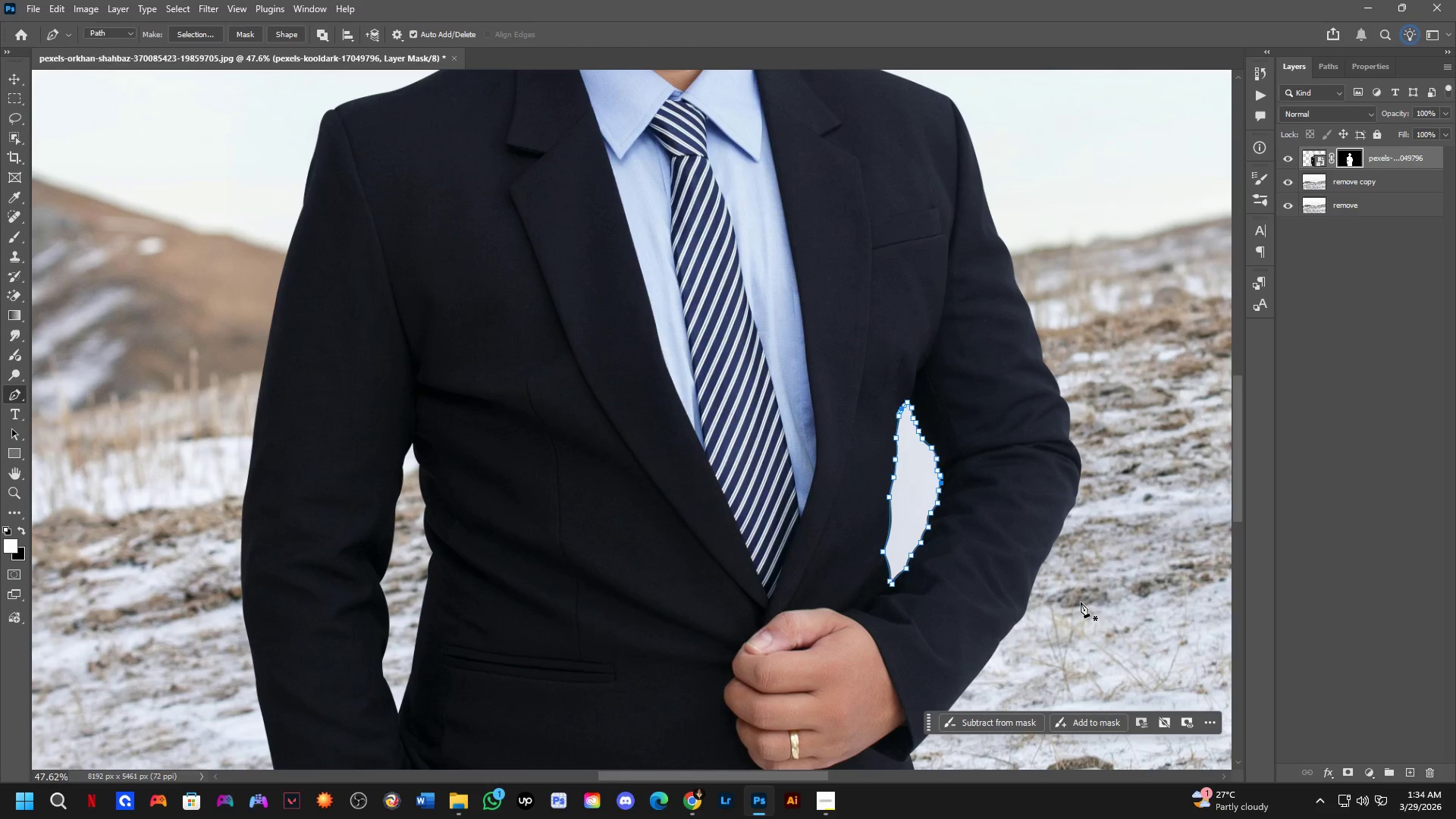 
key(Control+NumpadEnter)
 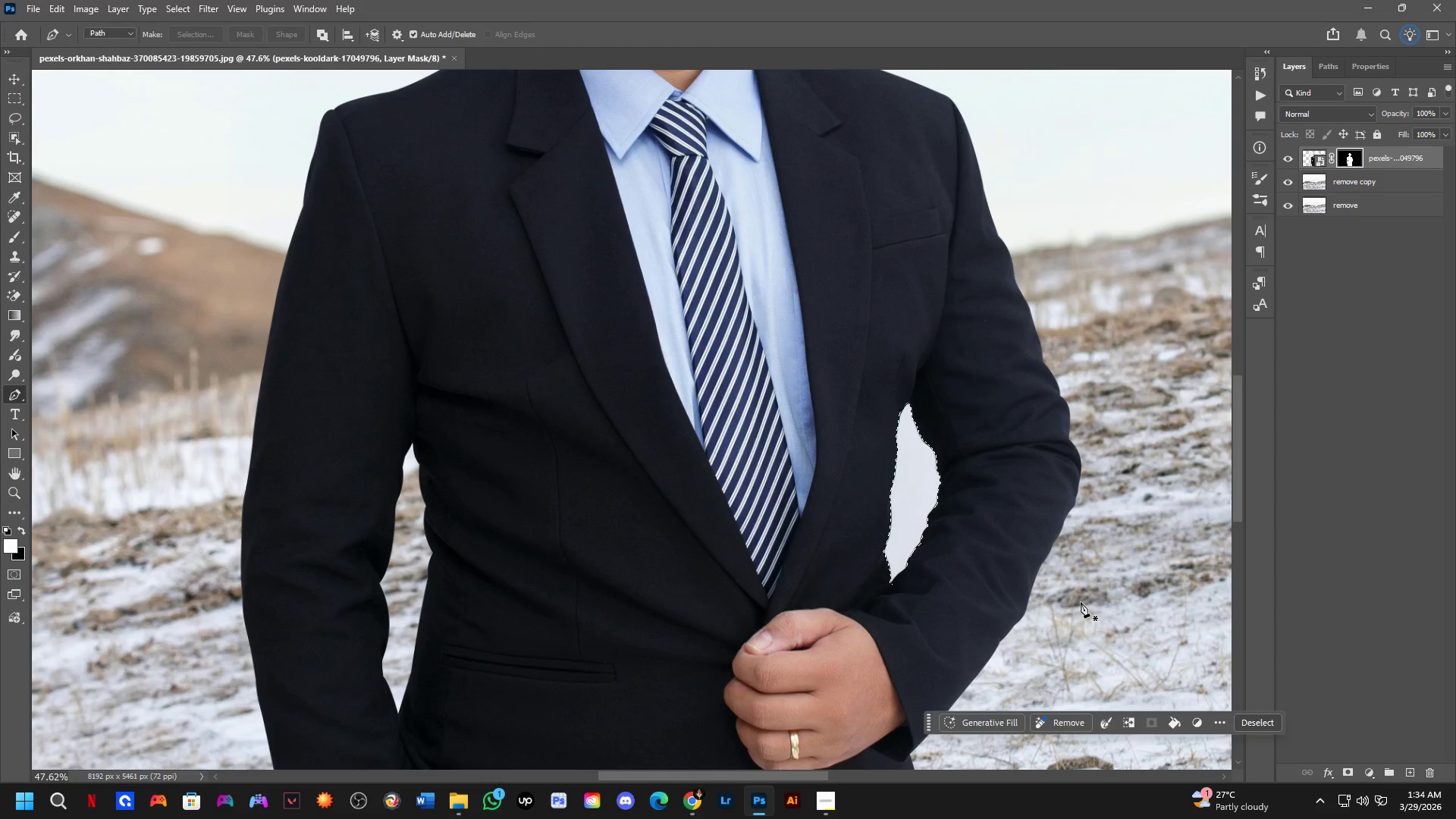 
key(Control+X)
 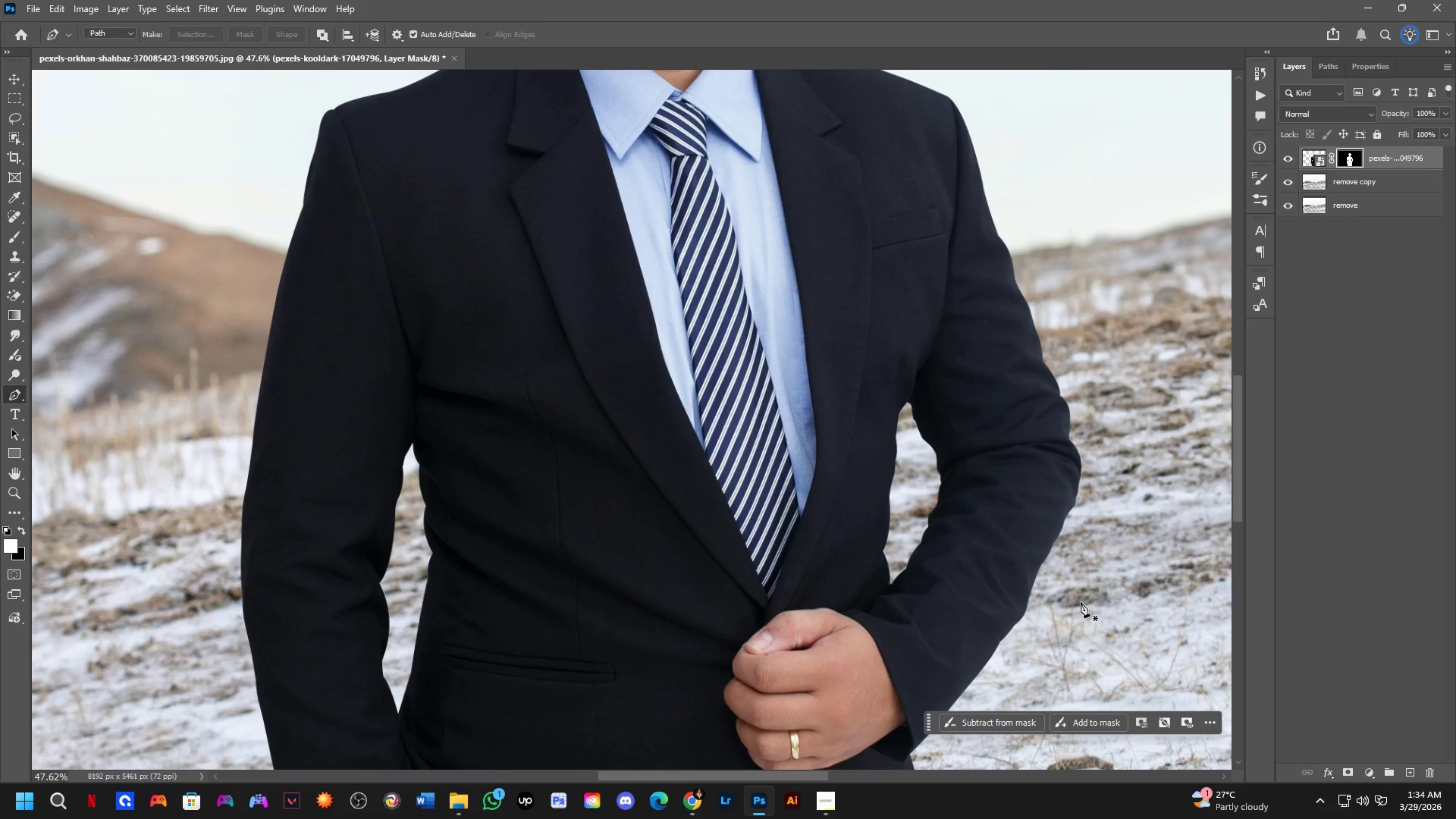 
hold_key(key=Space, duration=0.53)
 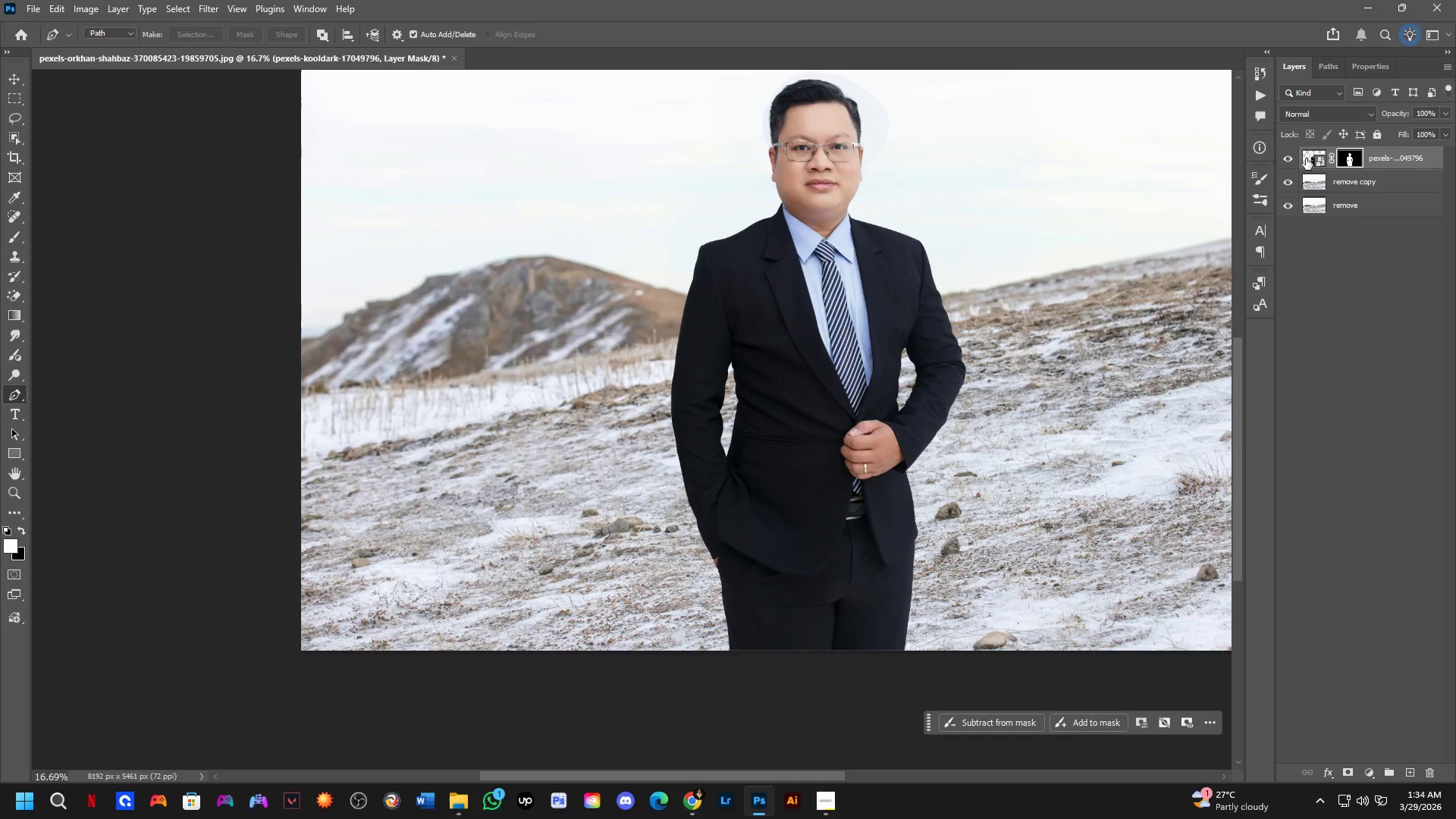 
left_click_drag(start_coordinate=[874, 334], to_coordinate=[855, 284])
 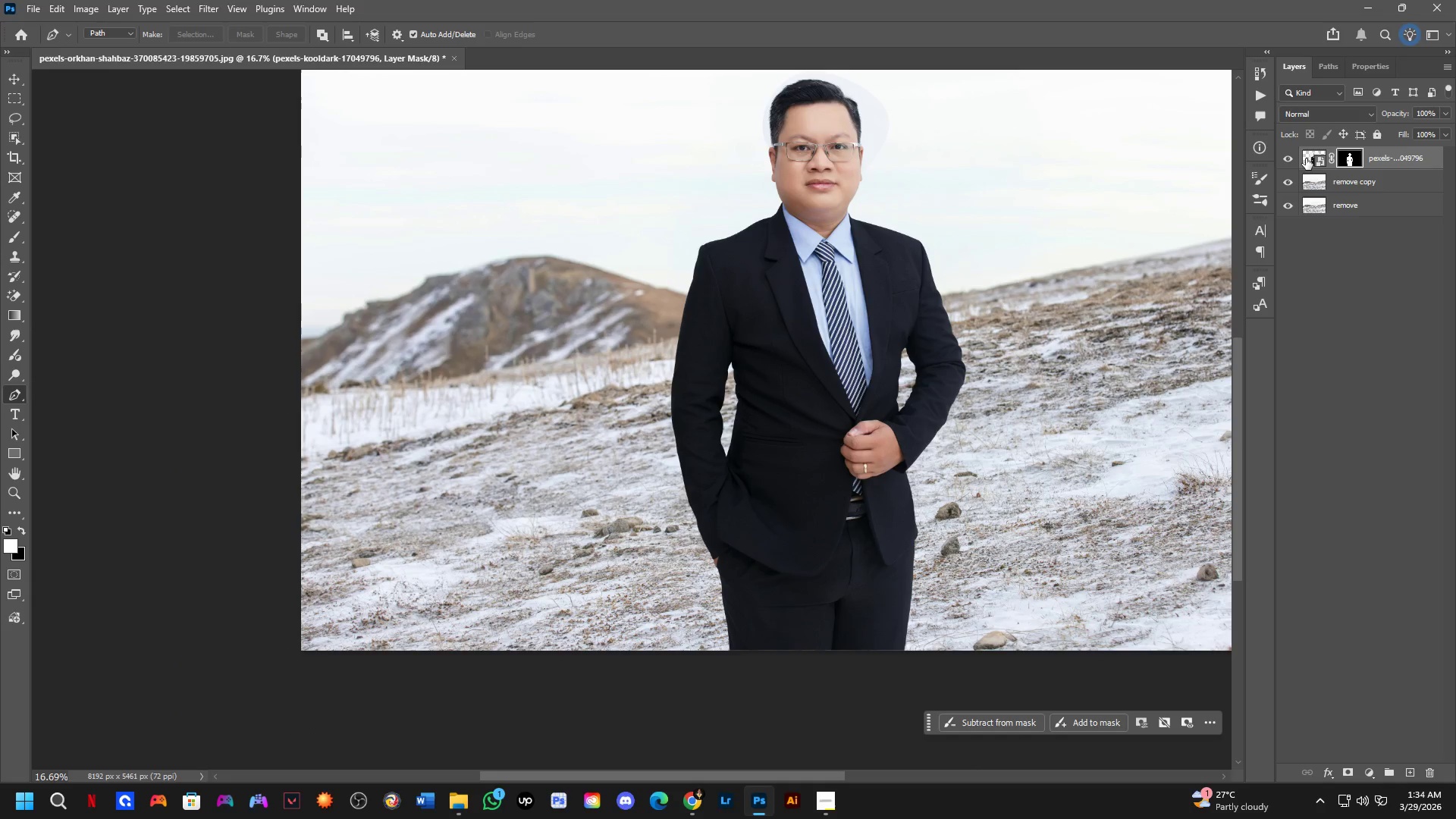 
scroll: coordinate [811, 255], scroll_direction: down, amount: 11.0
 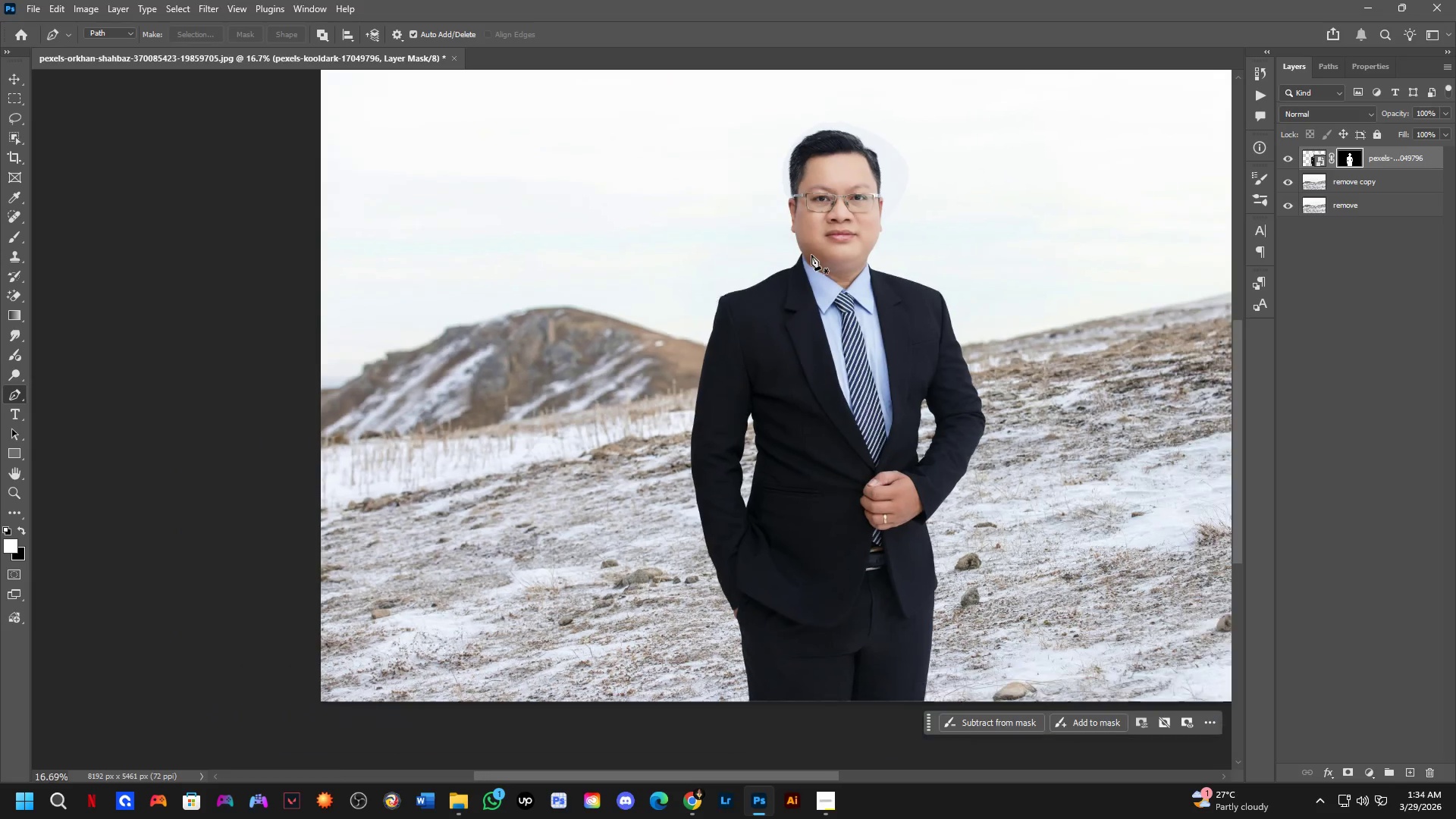 
key(Control+J)
 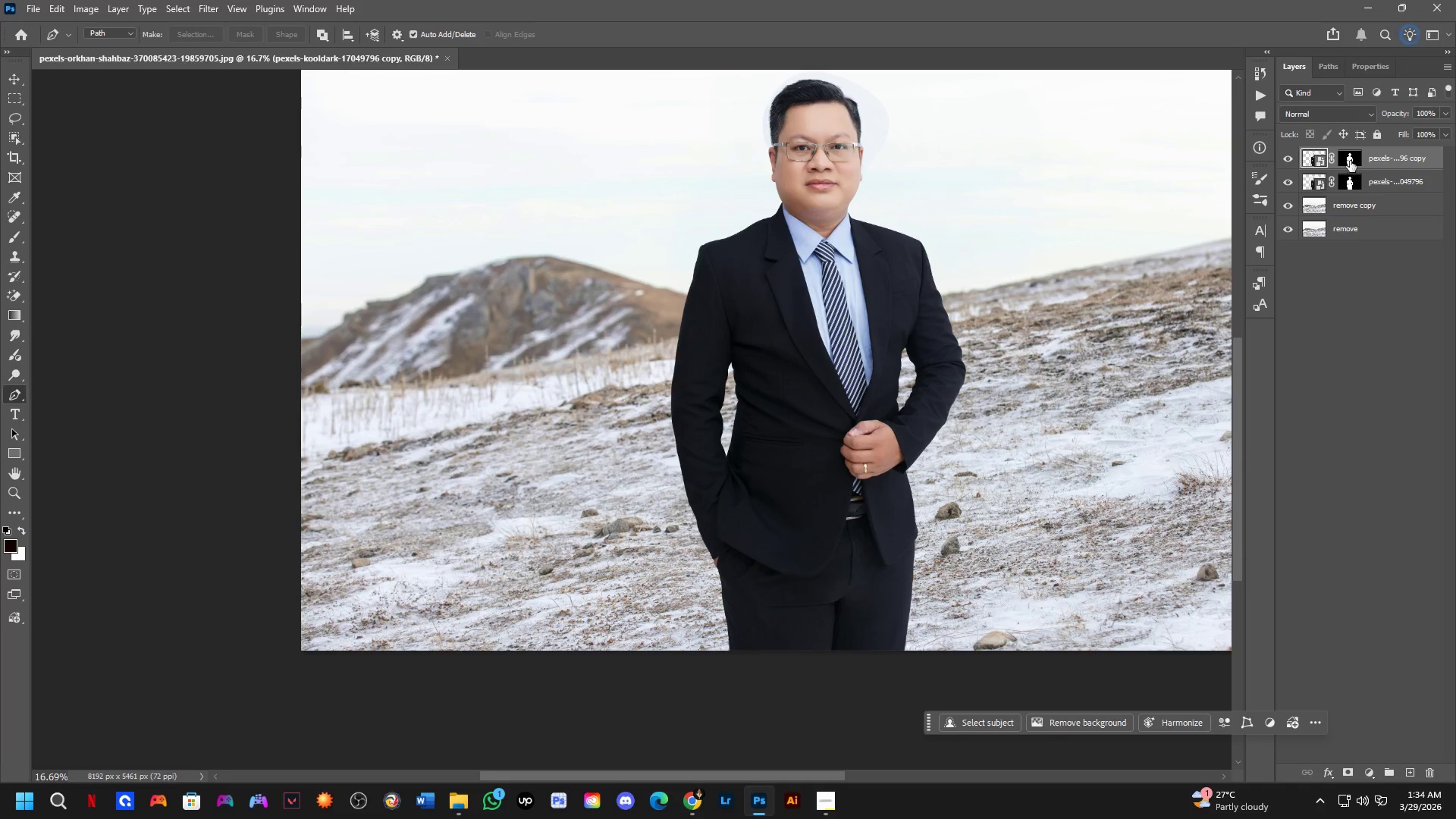 
left_click([1349, 155])
 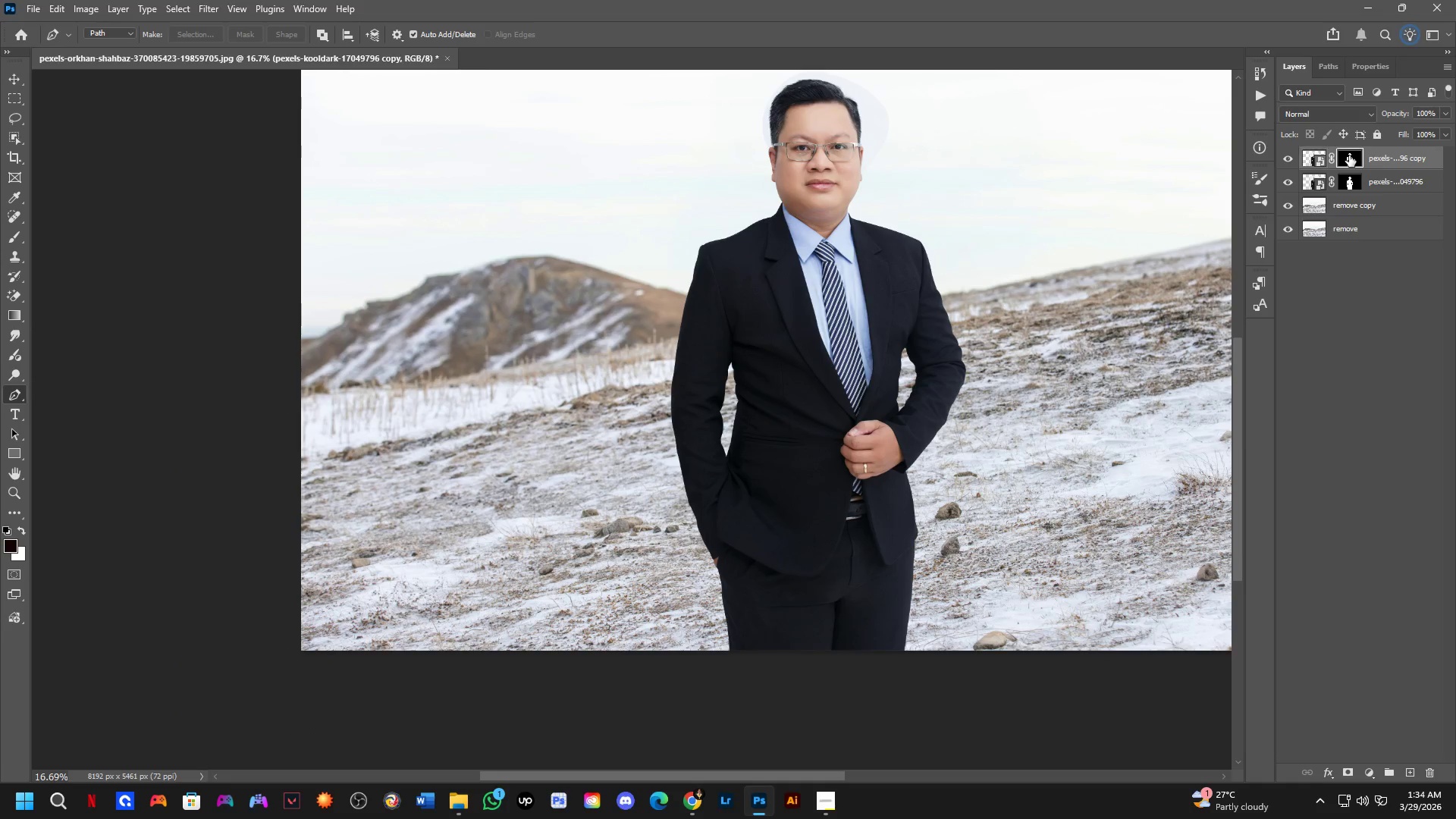 
key(Backspace)
 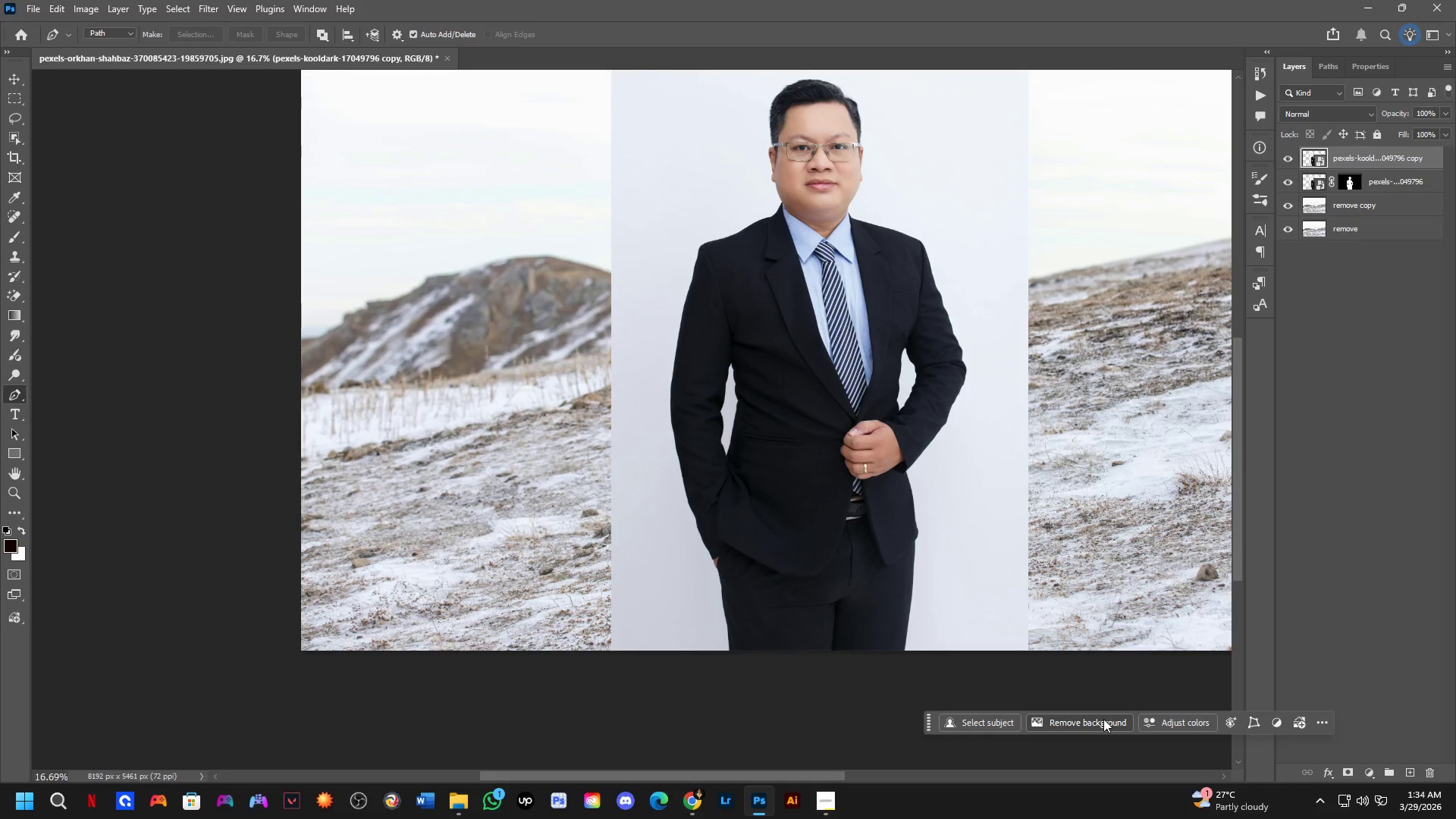 
wait(6.38)
 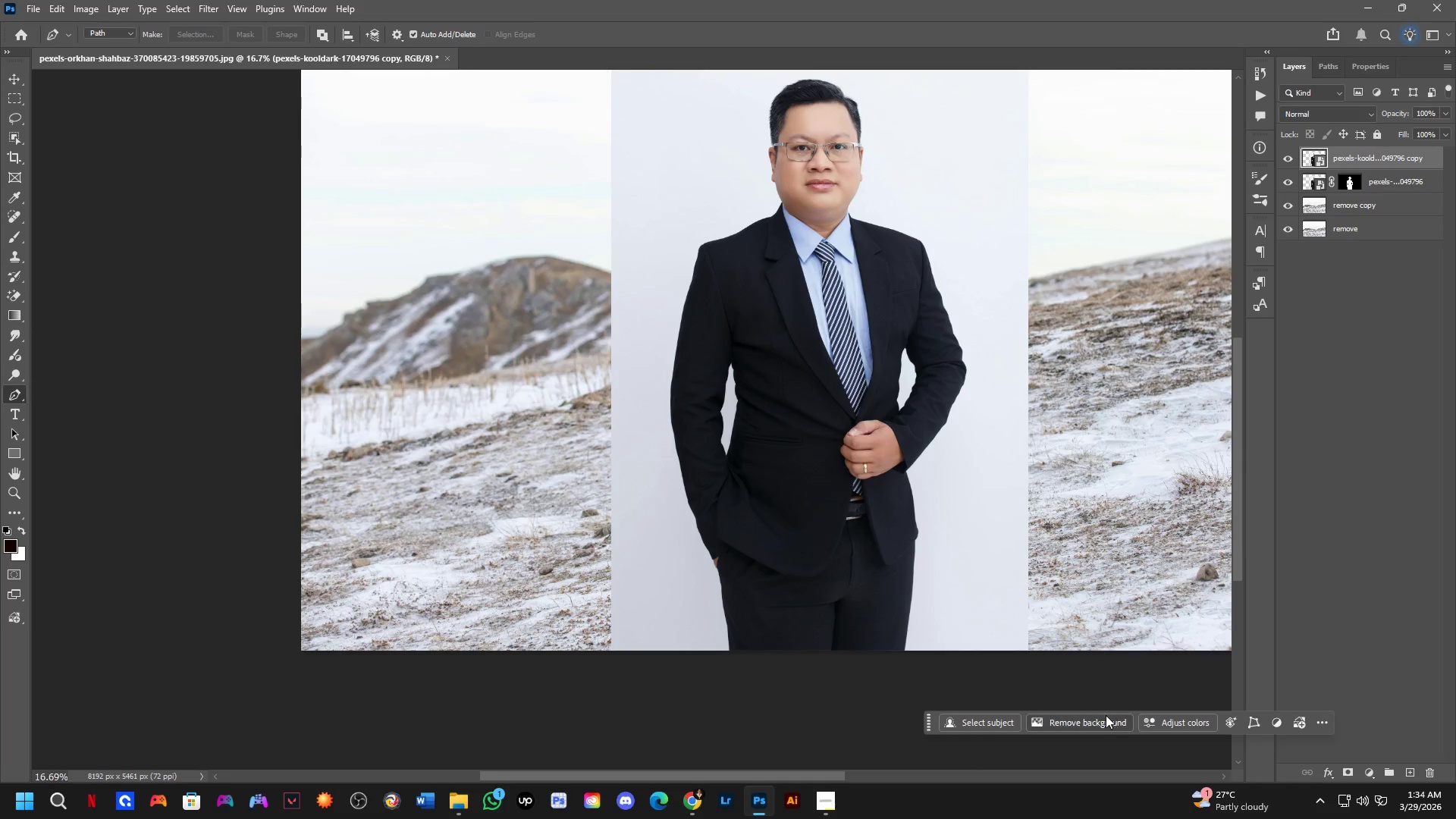 
hold_key(key=Space, duration=1.19)
 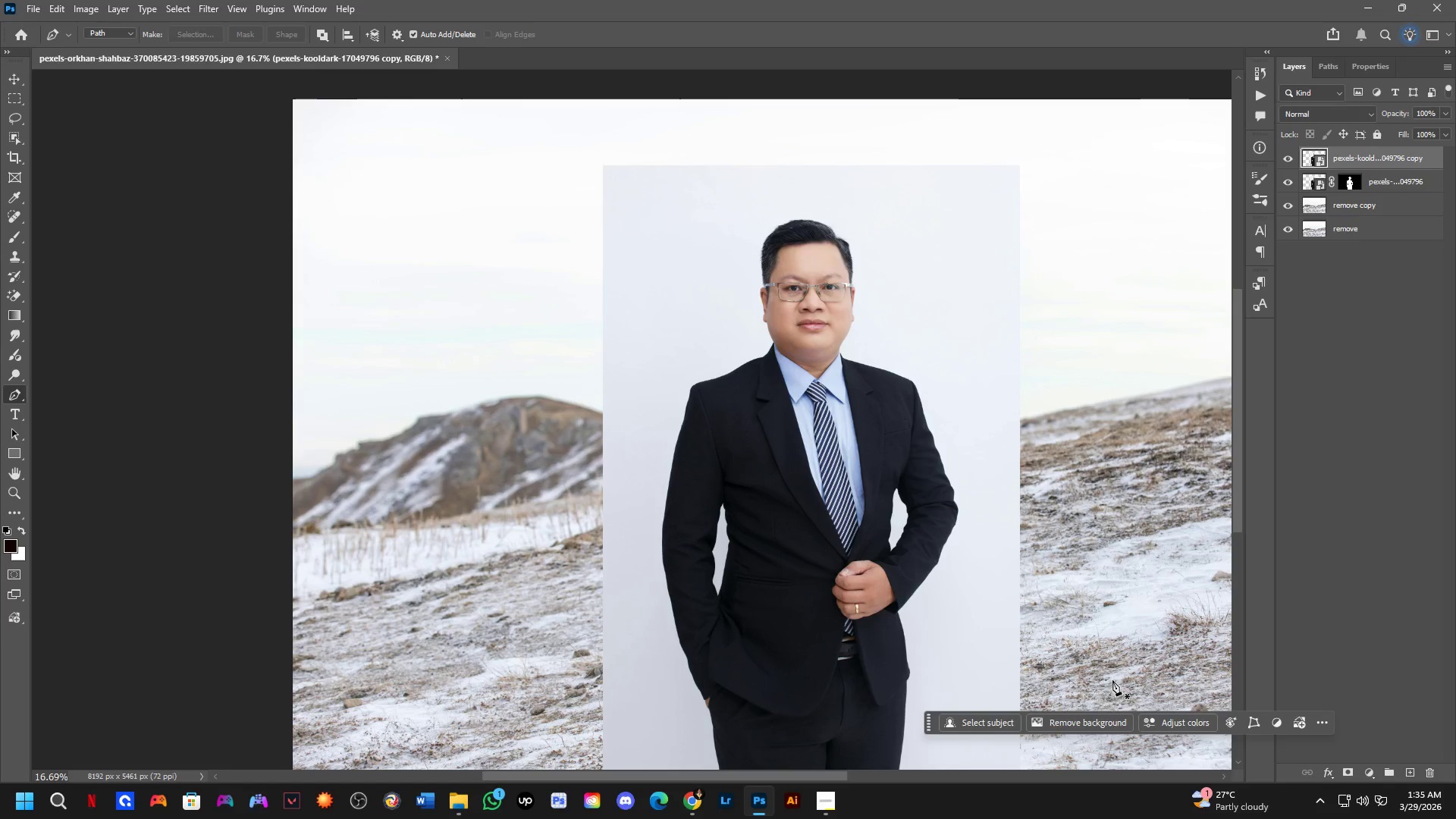 
left_click_drag(start_coordinate=[834, 240], to_coordinate=[826, 381])
 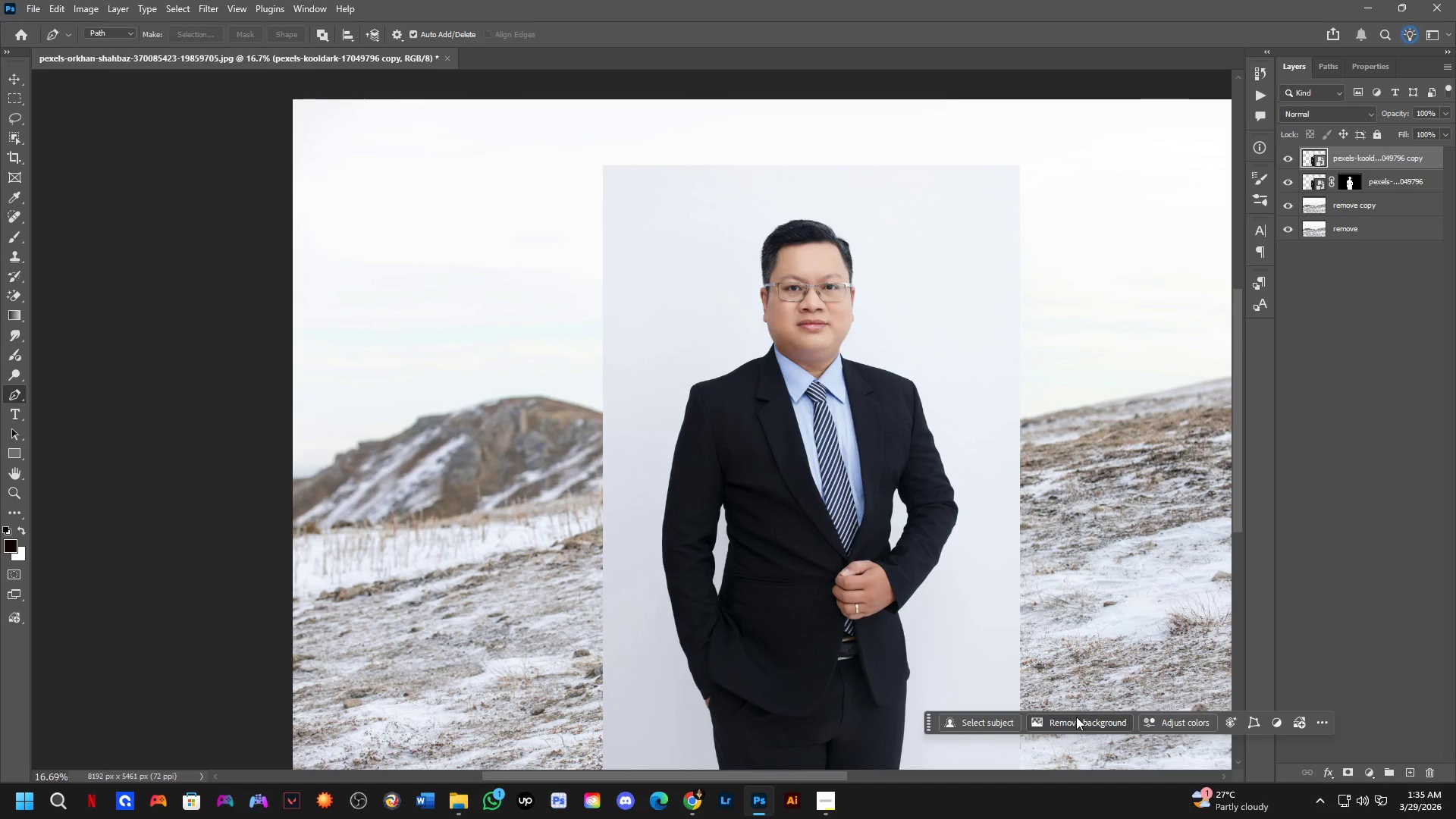 
left_click([1076, 717])
 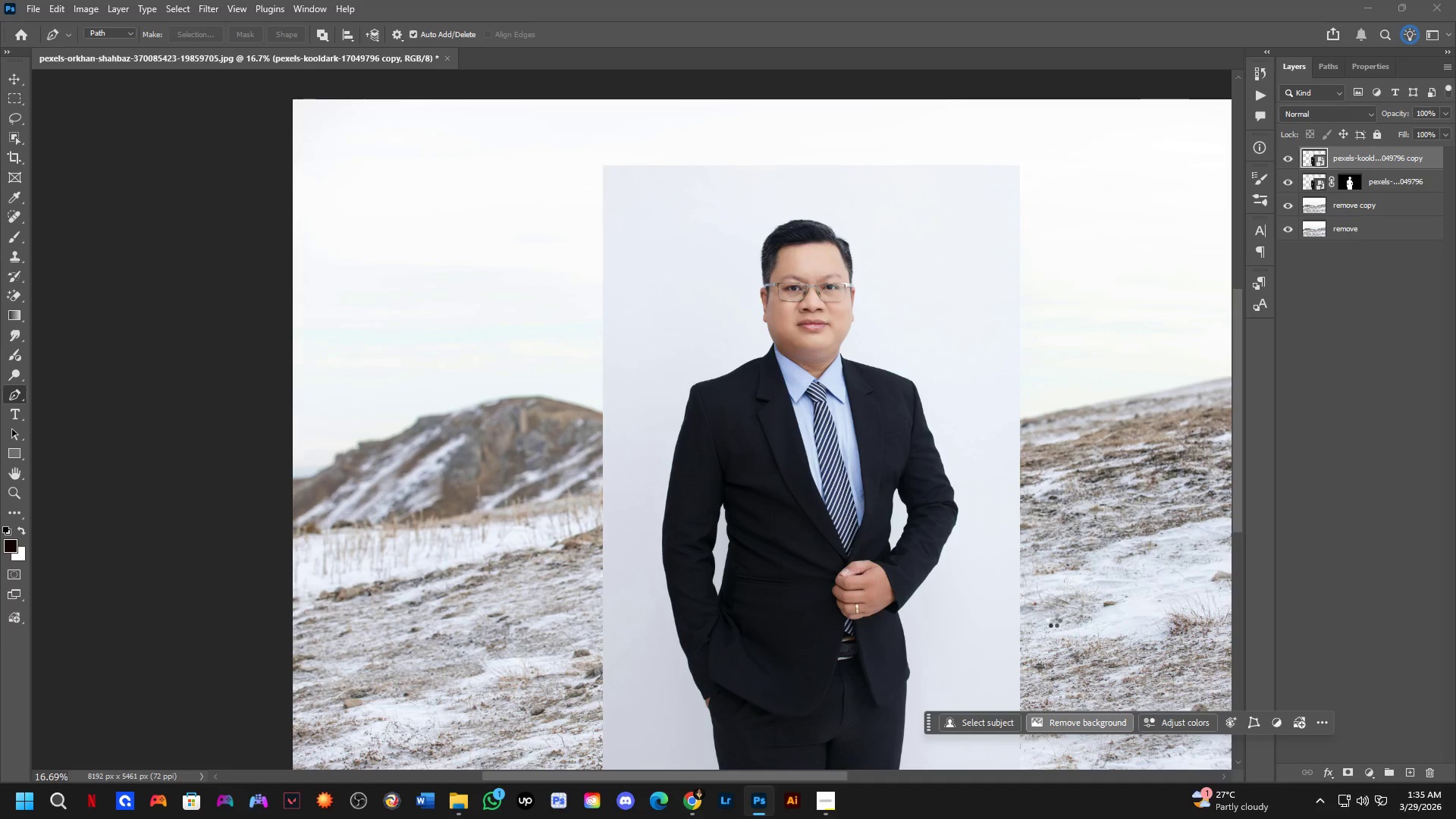 
mouse_move([1017, 494])
 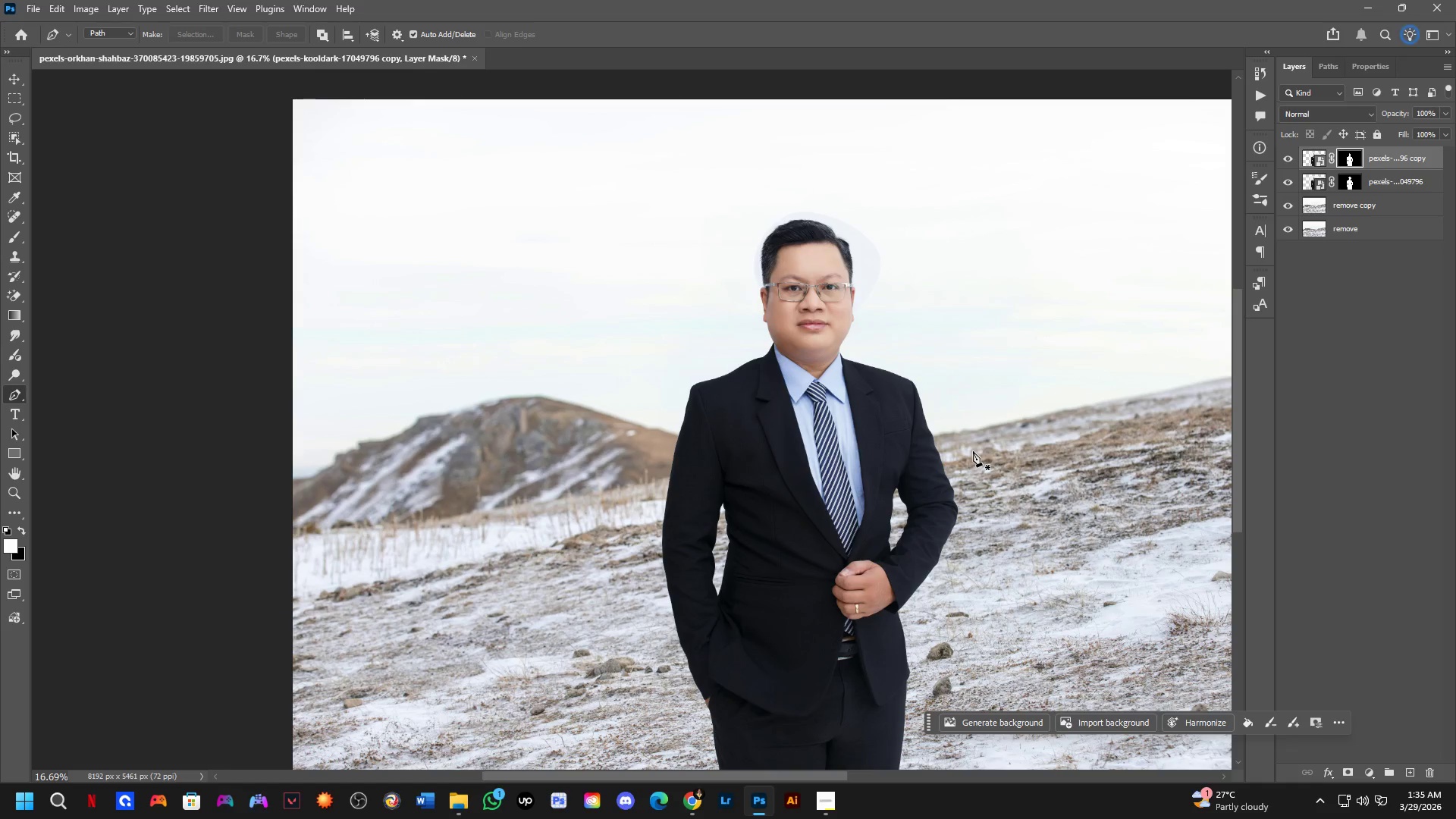 
wait(5.63)
 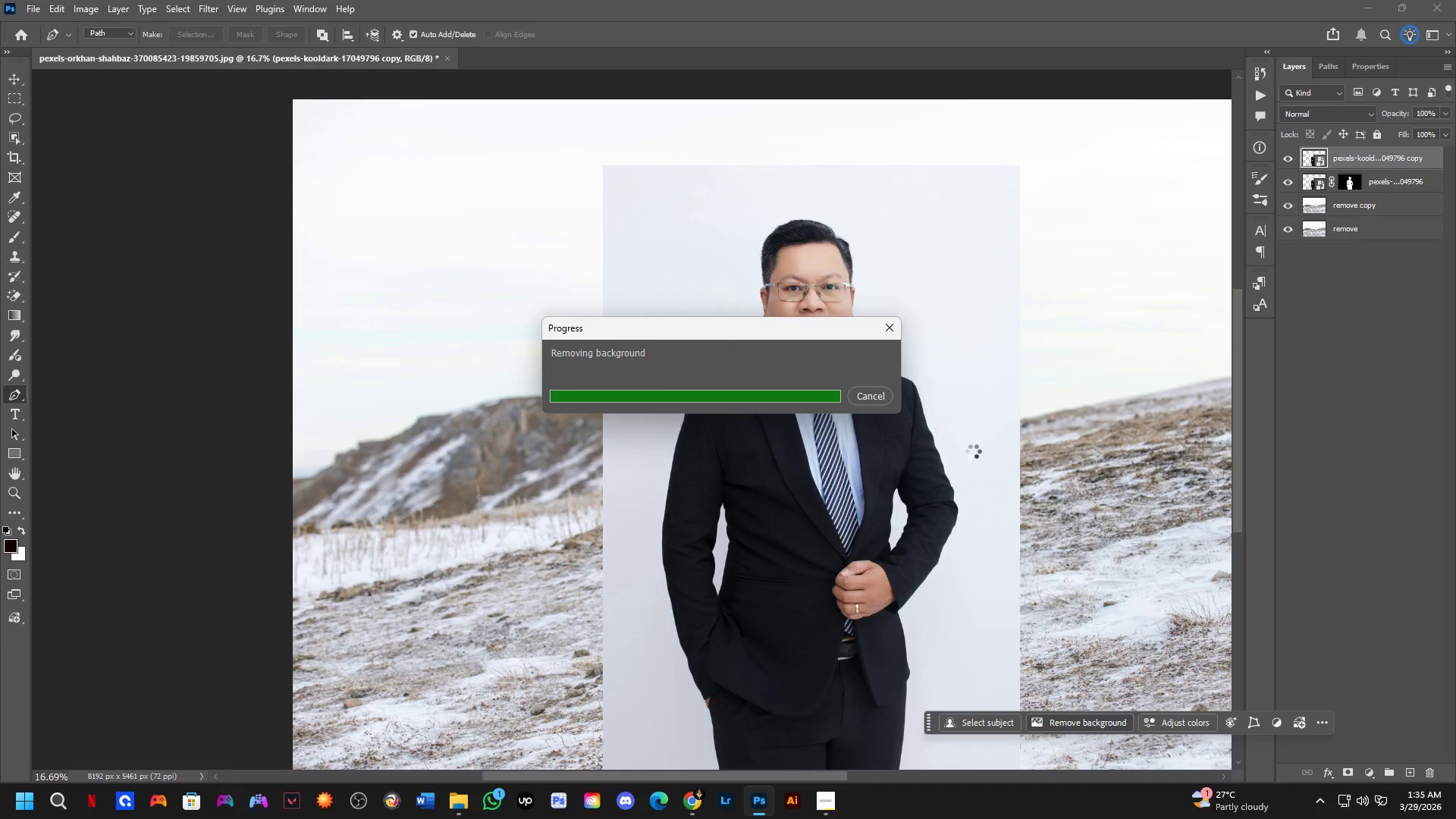 
left_click([1354, 175])
 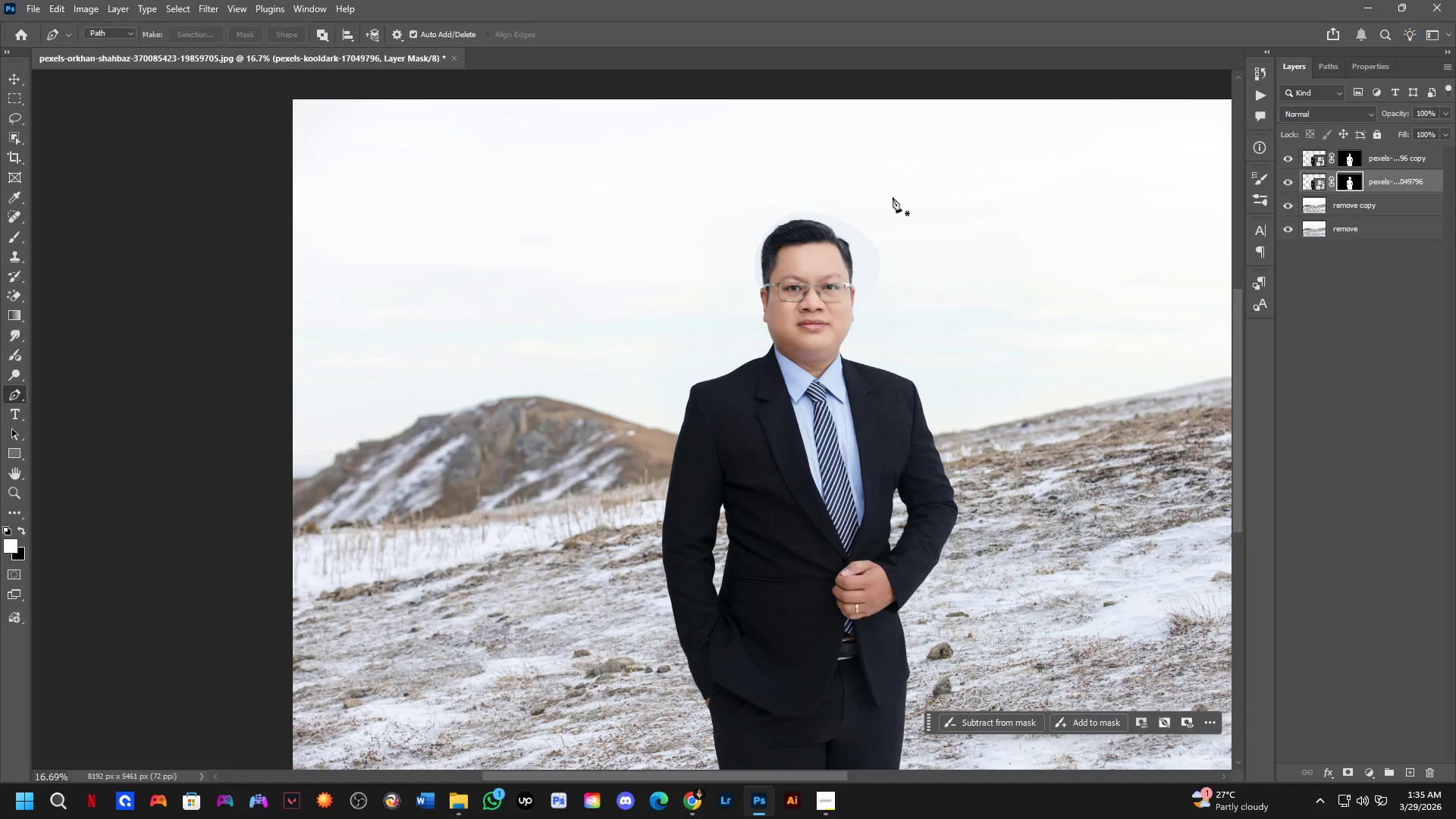 
key(B)
 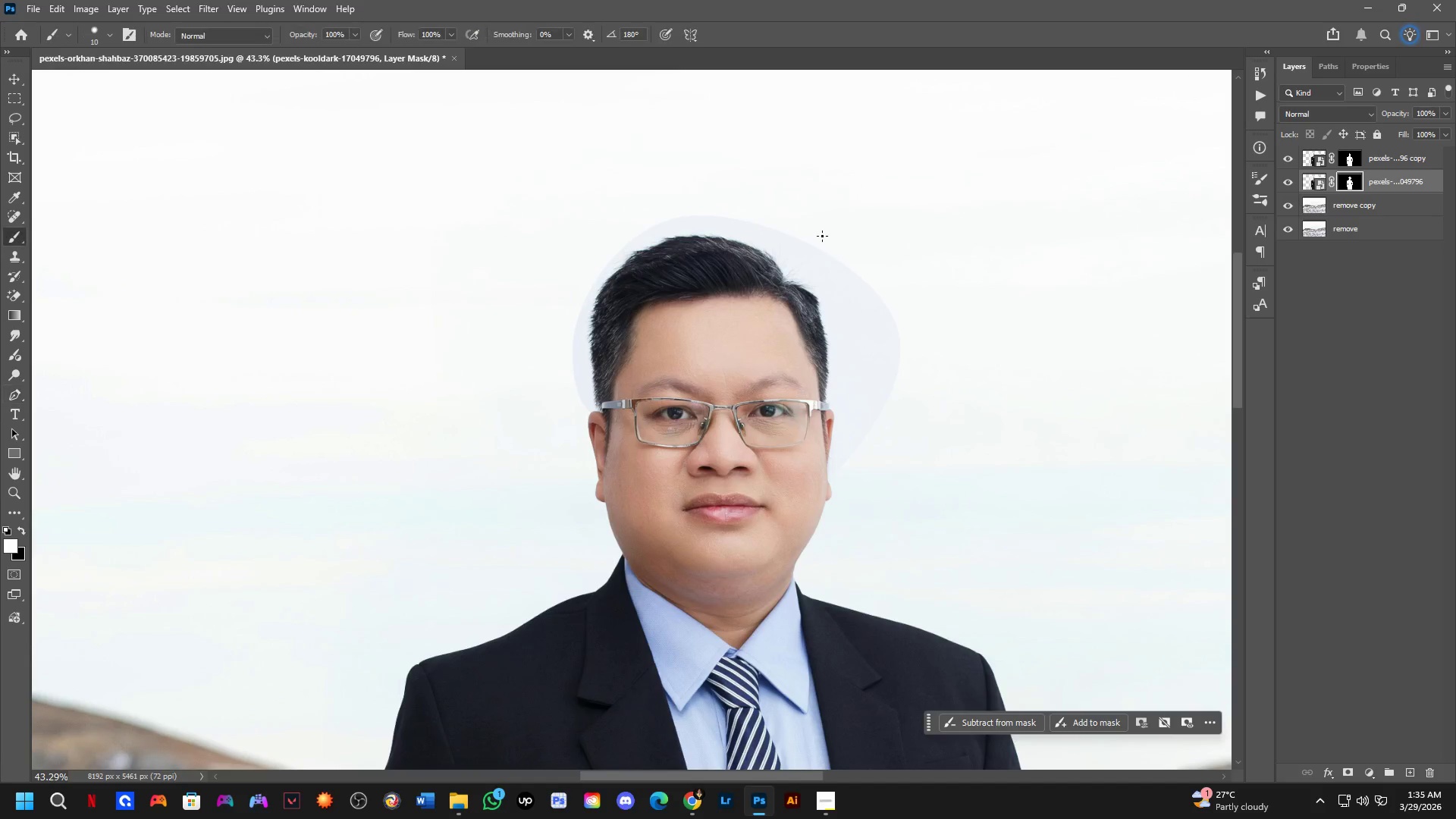 
scroll: coordinate [864, 240], scroll_direction: up, amount: 10.0
 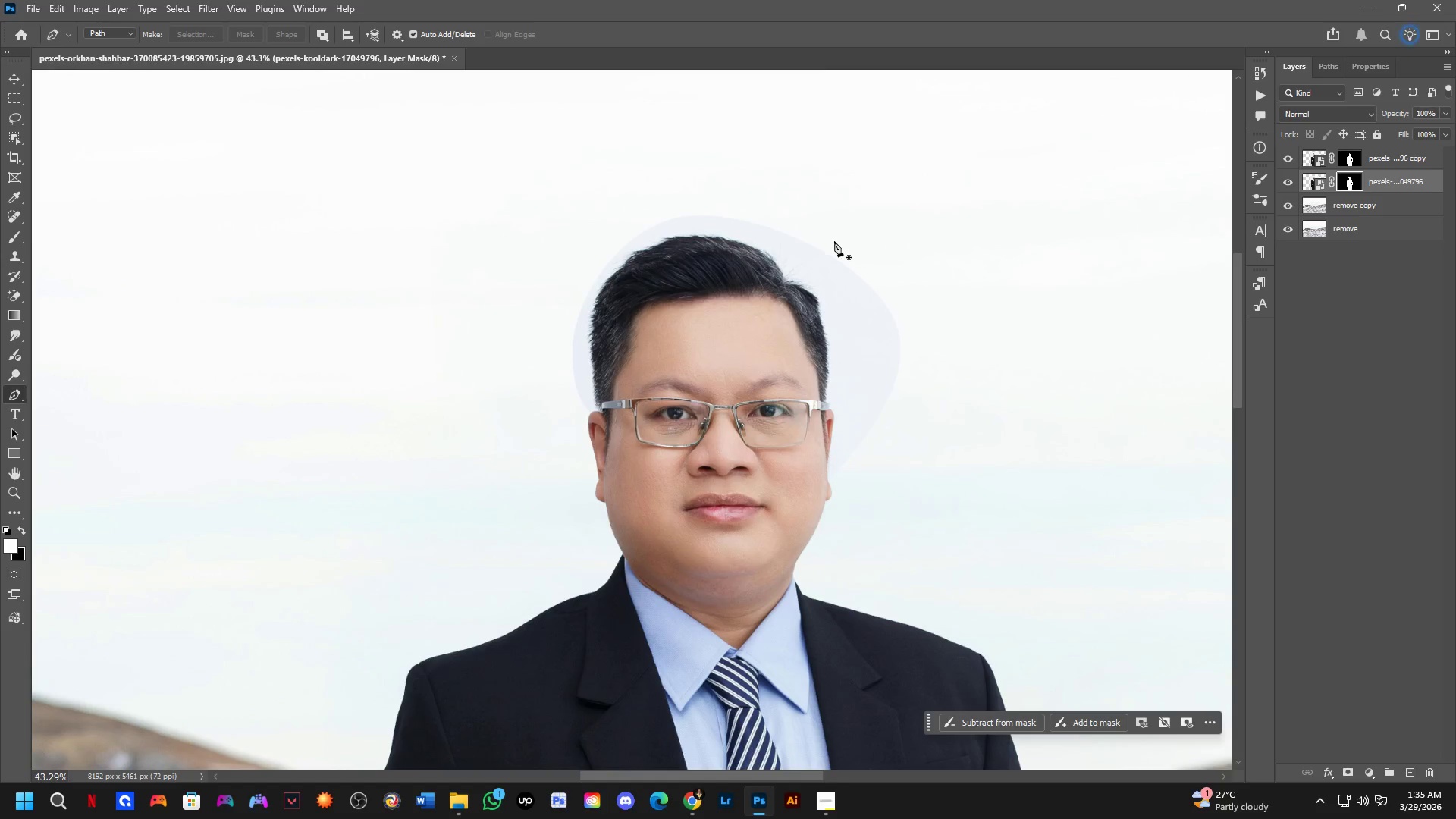 
hold_key(key=AltLeft, duration=0.78)
 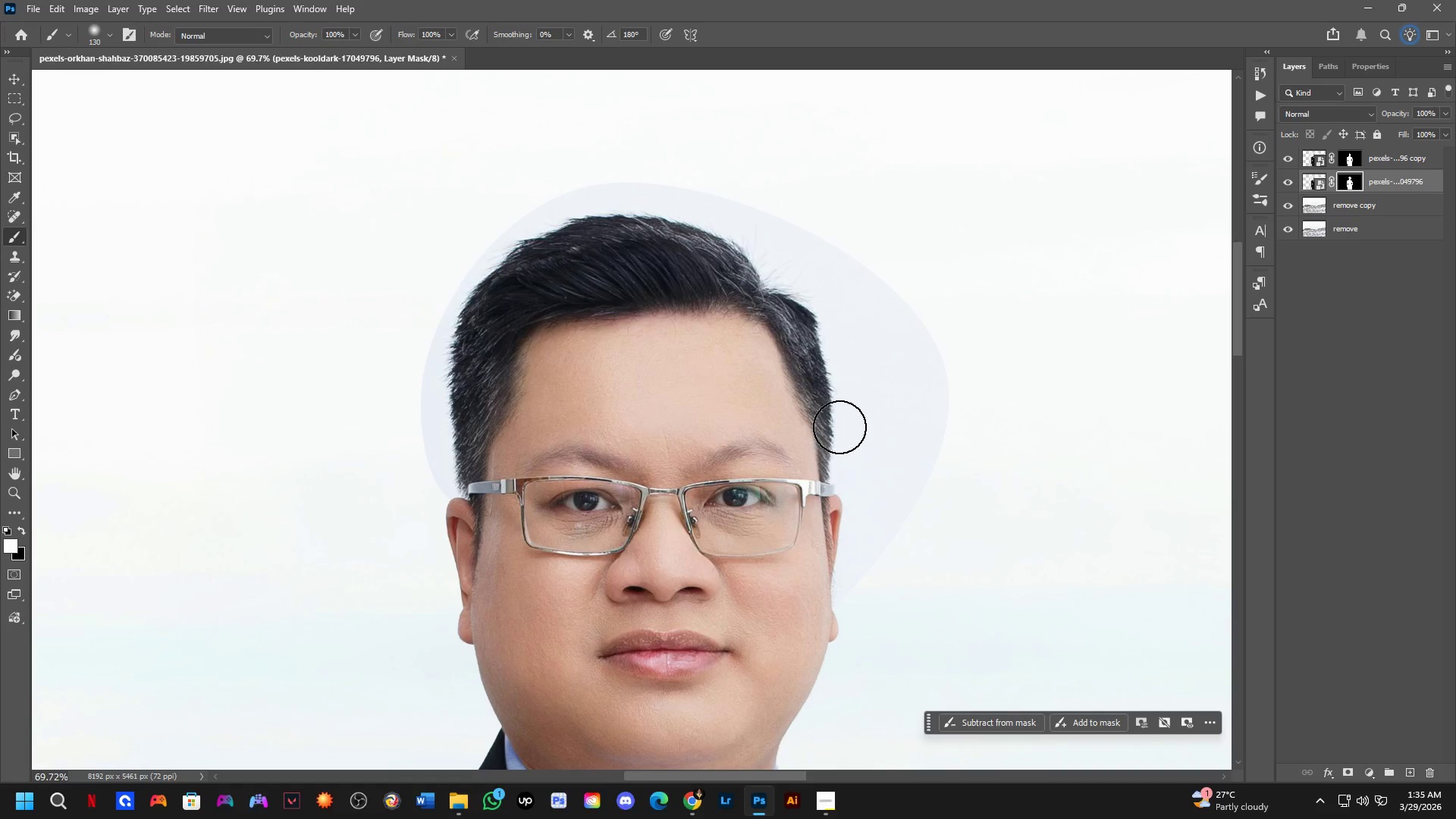 
scroll: coordinate [817, 331], scroll_direction: up, amount: 5.0
 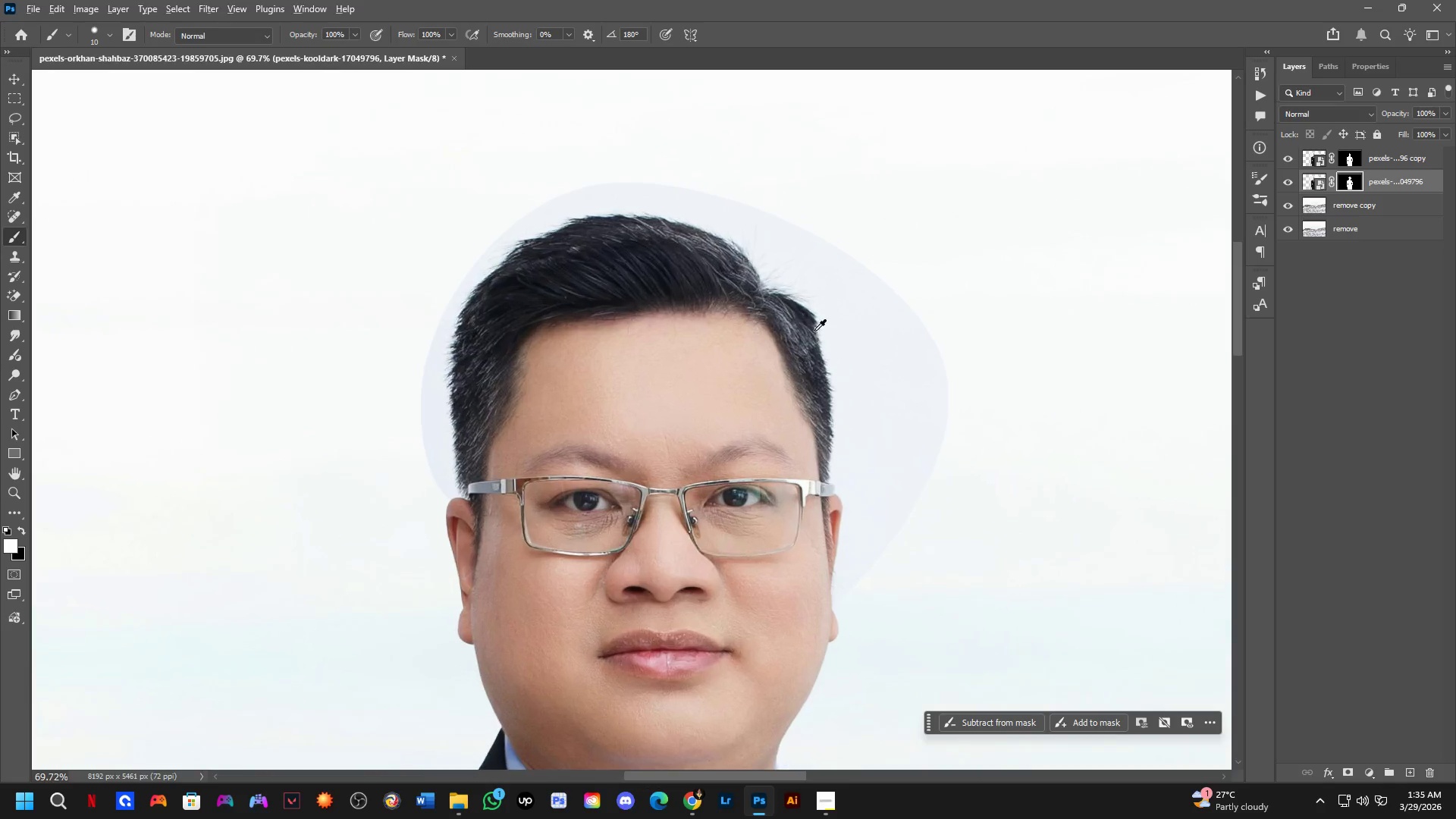 
key(Alt+AltLeft)
 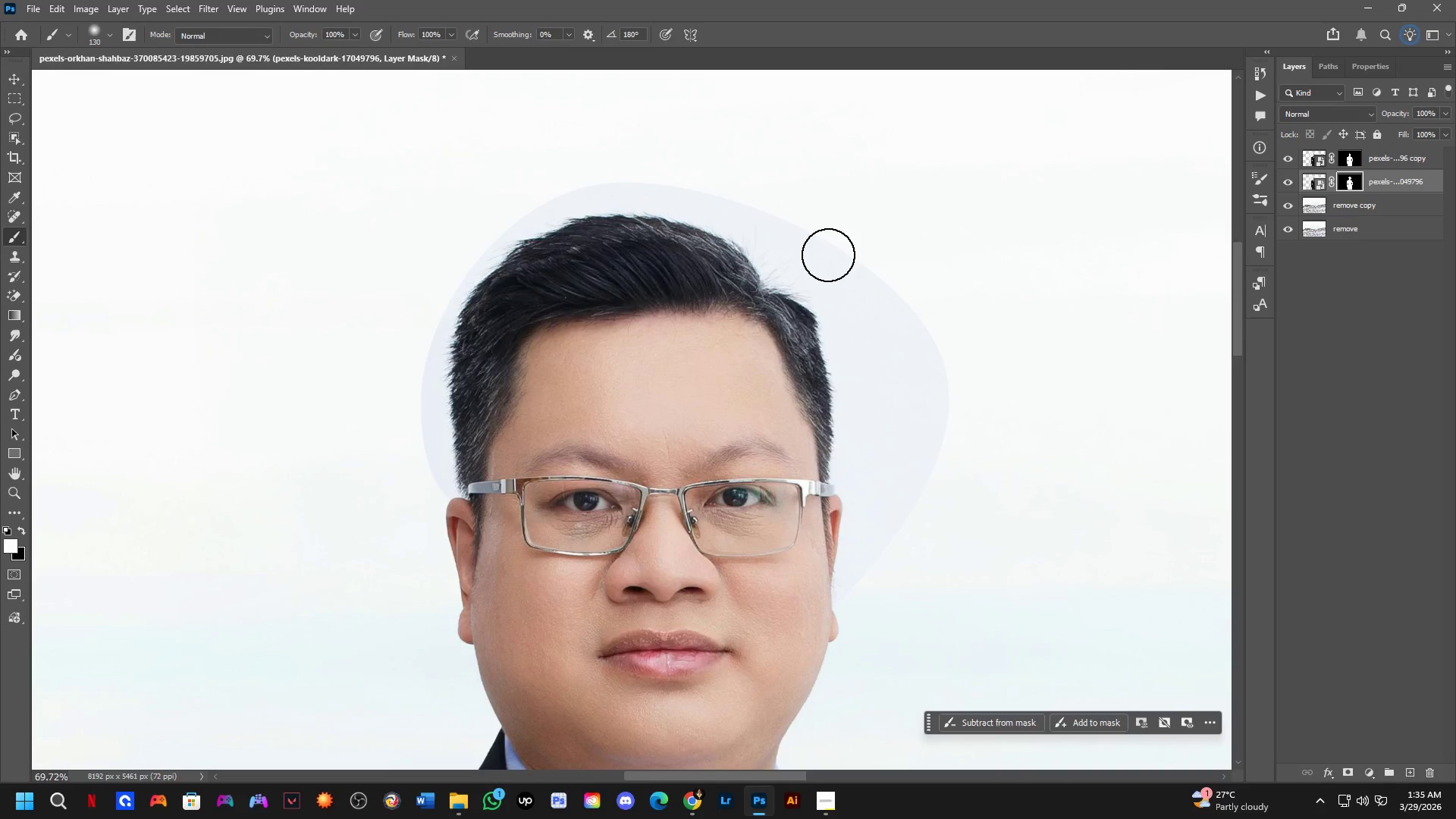 
left_click_drag(start_coordinate=[818, 322], to_coordinate=[811, 371])
 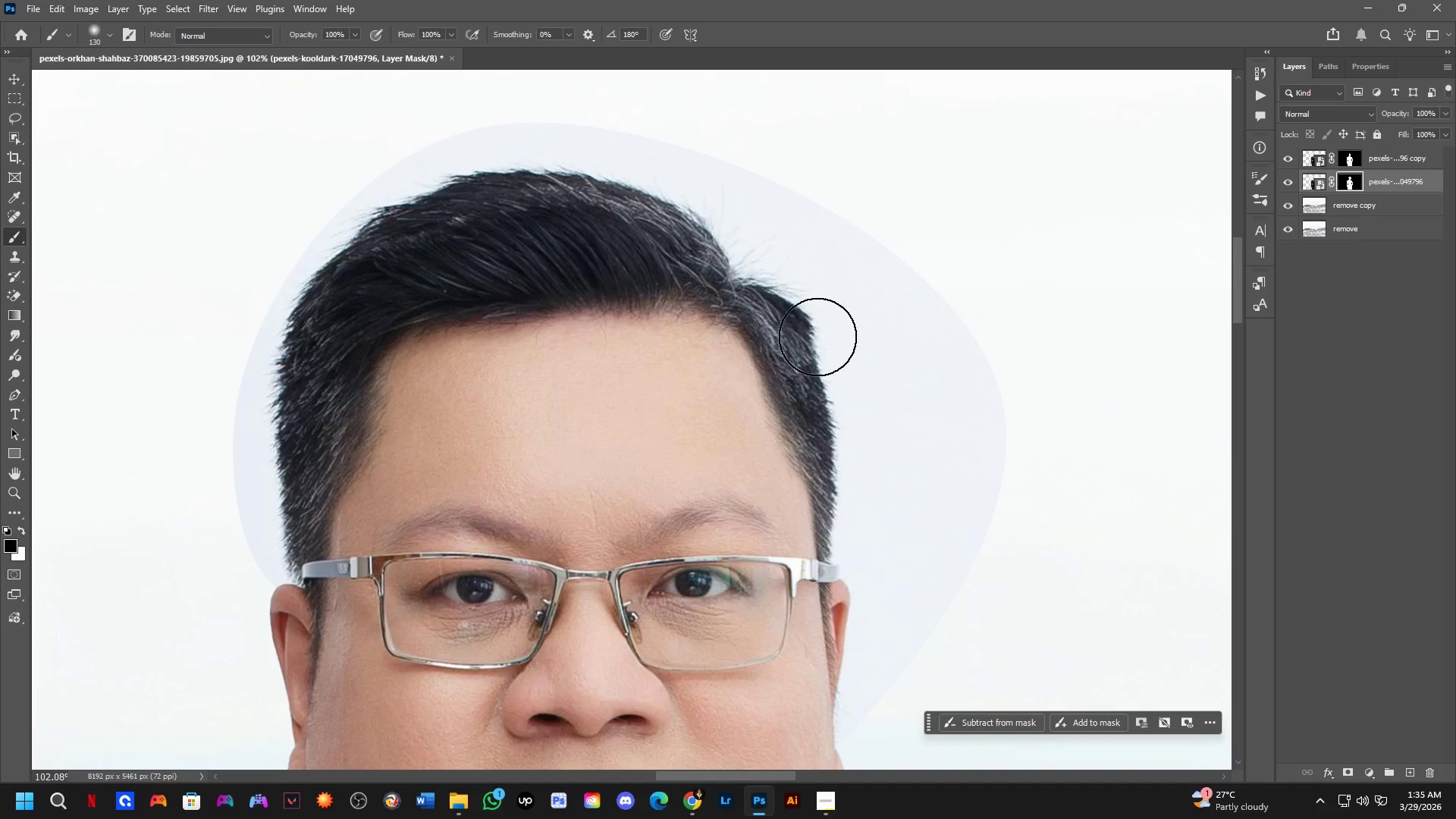 
scroll: coordinate [822, 313], scroll_direction: up, amount: 4.0
 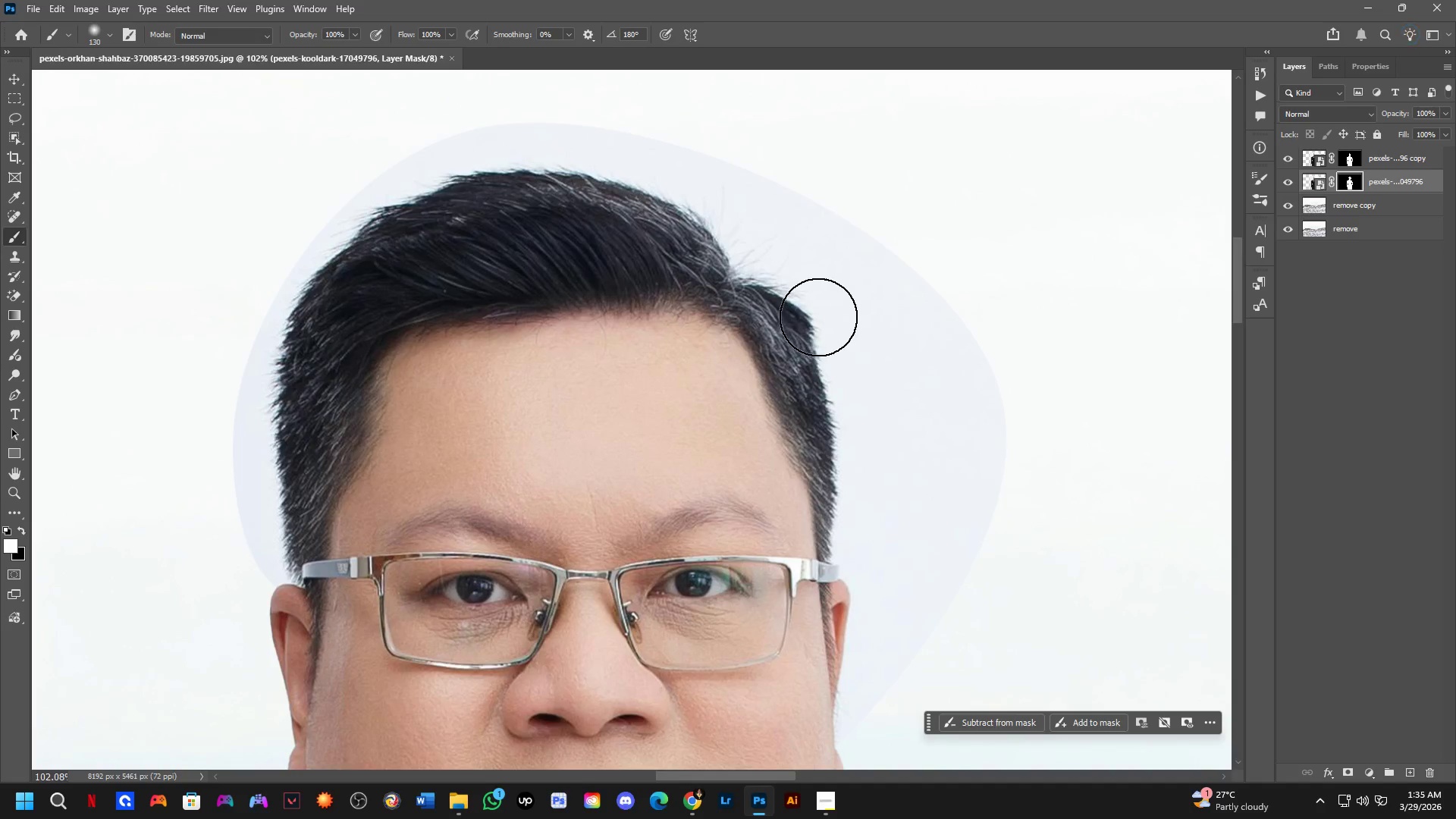 
key(X)
 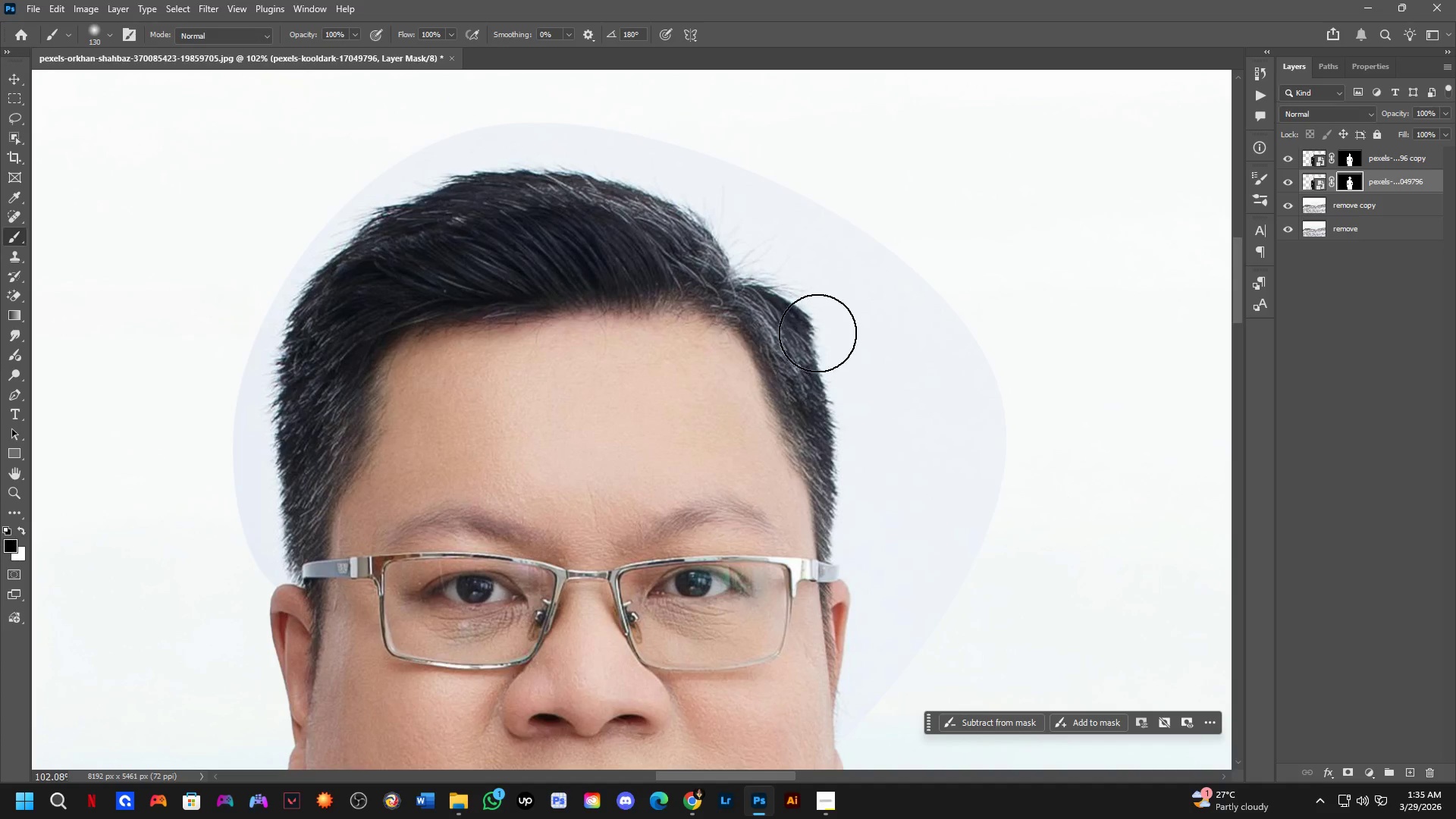 
left_click_drag(start_coordinate=[817, 333], to_coordinate=[869, 217])
 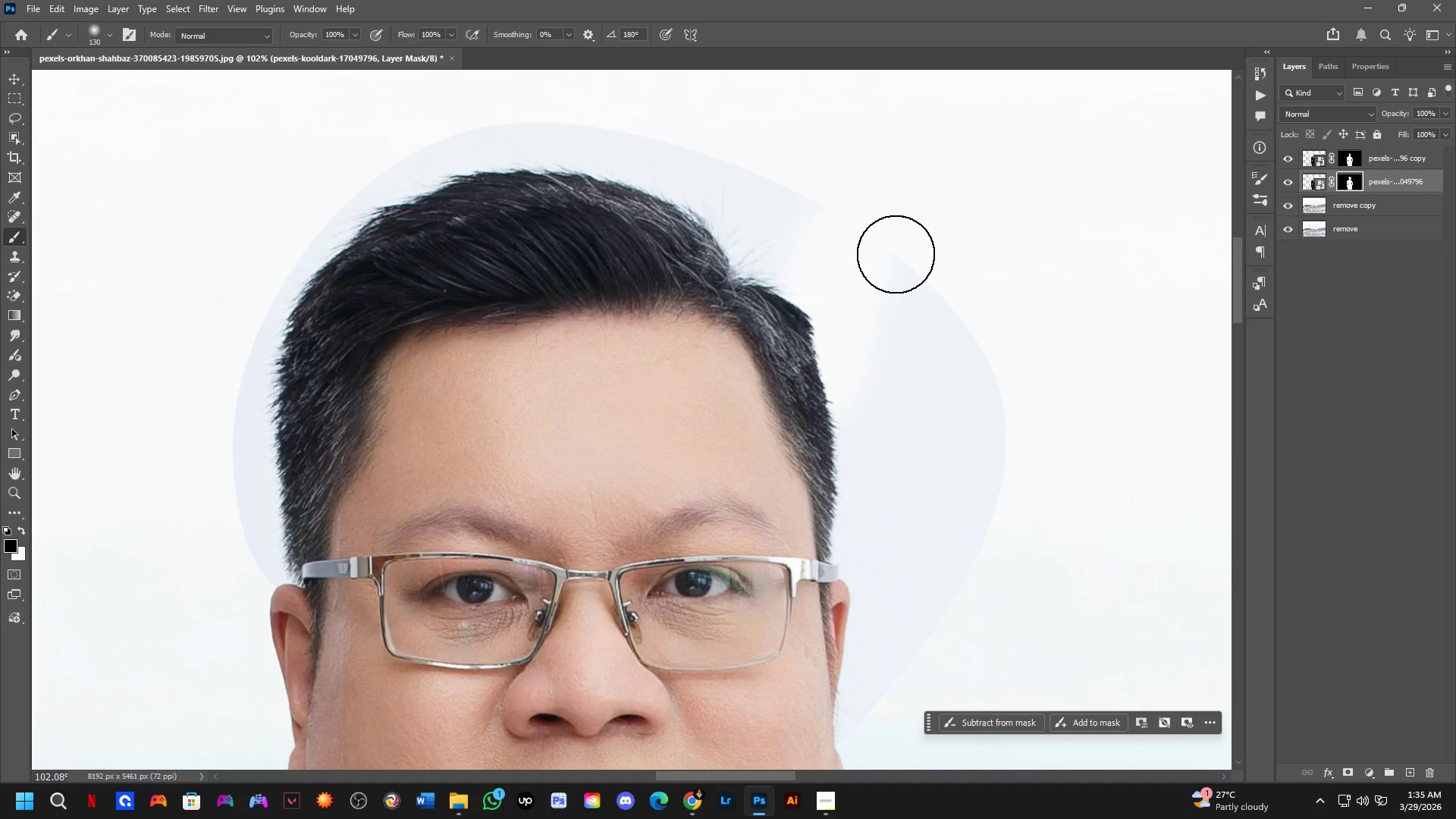 
key(Alt+AltLeft)
 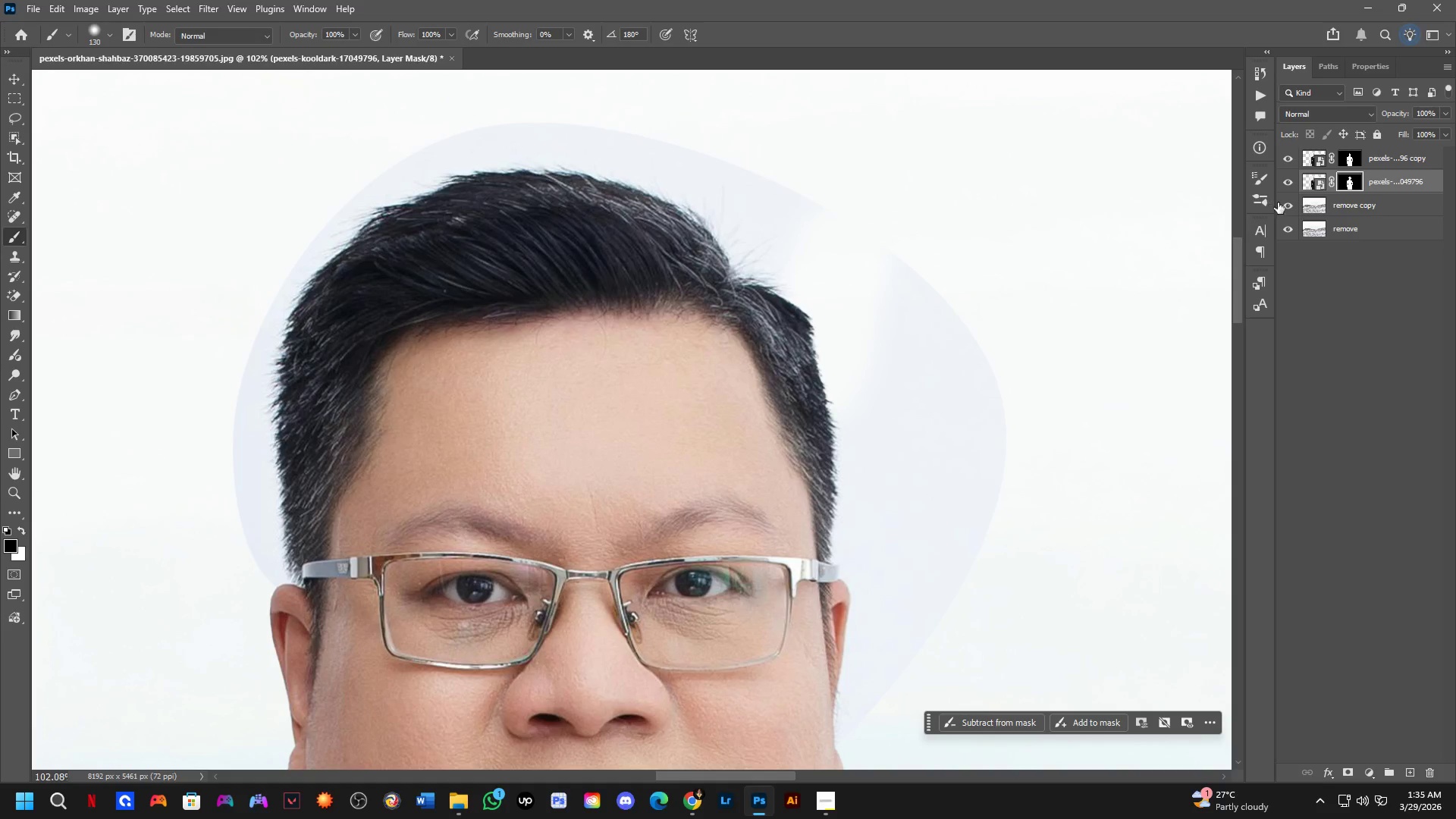 
left_click_drag(start_coordinate=[1288, 202], to_coordinate=[1288, 221])
 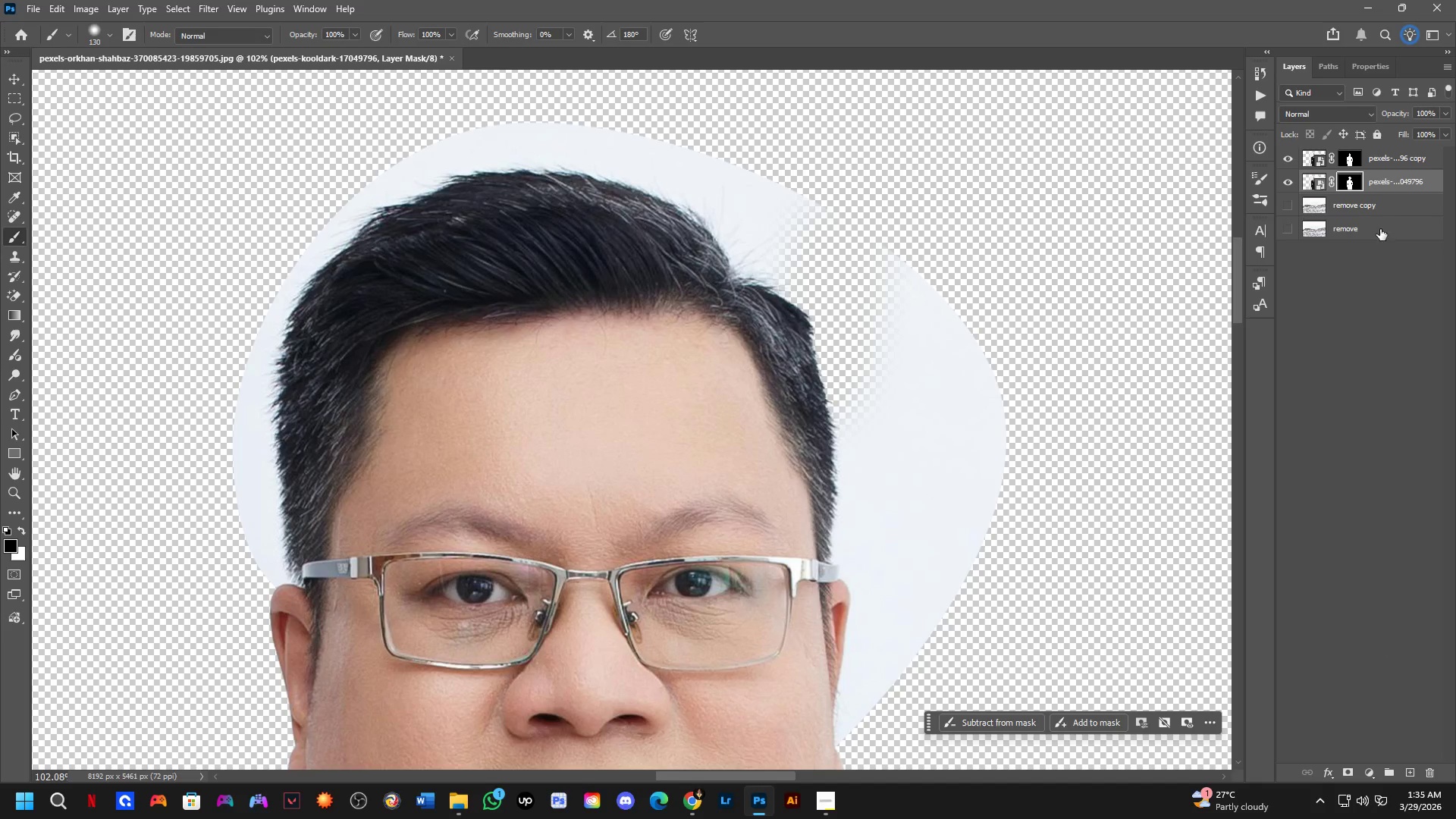 
left_click([1388, 202])
 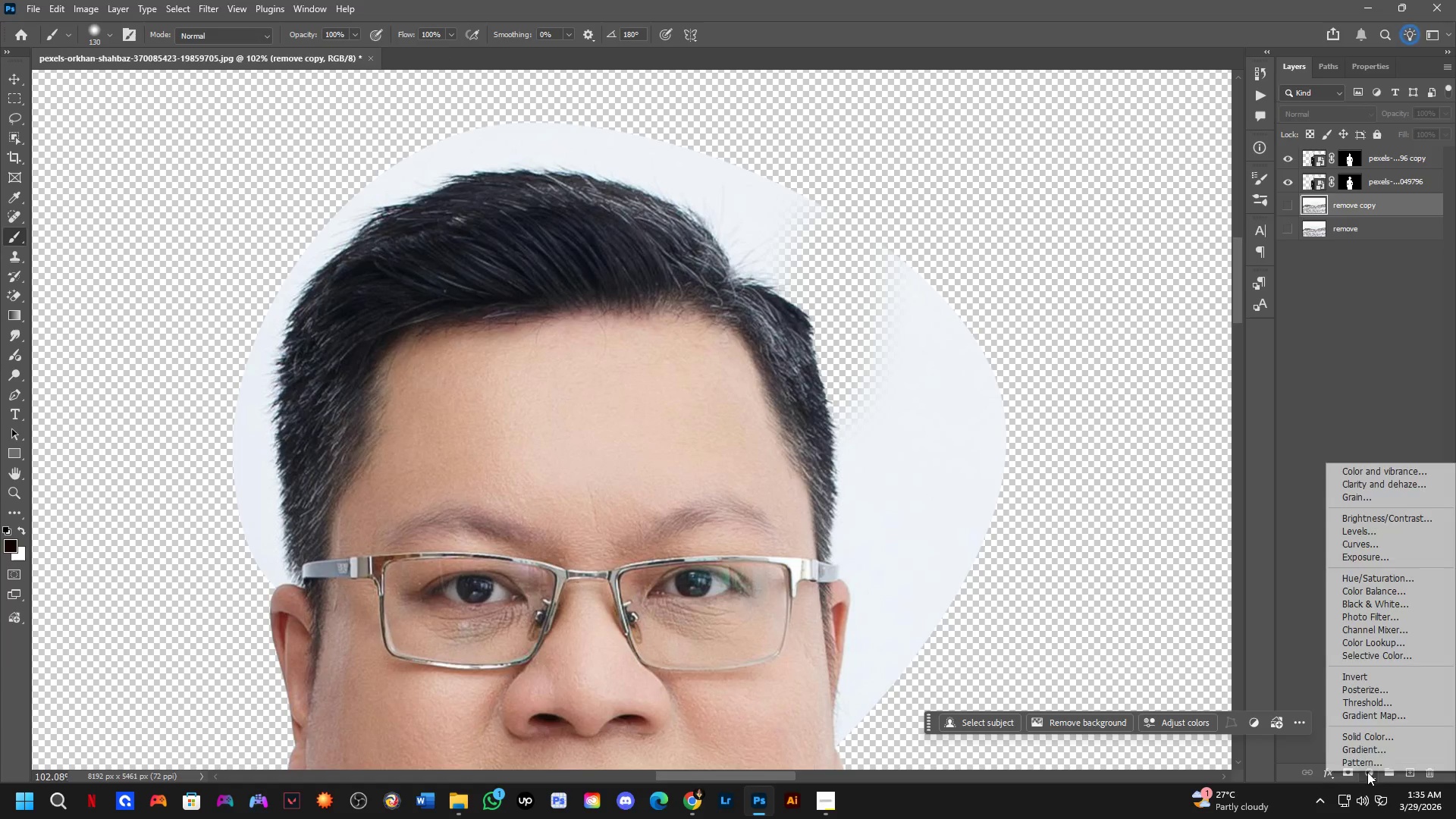 
double_click([1376, 741])
 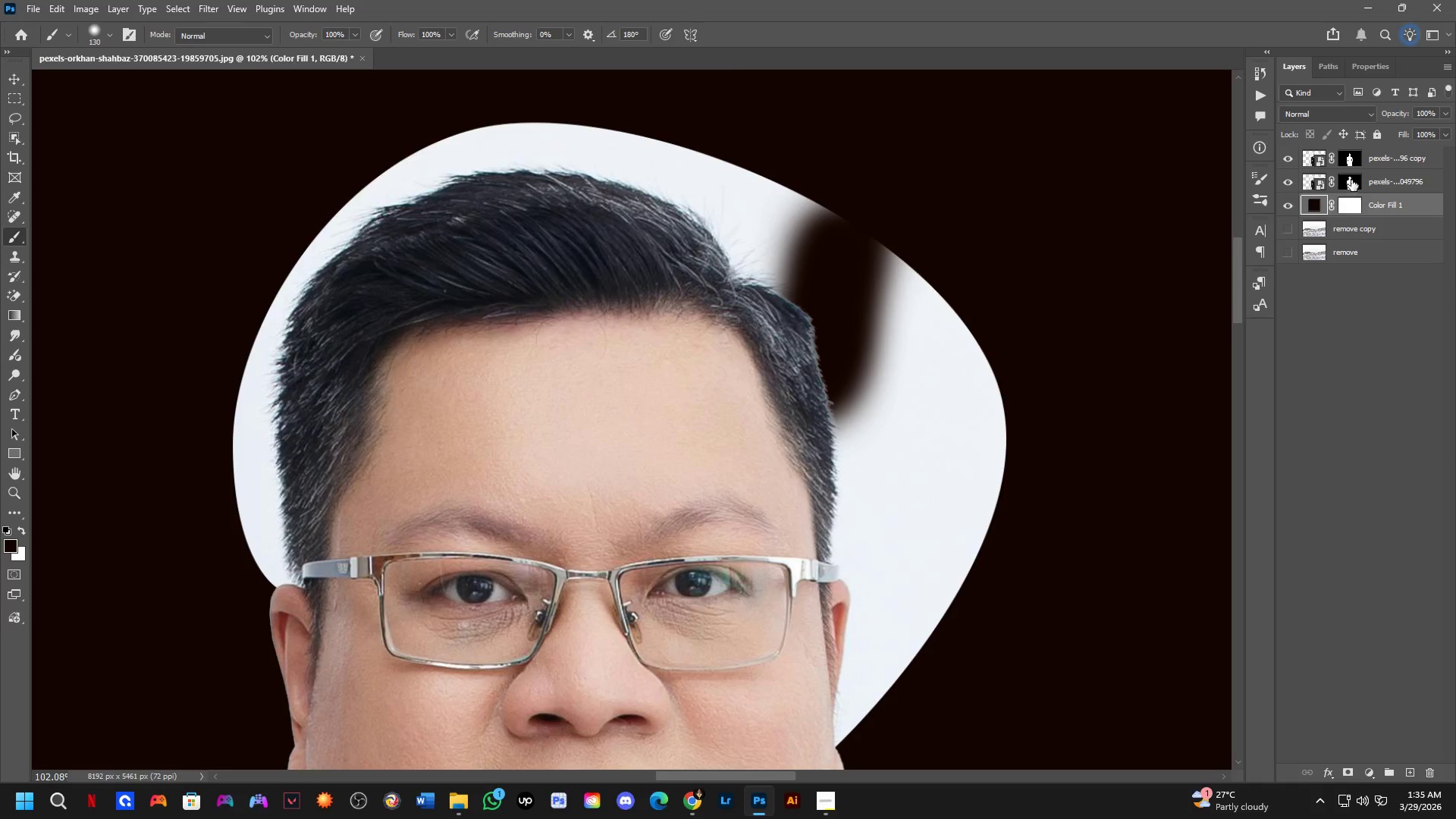 
left_click([1342, 191])
 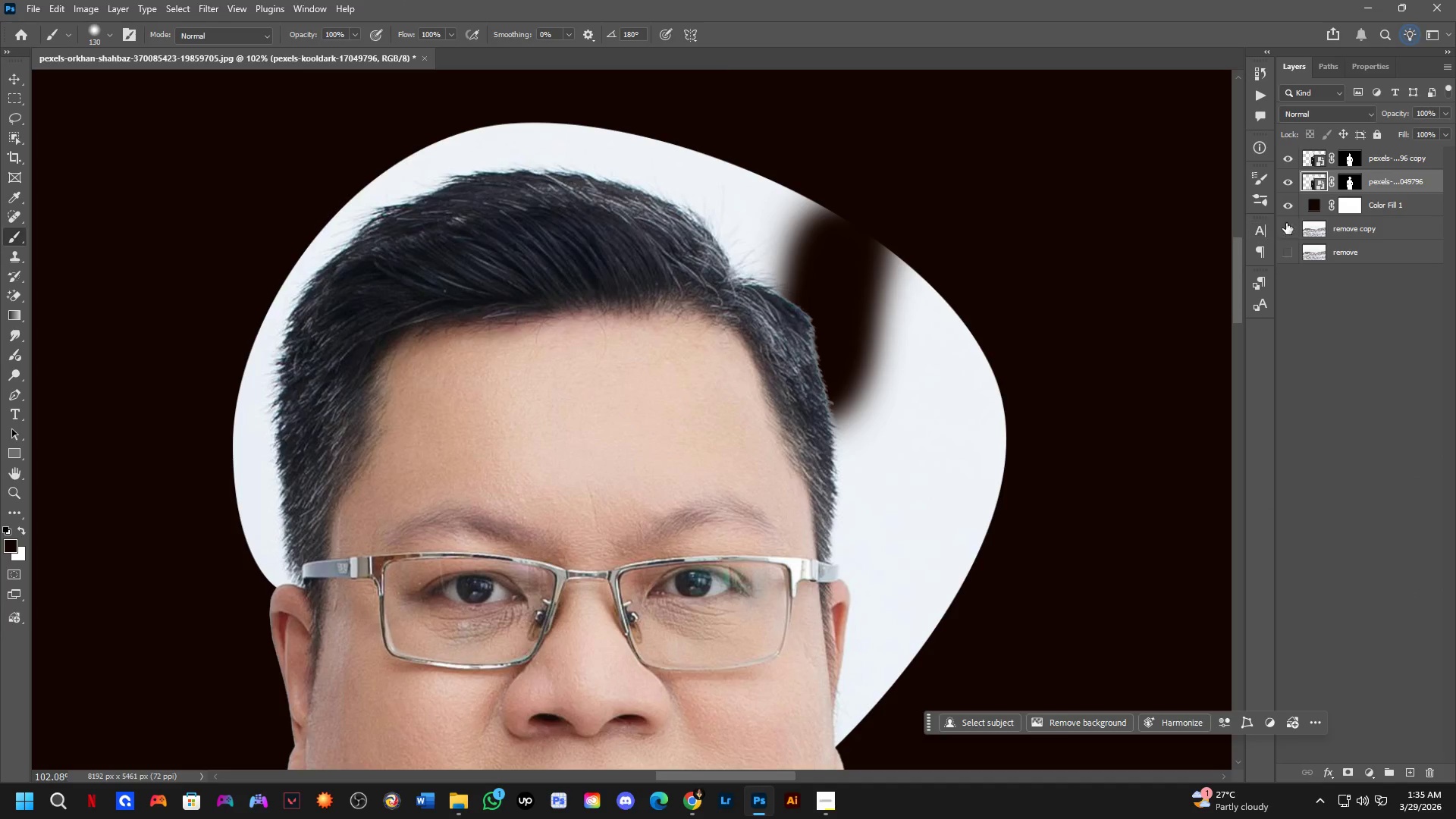 
left_click([1348, 183])
 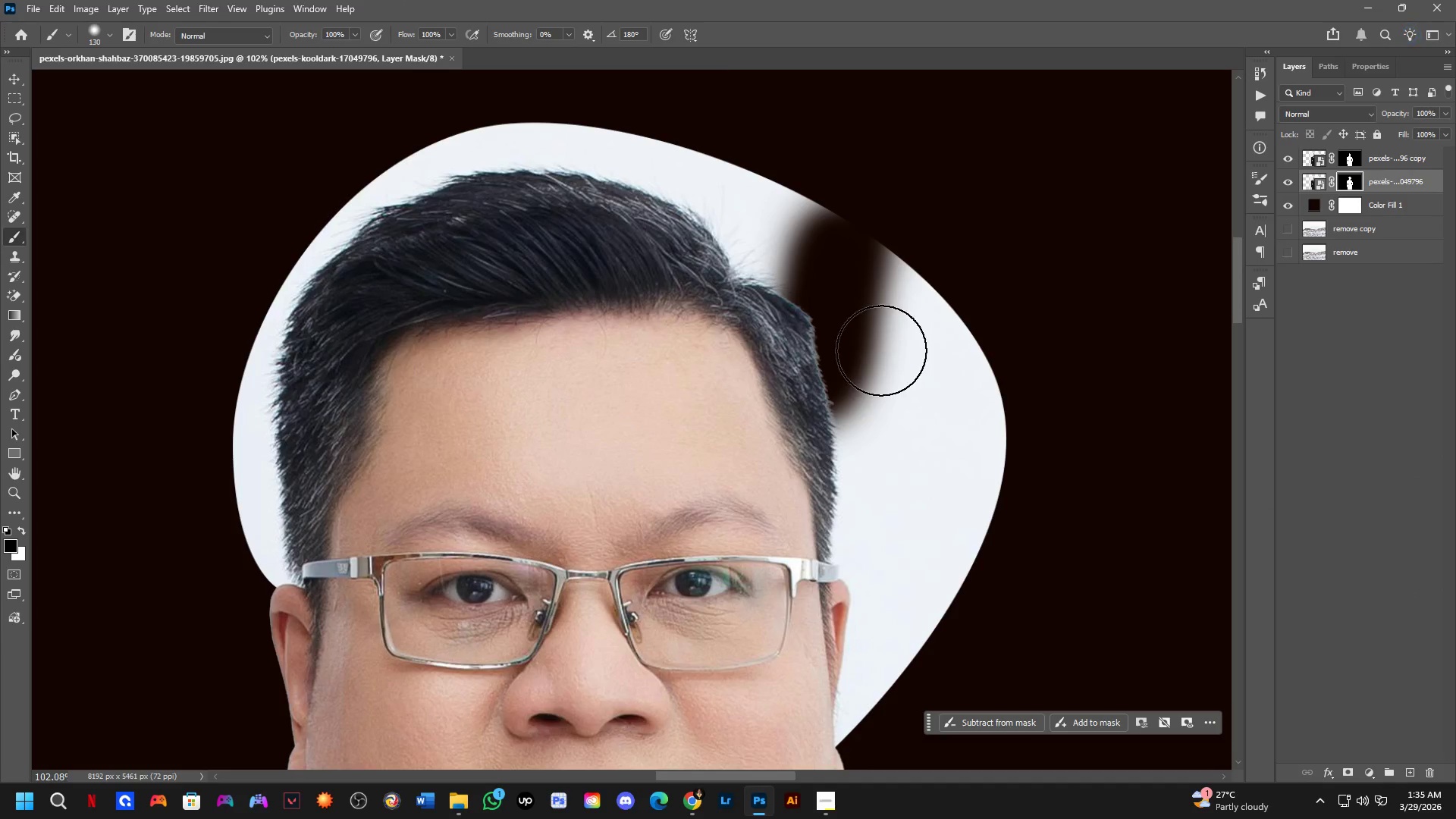 
left_click_drag(start_coordinate=[871, 351], to_coordinate=[824, 414])
 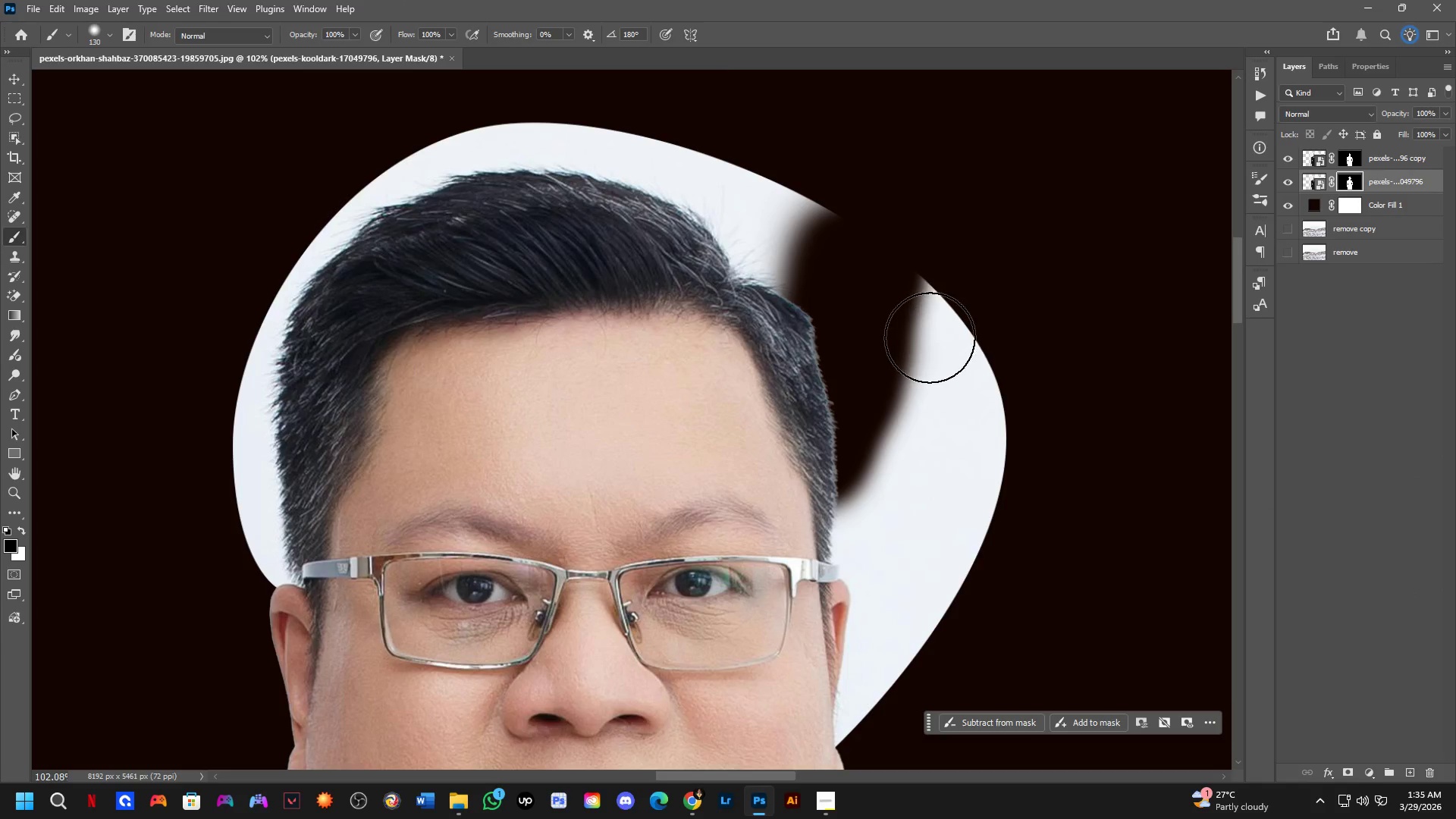 
scroll: coordinate [930, 337], scroll_direction: down, amount: 4.0
 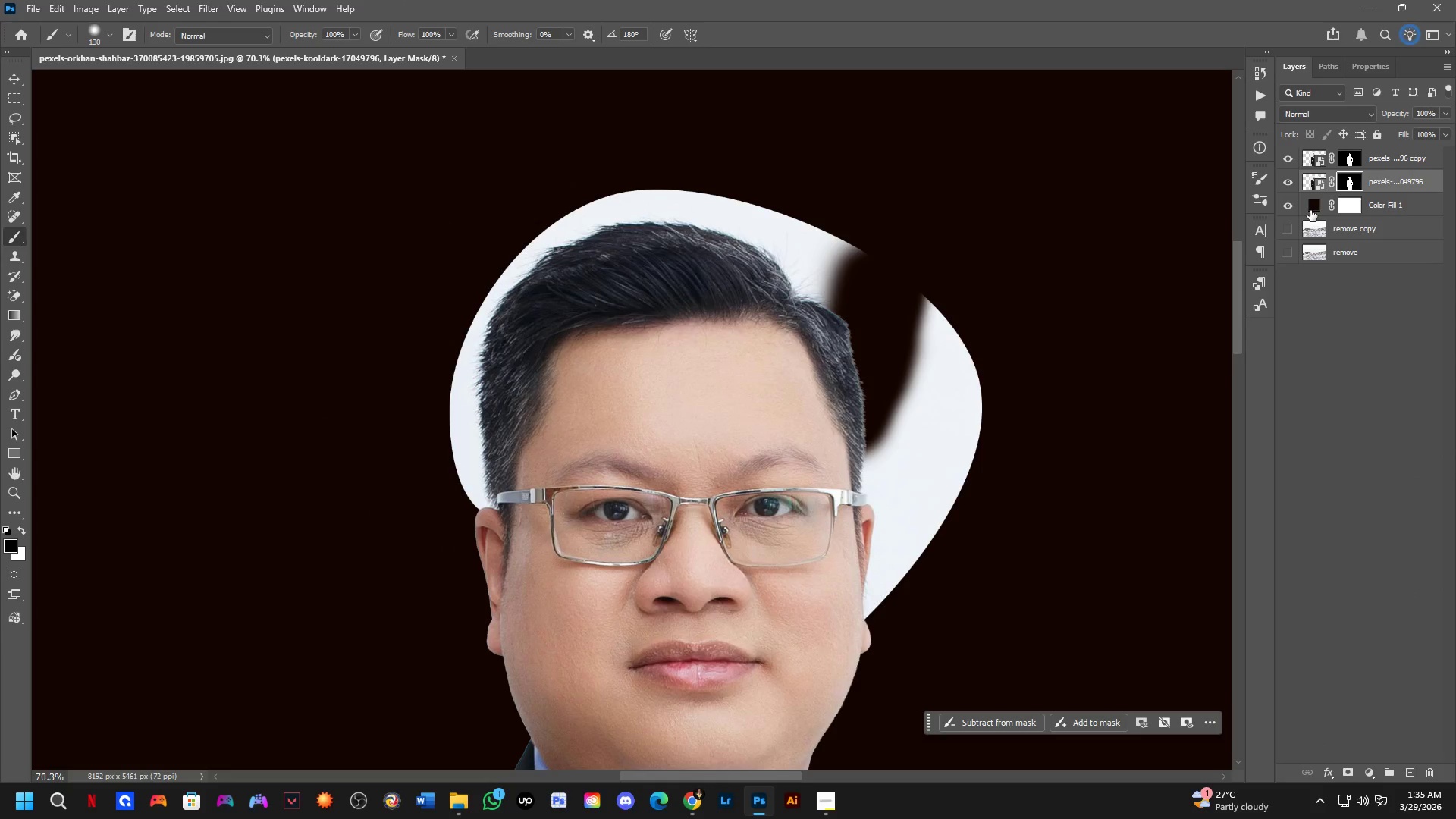 
double_click([1313, 208])
 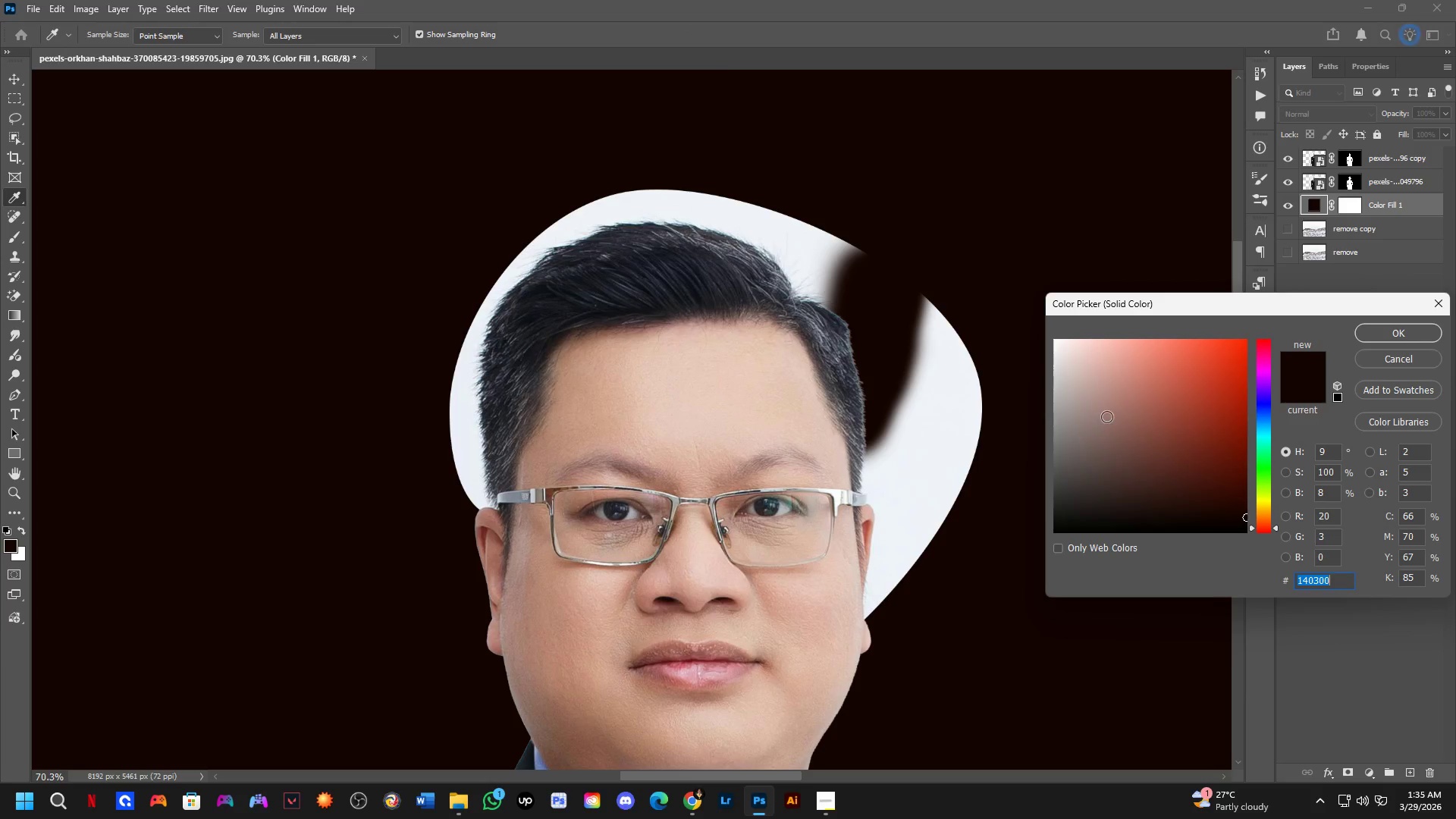 
left_click_drag(start_coordinate=[1107, 416], to_coordinate=[1099, 416])
 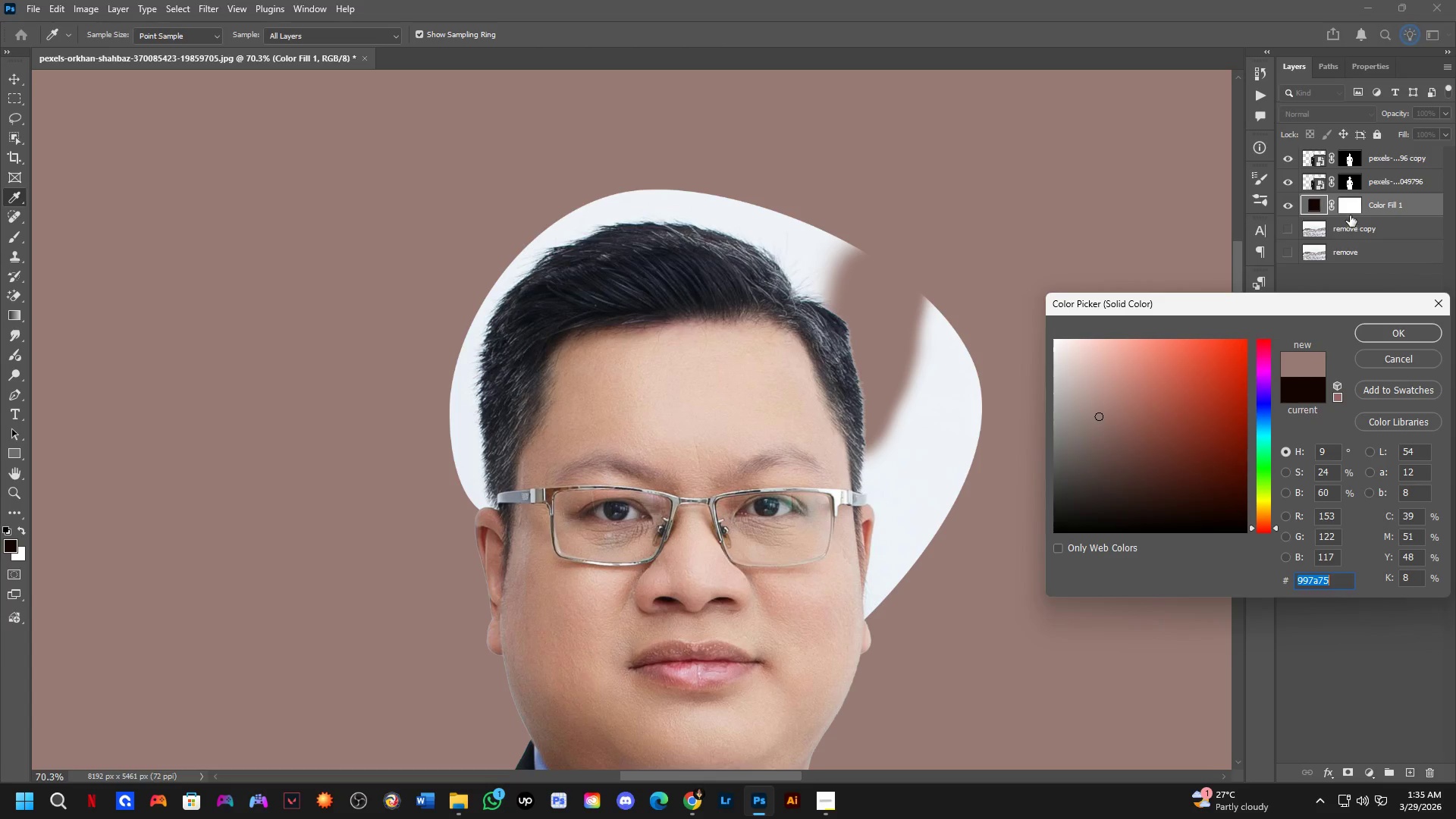 
left_click_drag(start_coordinate=[1389, 339], to_coordinate=[1389, 335])
 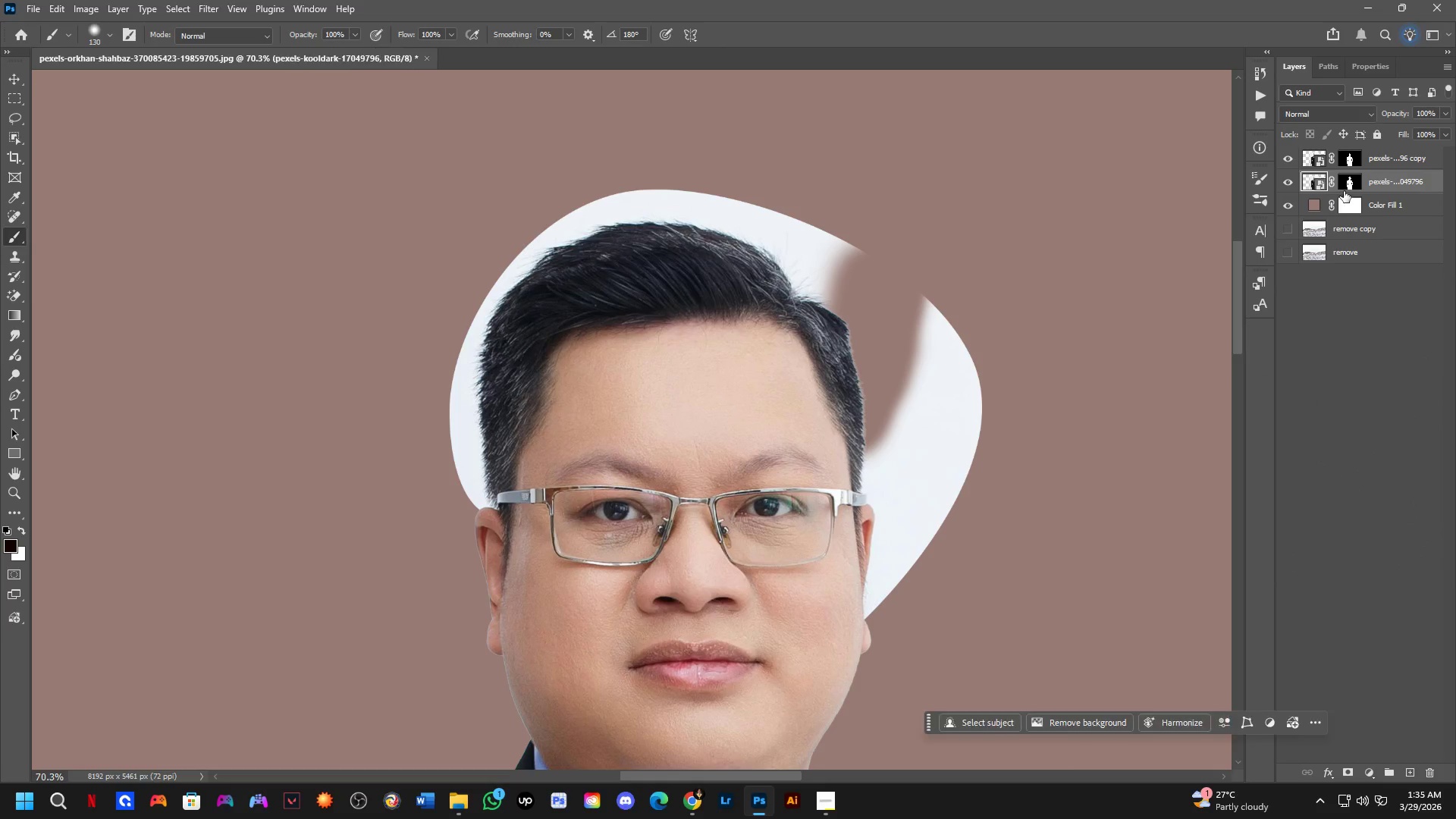 
double_click([1345, 190])
 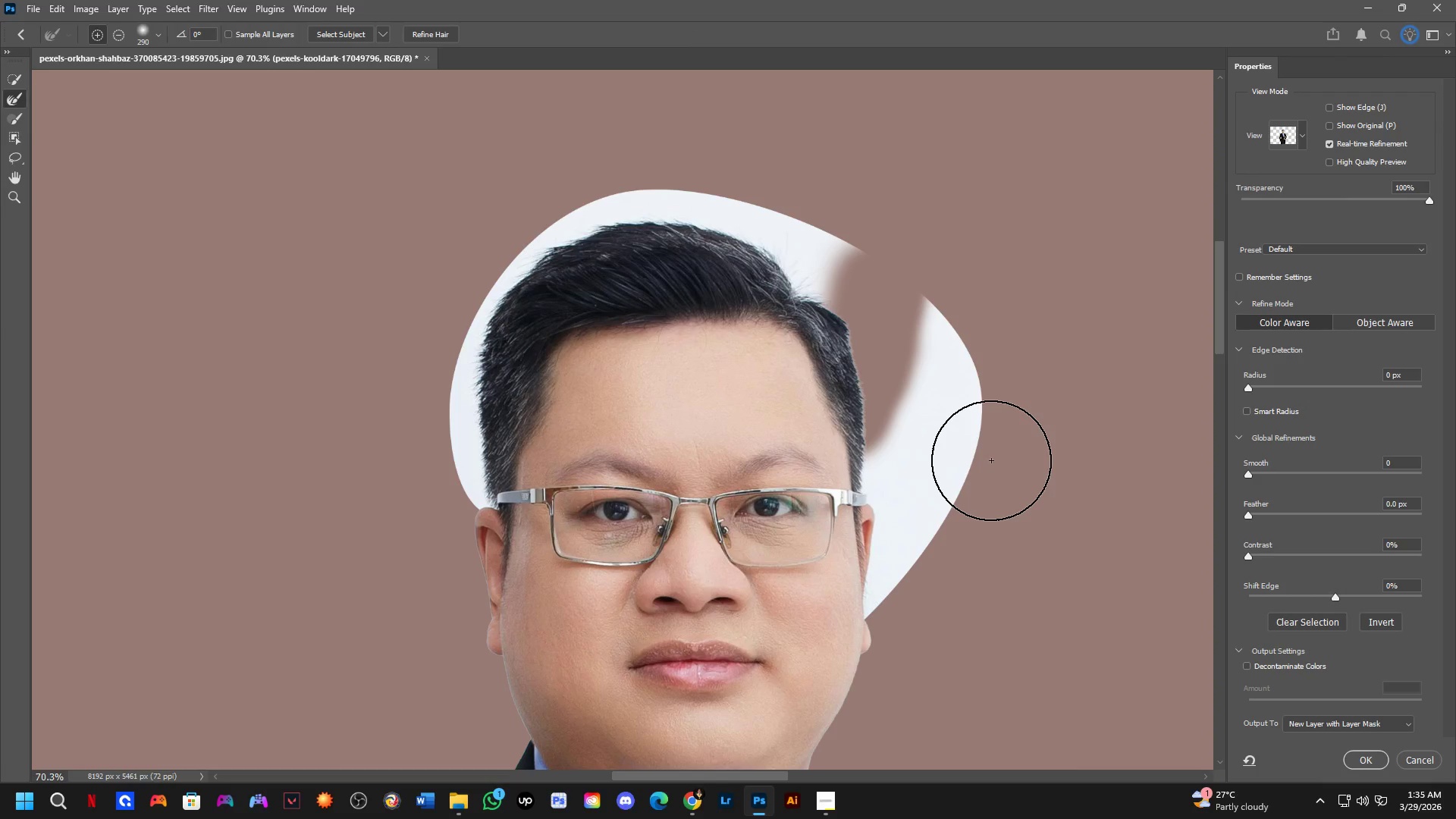 
left_click_drag(start_coordinate=[917, 278], to_coordinate=[855, 547])
 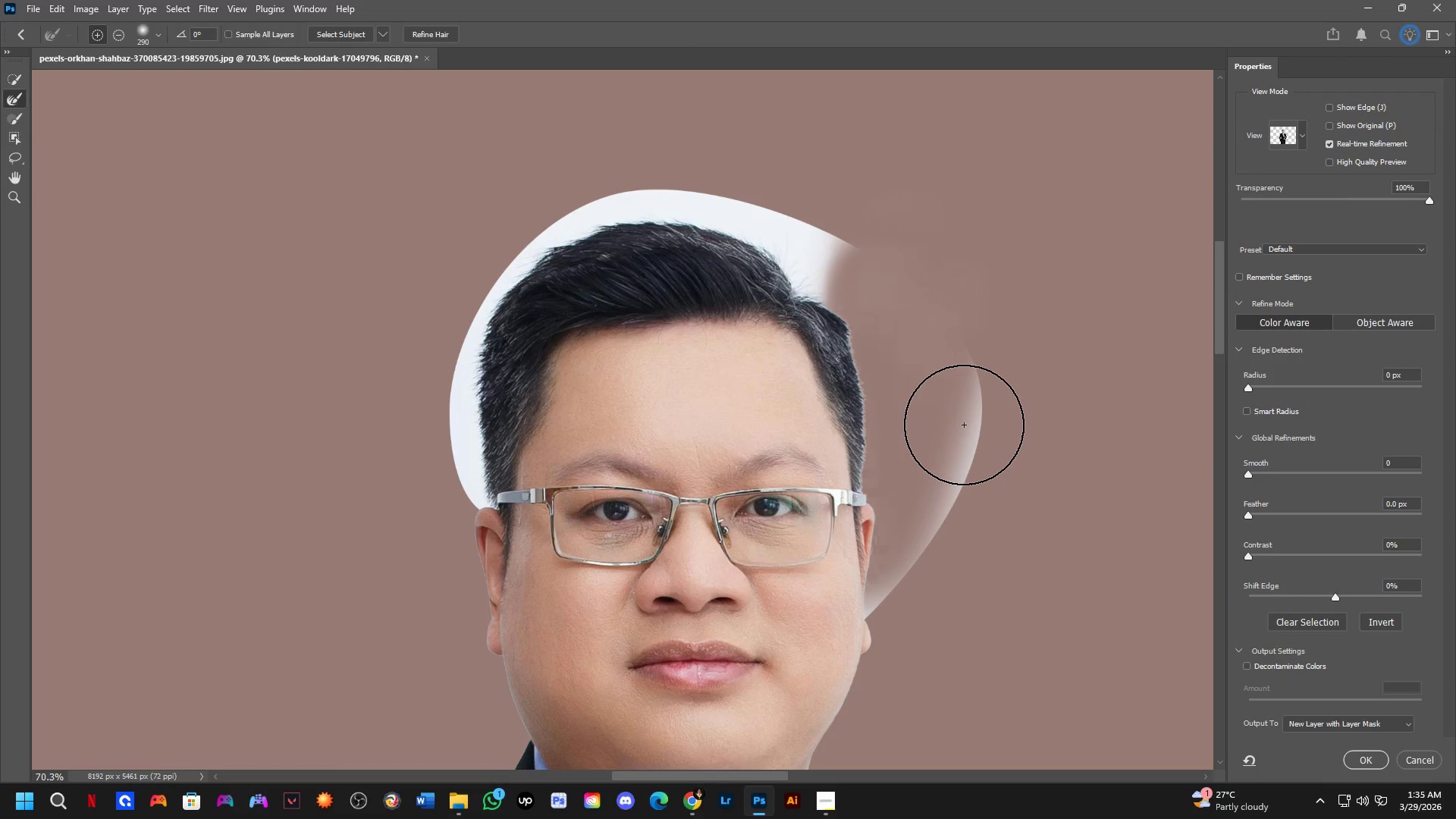 
key(Control+Z)
 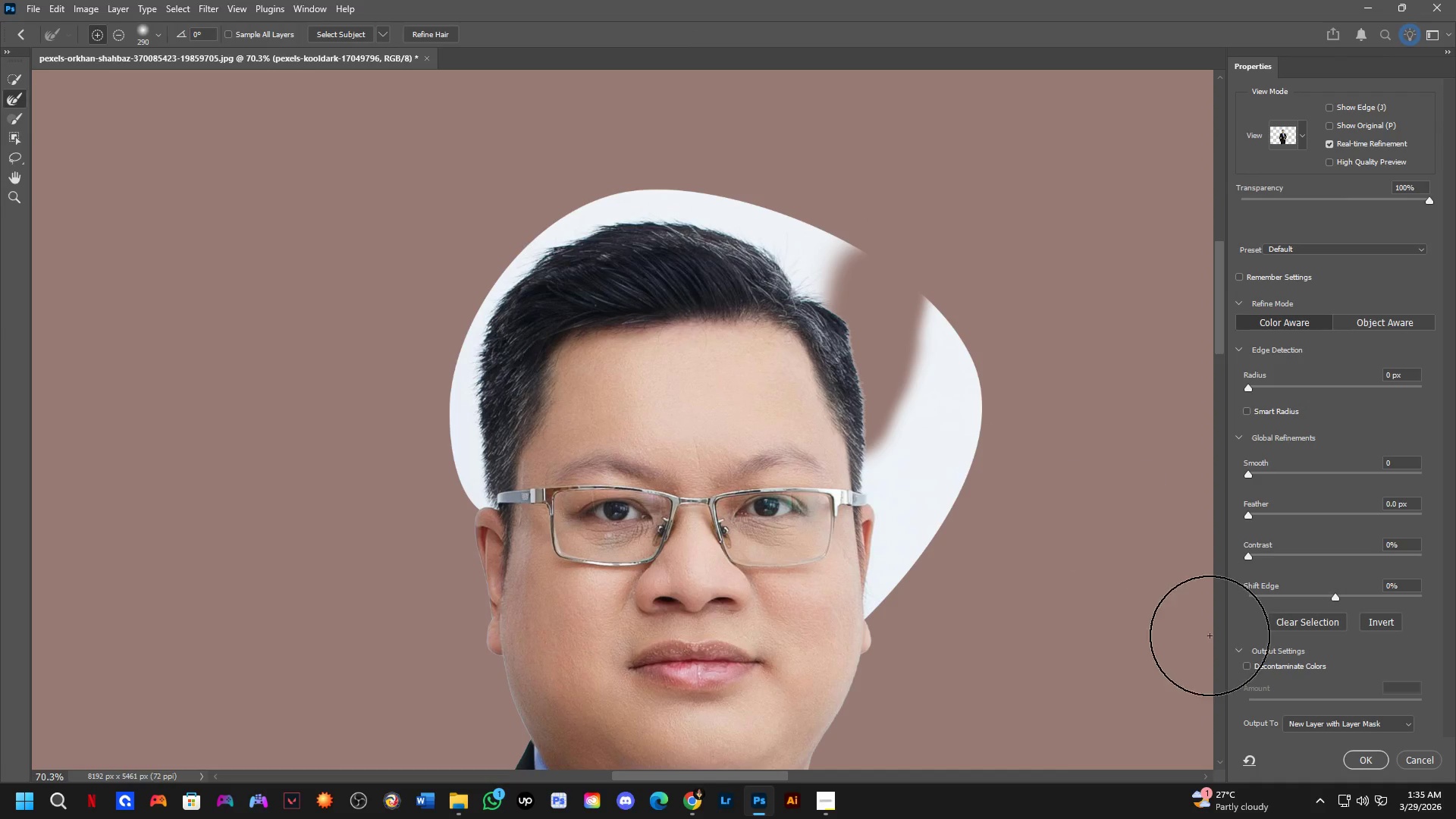 
key(Escape)
 